 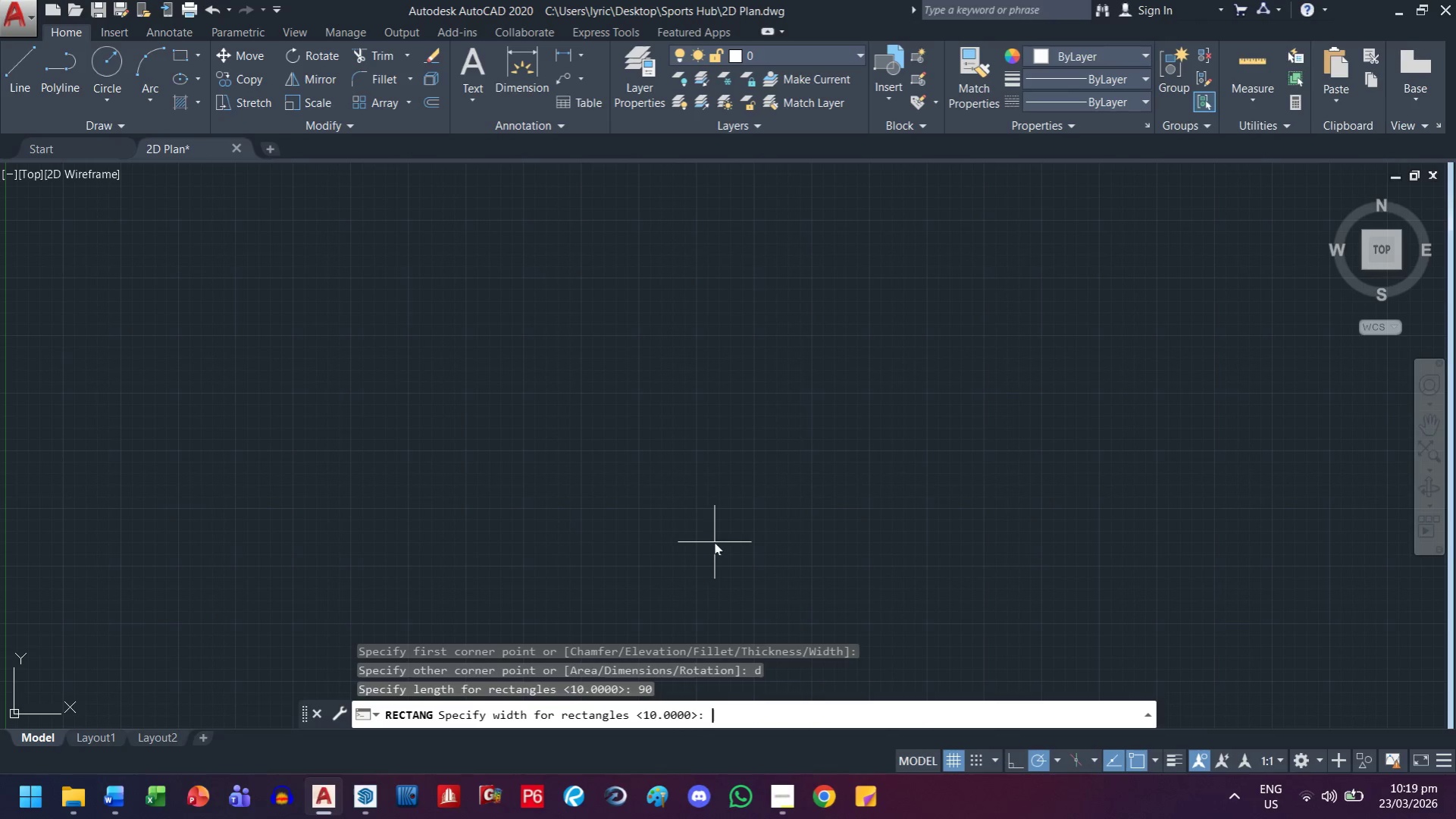 
type(45)
 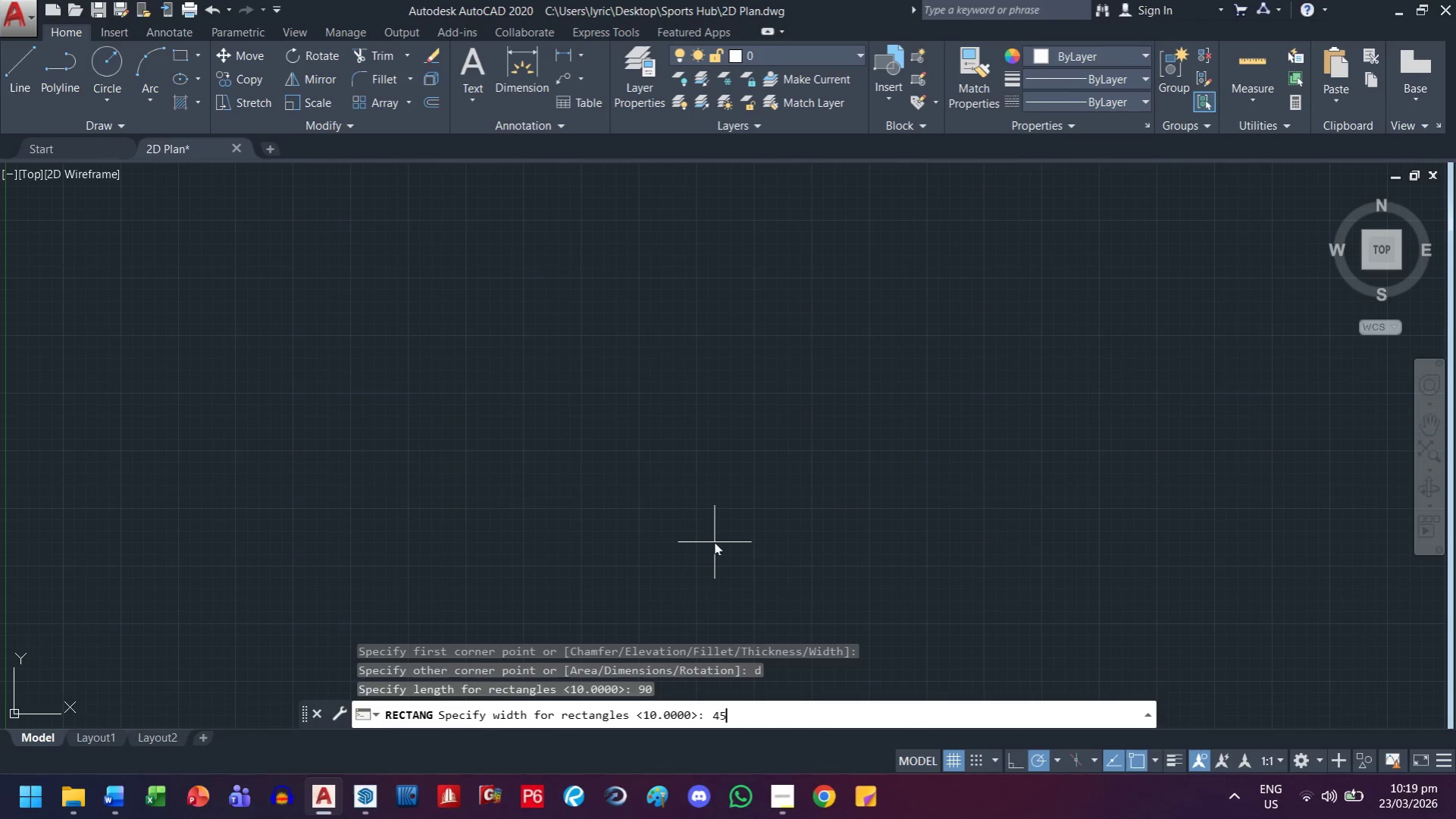 
key(Enter)
 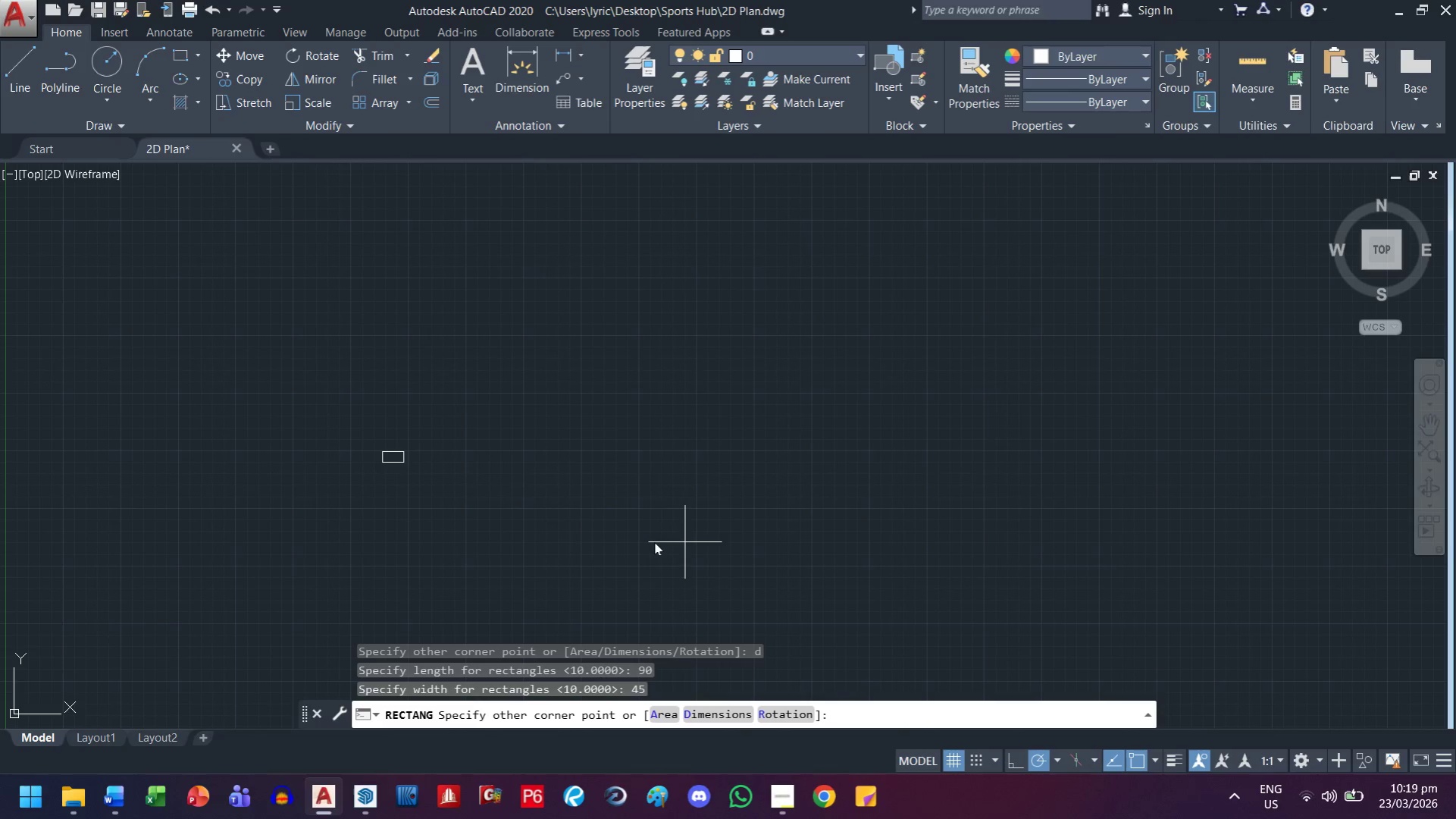 
left_click_drag(start_coordinate=[584, 548], to_coordinate=[583, 552])
 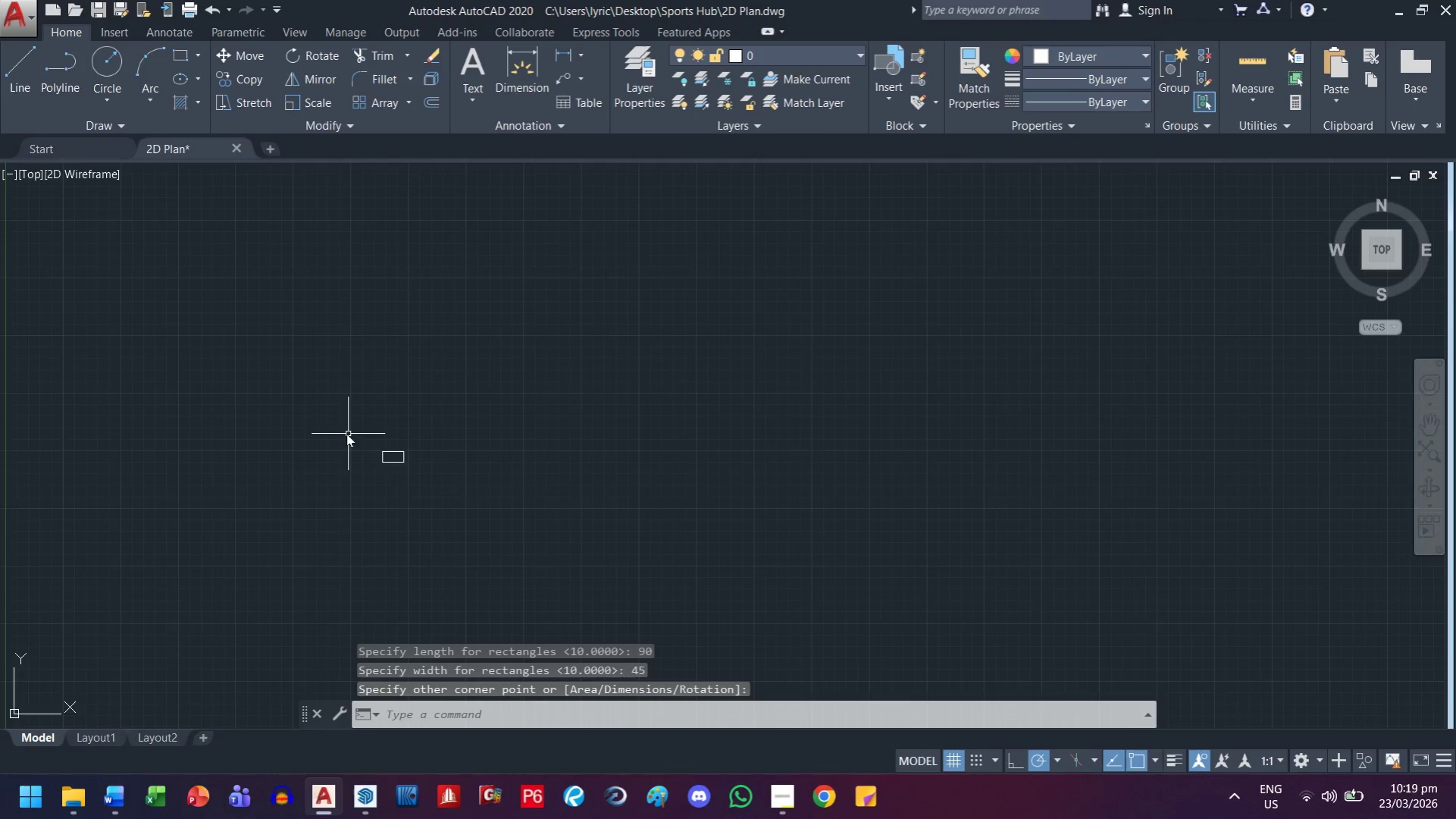 
scroll: coordinate [625, 322], scroll_direction: up, amount: 7.0
 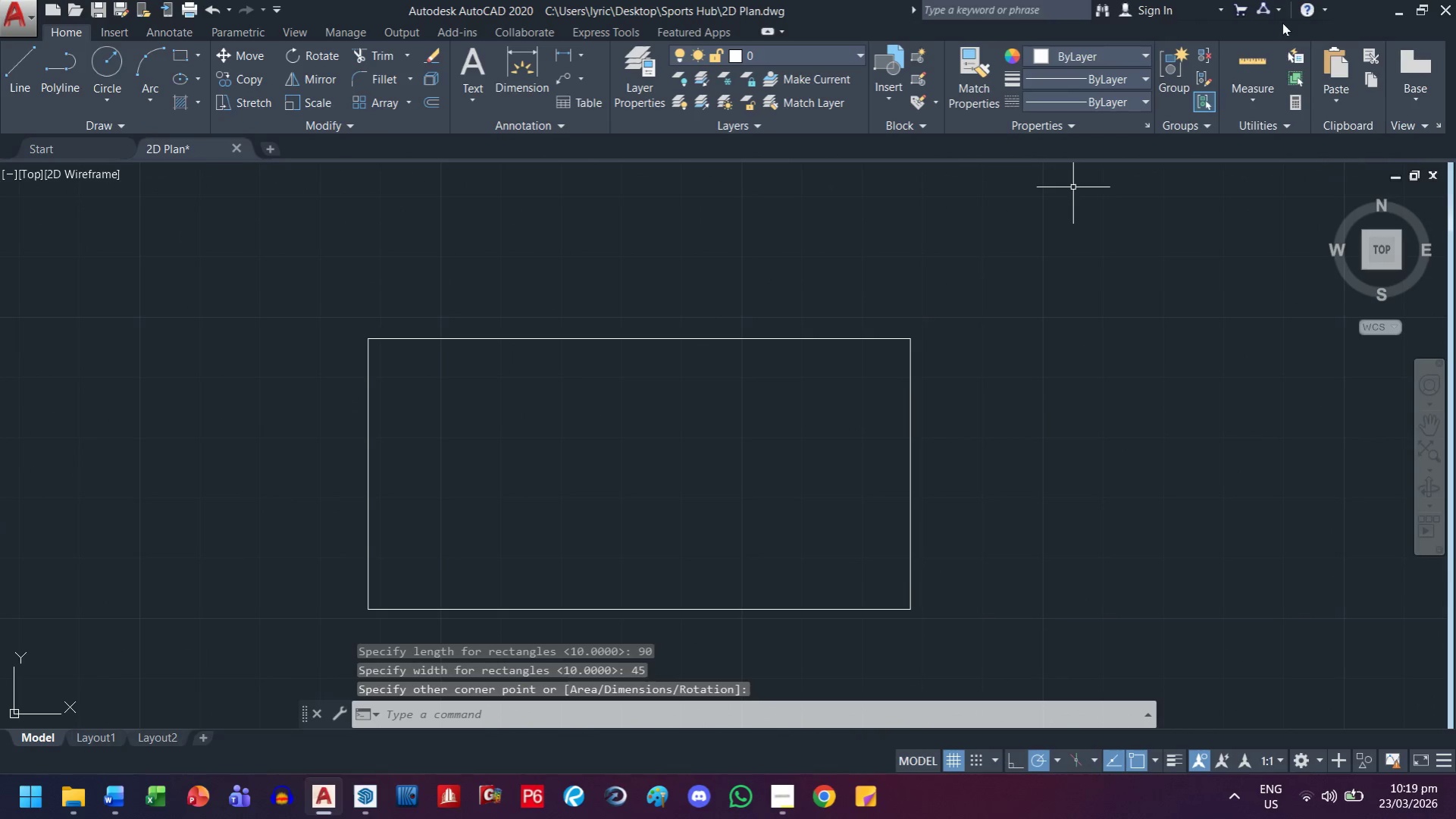 
left_click([1254, 65])
 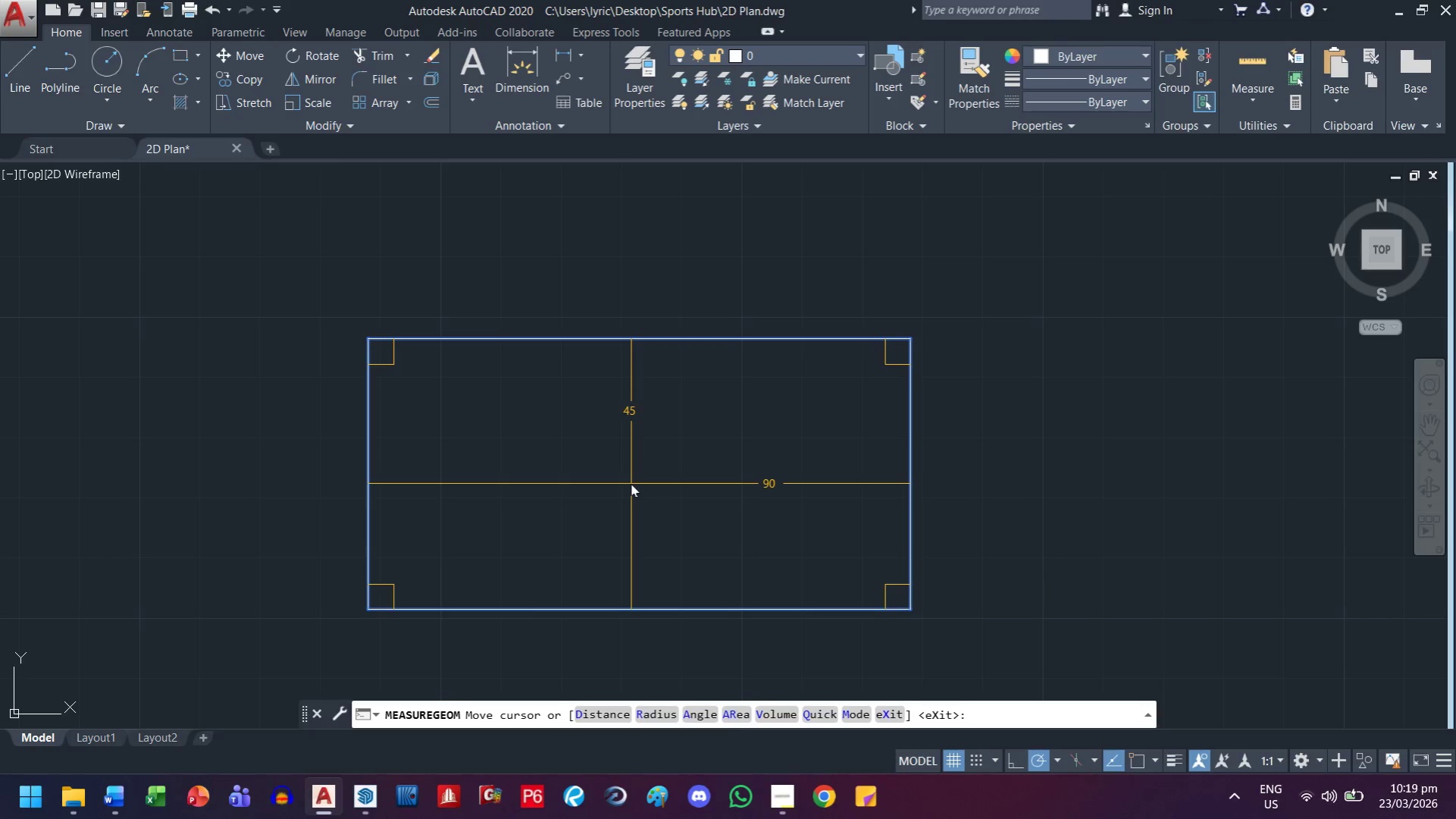 
key(Escape)
 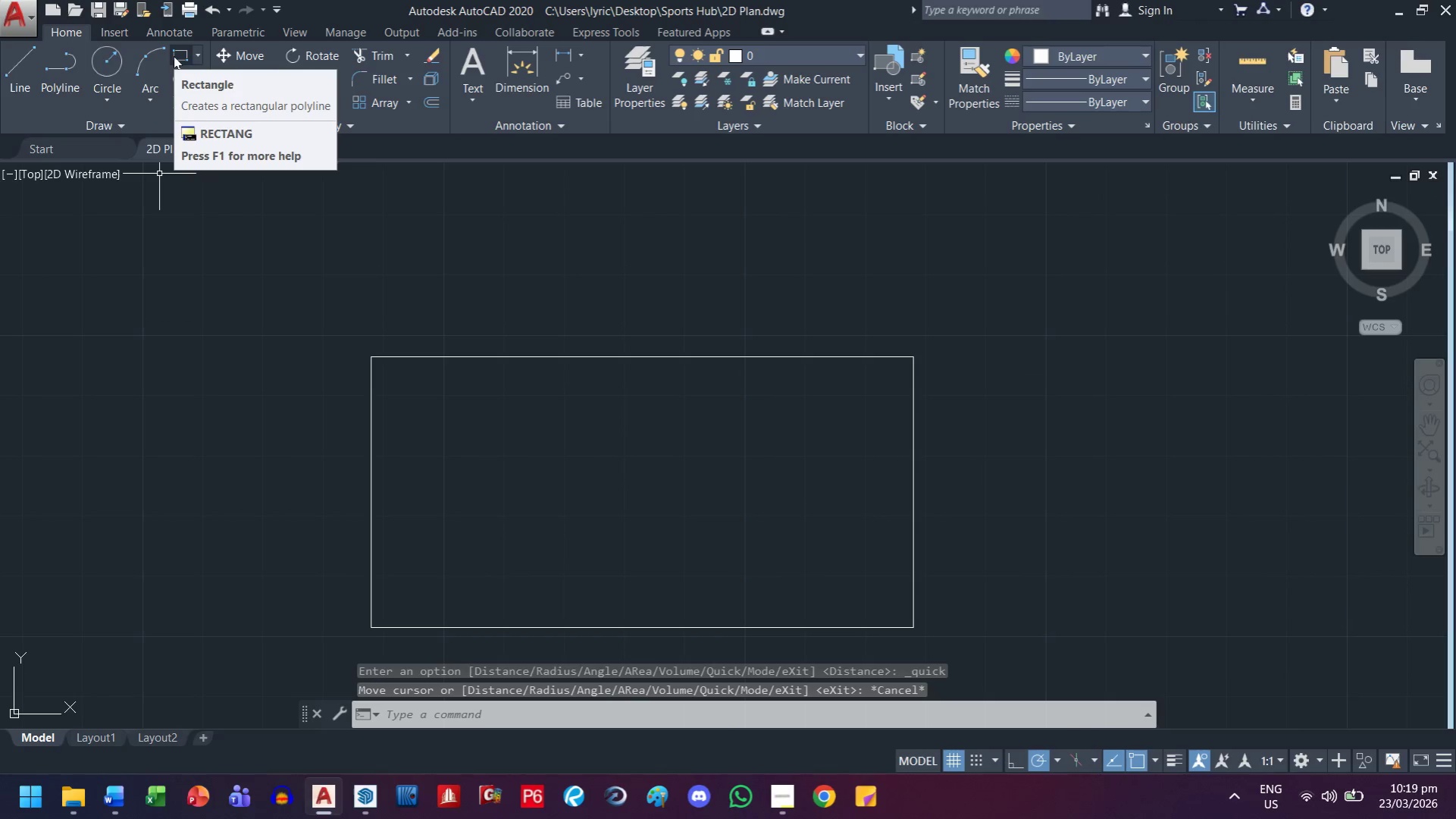 
left_click([176, 56])
 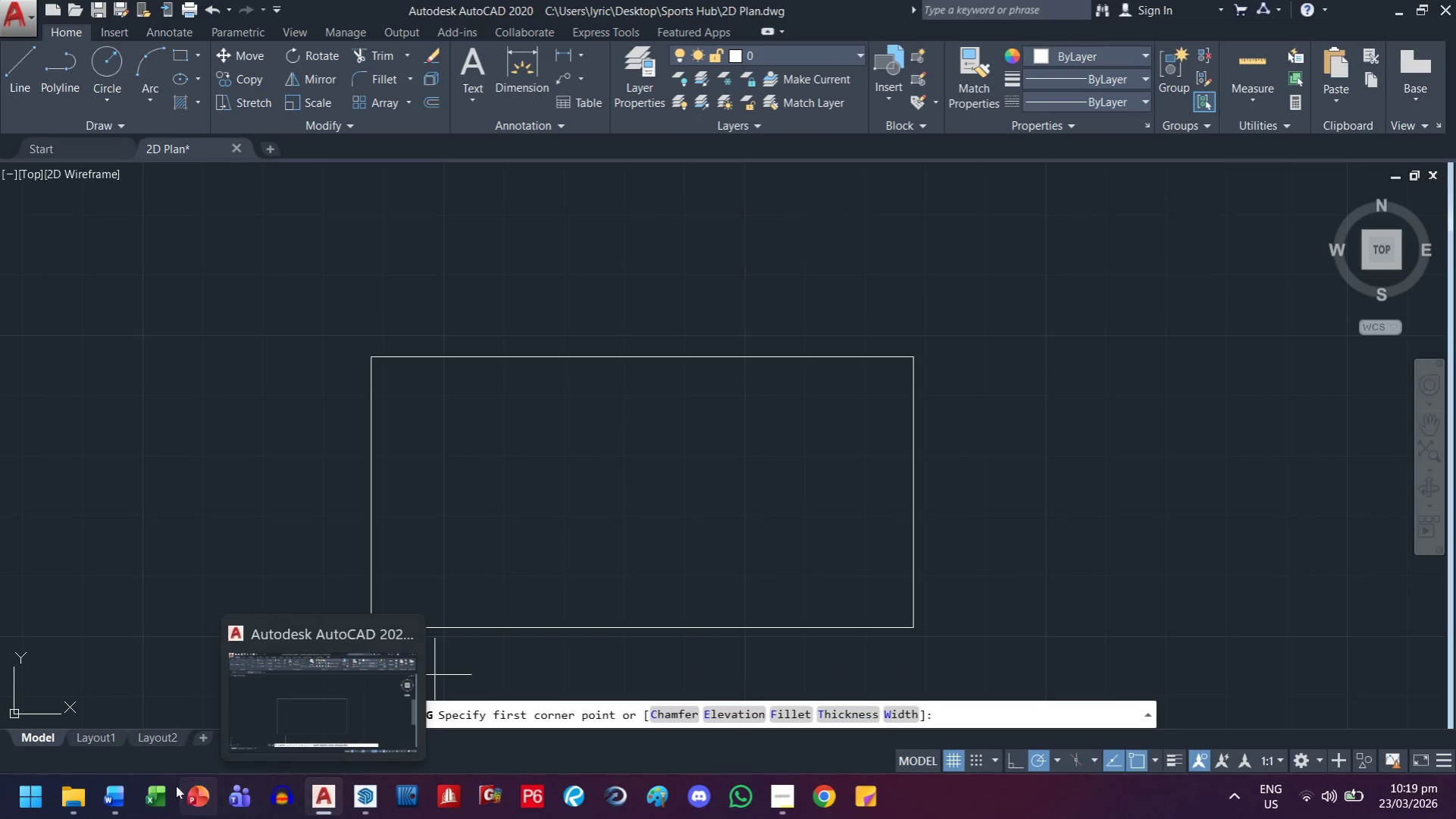 
left_click([122, 802])
 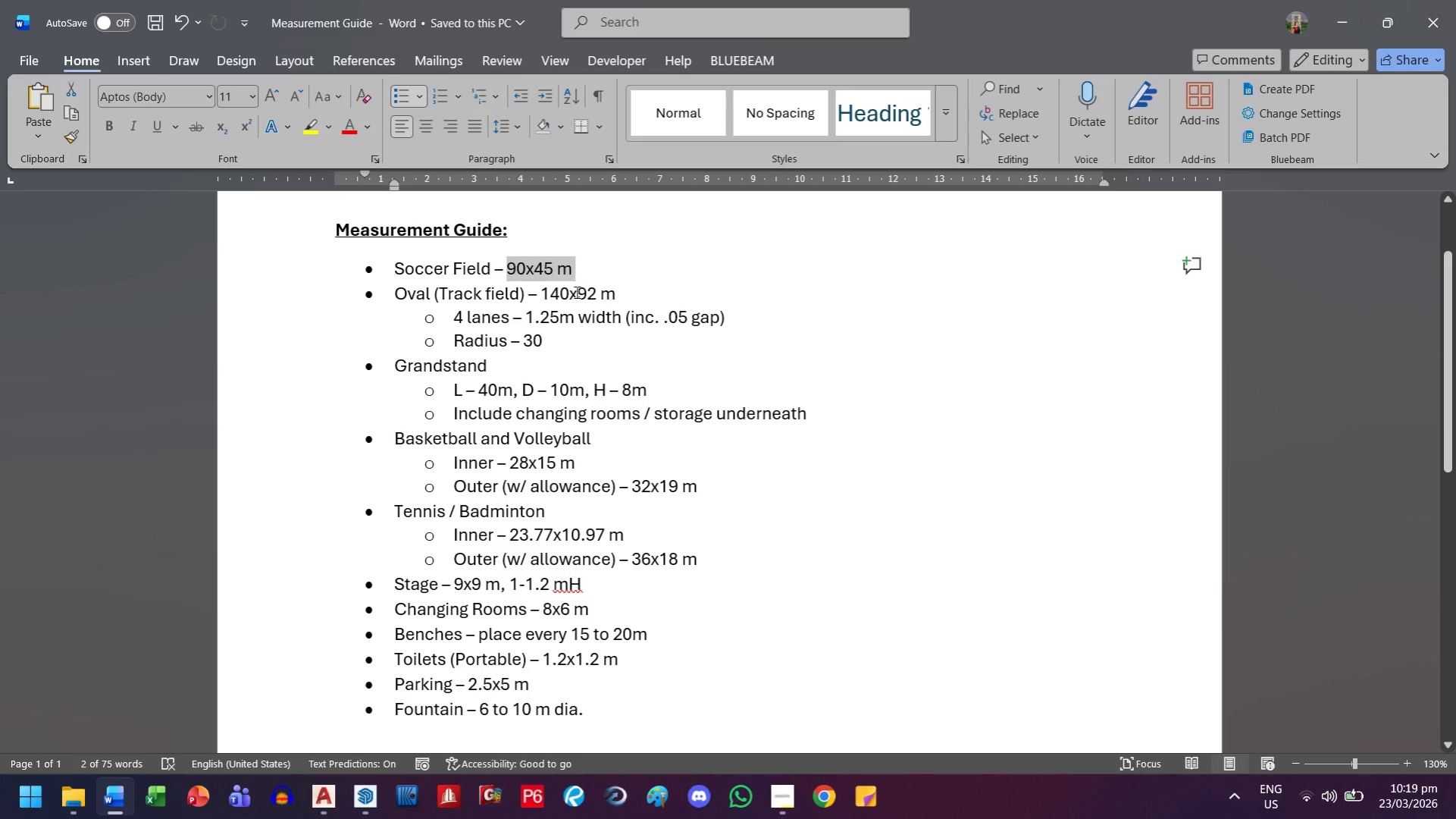 
left_click_drag(start_coordinate=[615, 287], to_coordinate=[561, 287])
 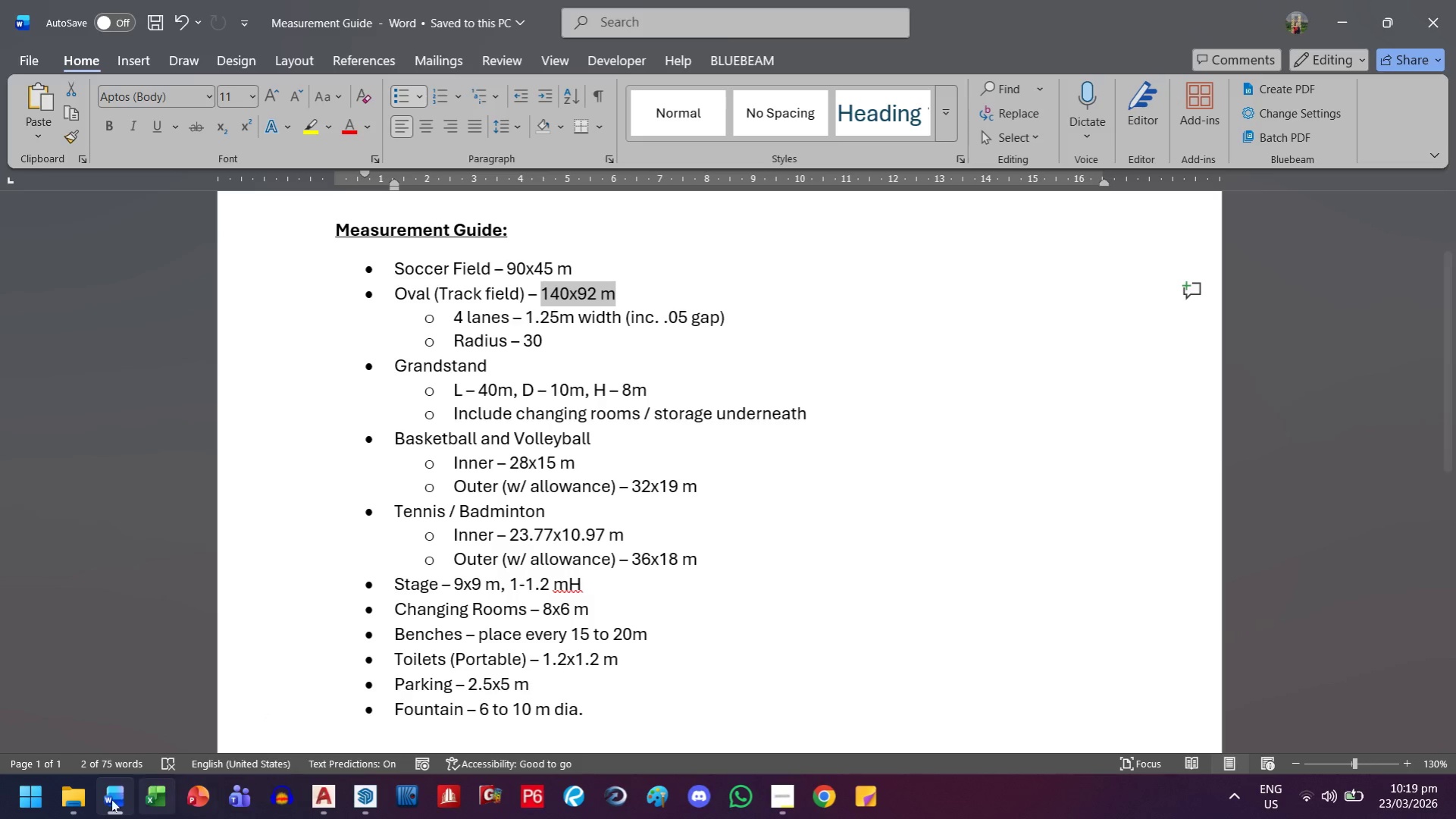 
left_click([106, 799])
 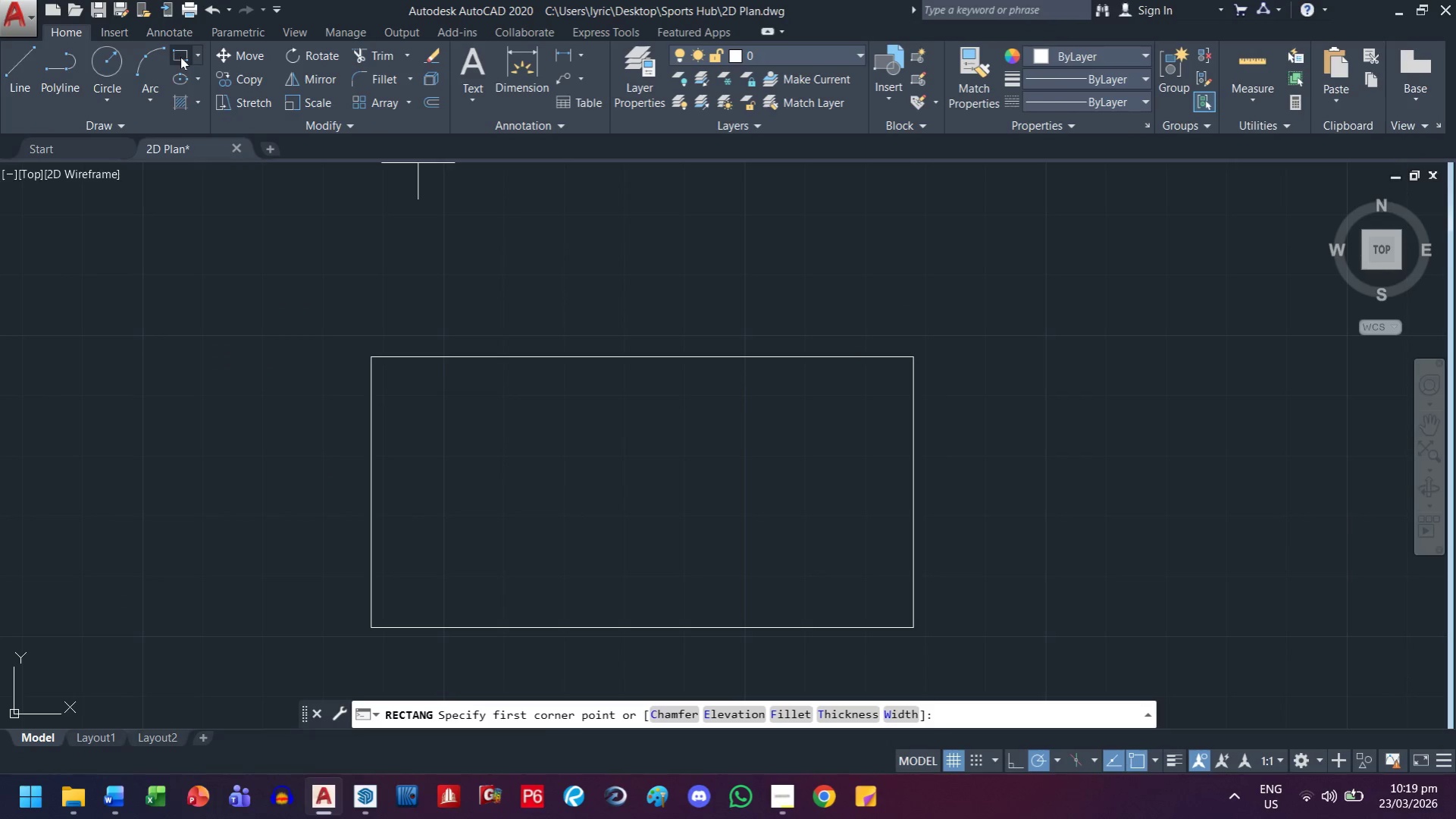 
left_click([252, 222])
 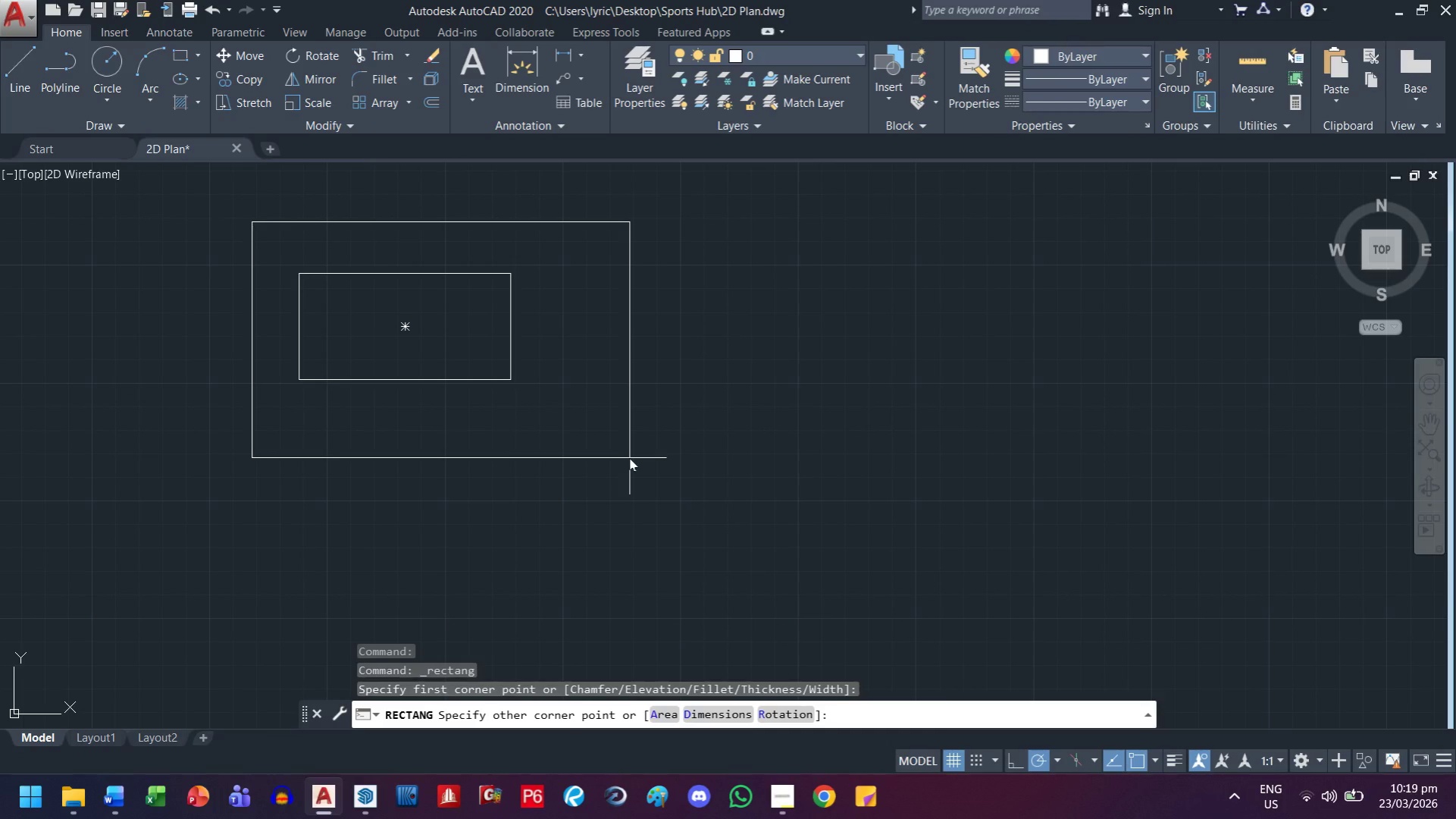 
scroll: coordinate [252, 221], scroll_direction: down, amount: 2.0
 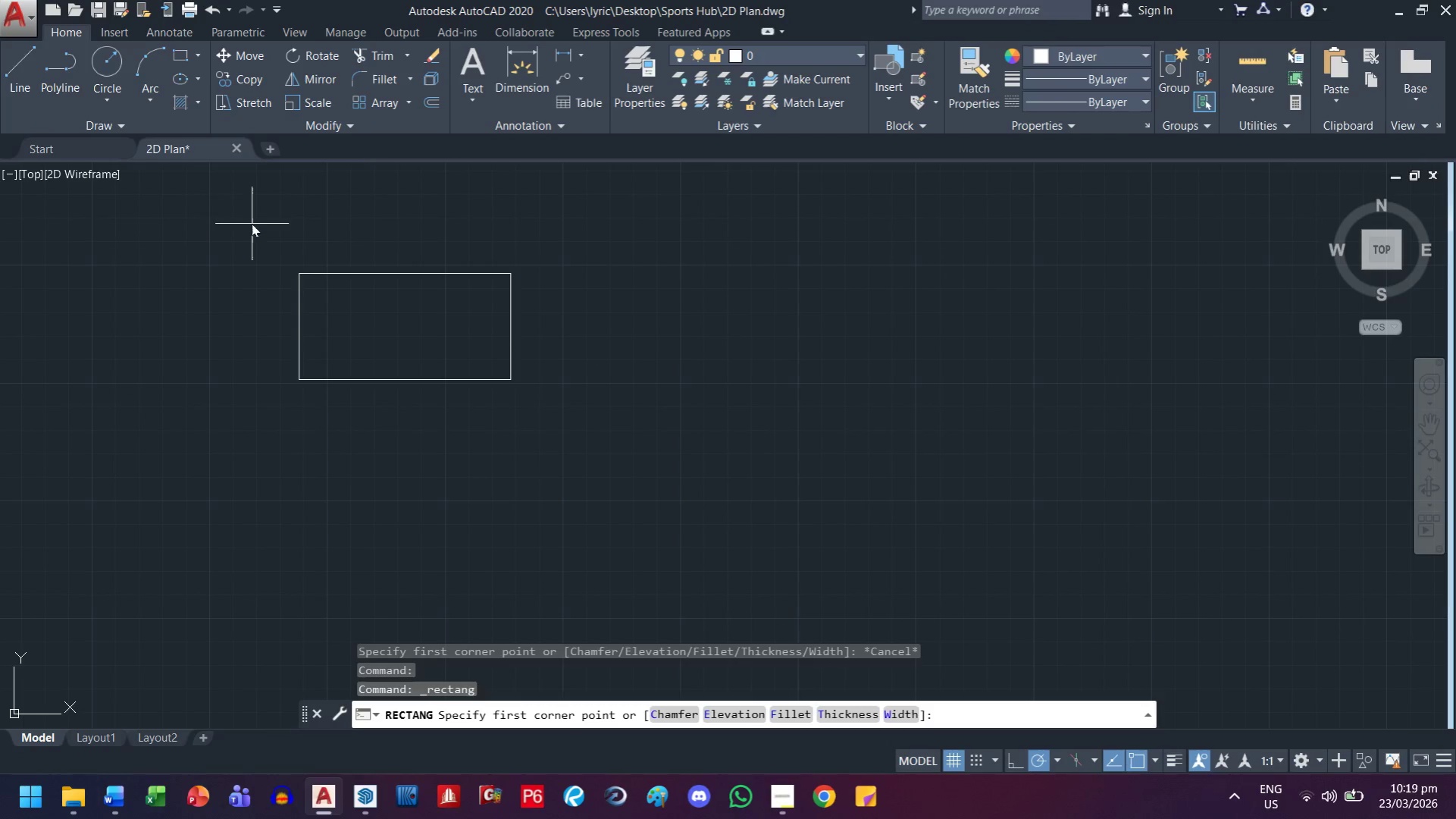 
type(d 140)
 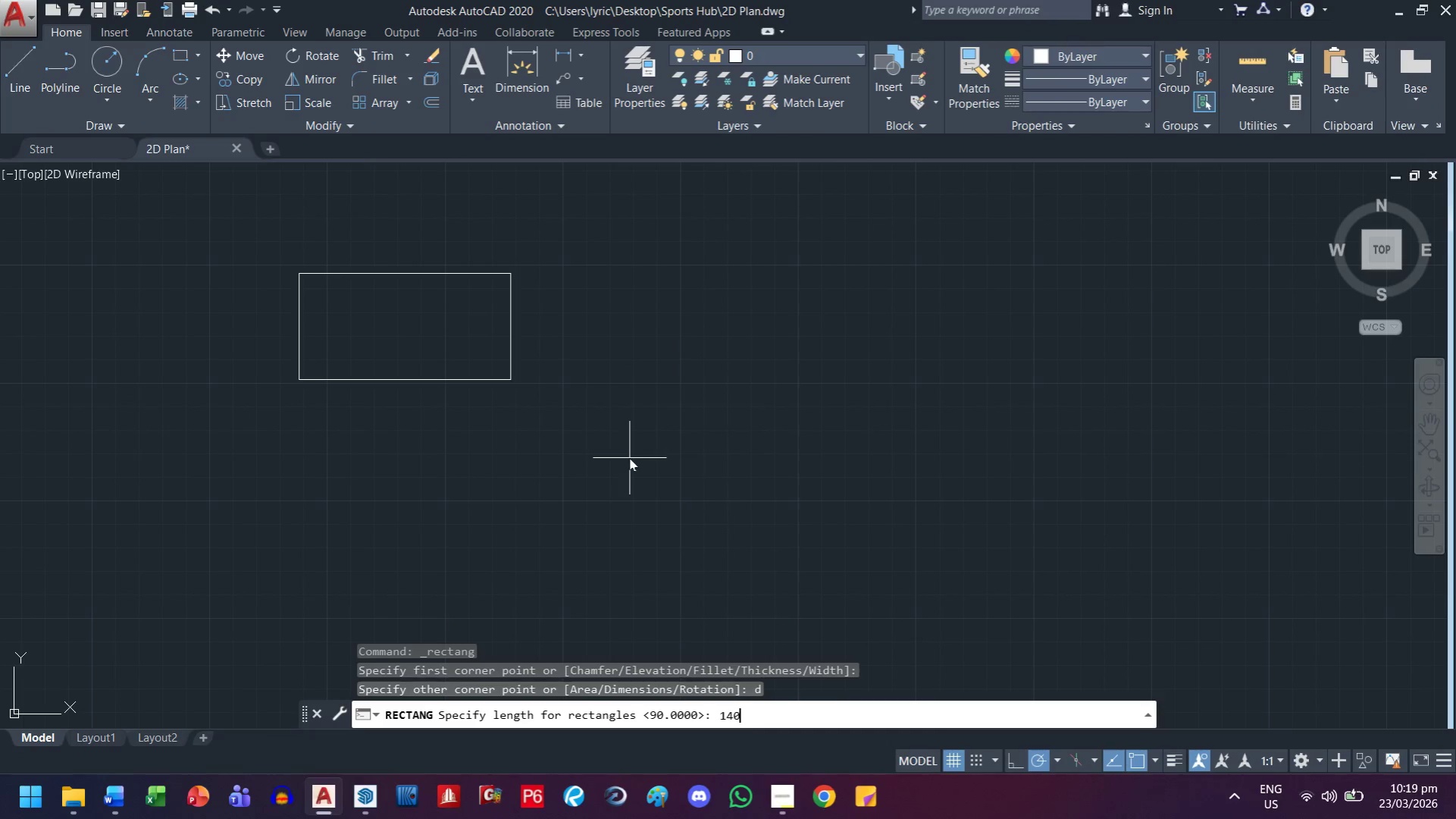 
key(Enter)
 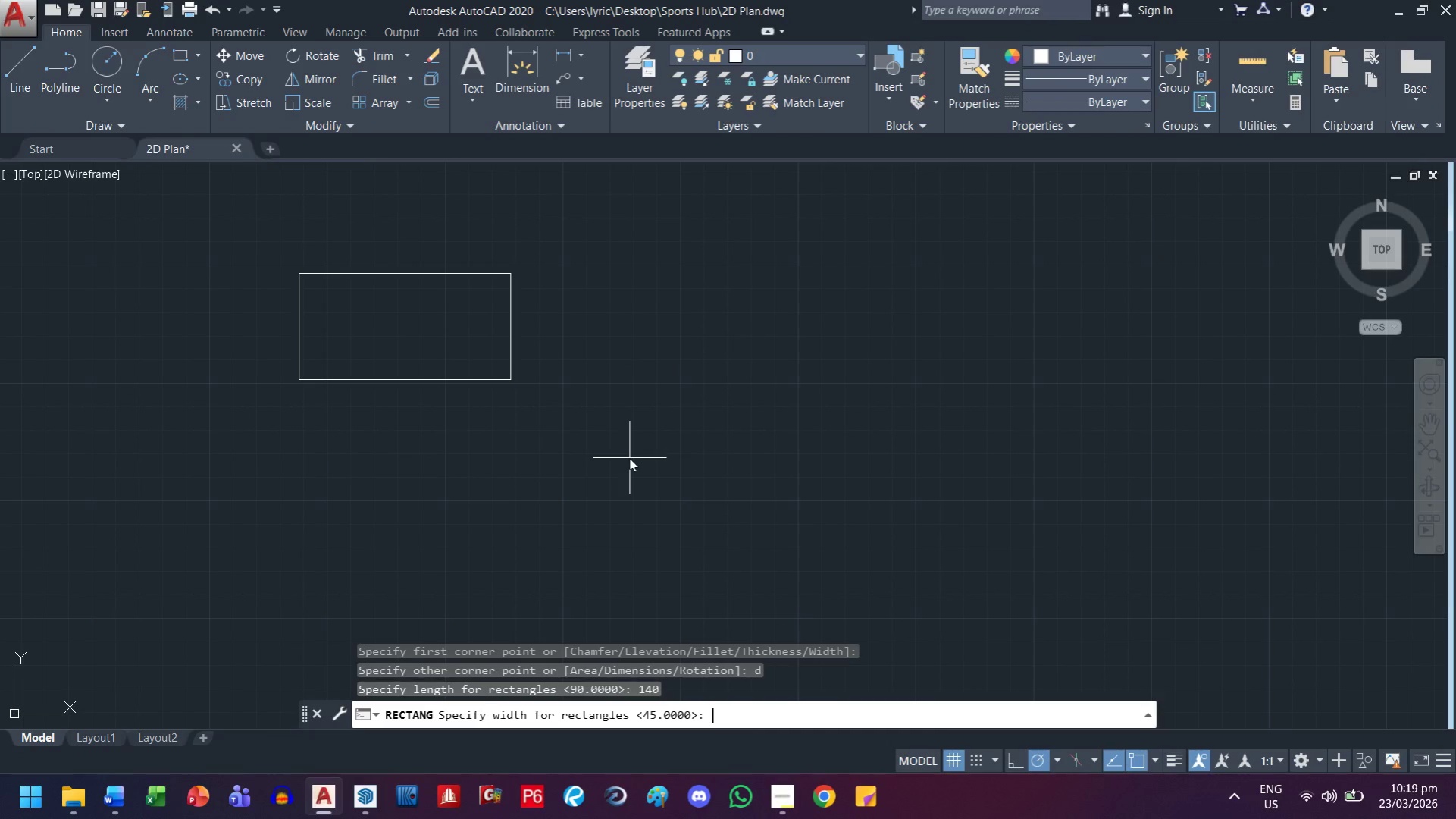 
type(92)
 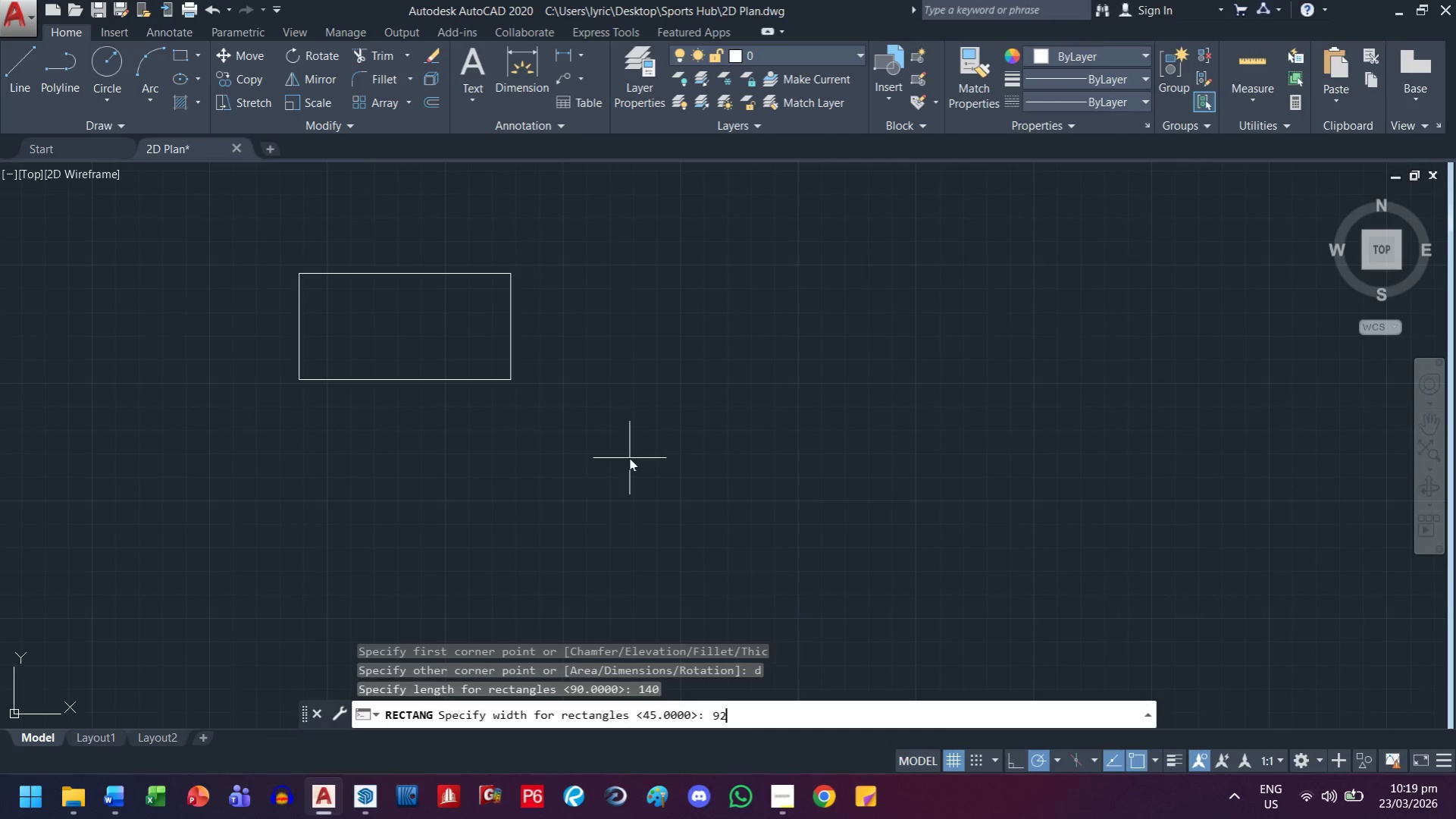 
key(Enter)
 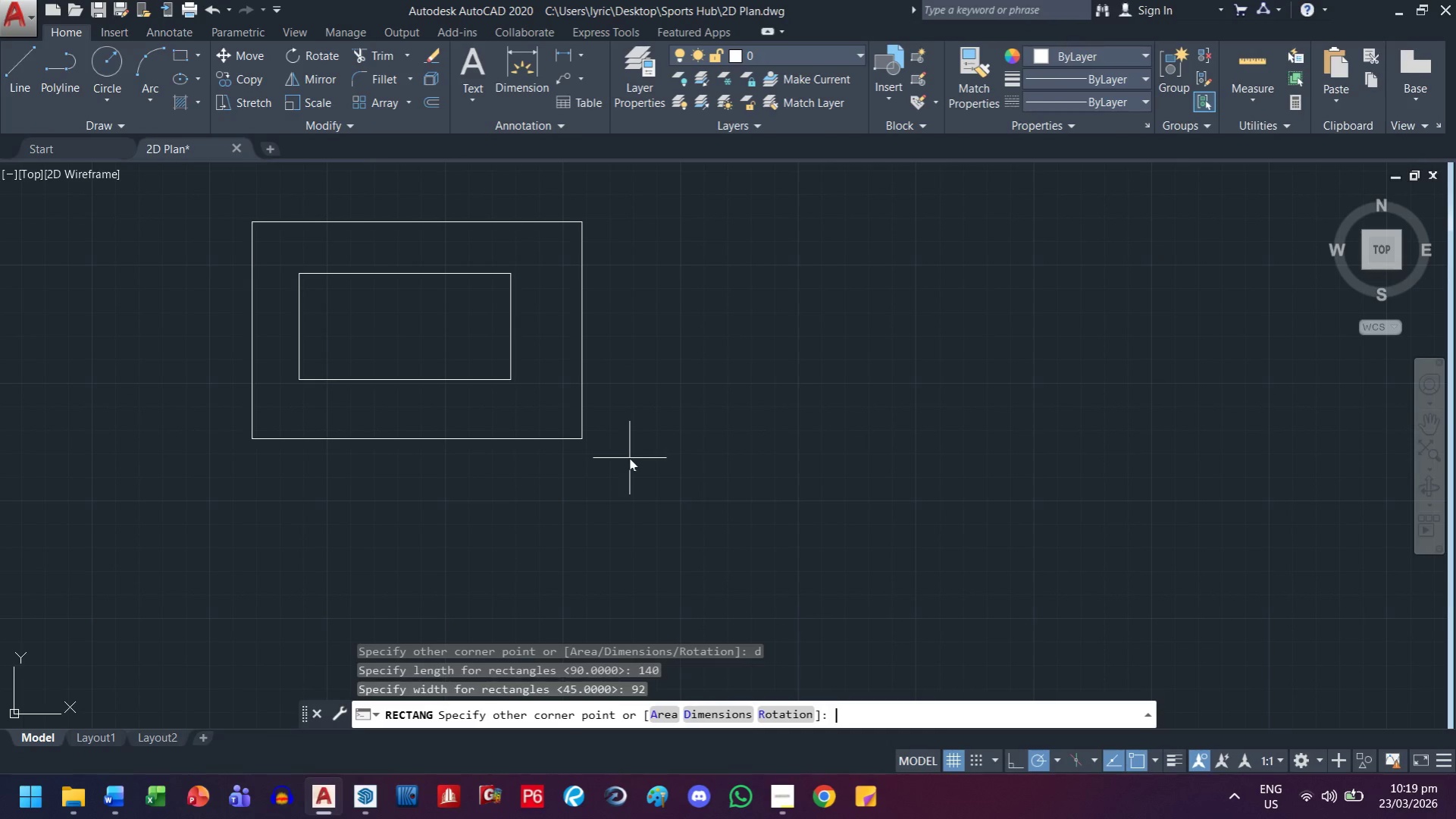 
left_click([629, 458])
 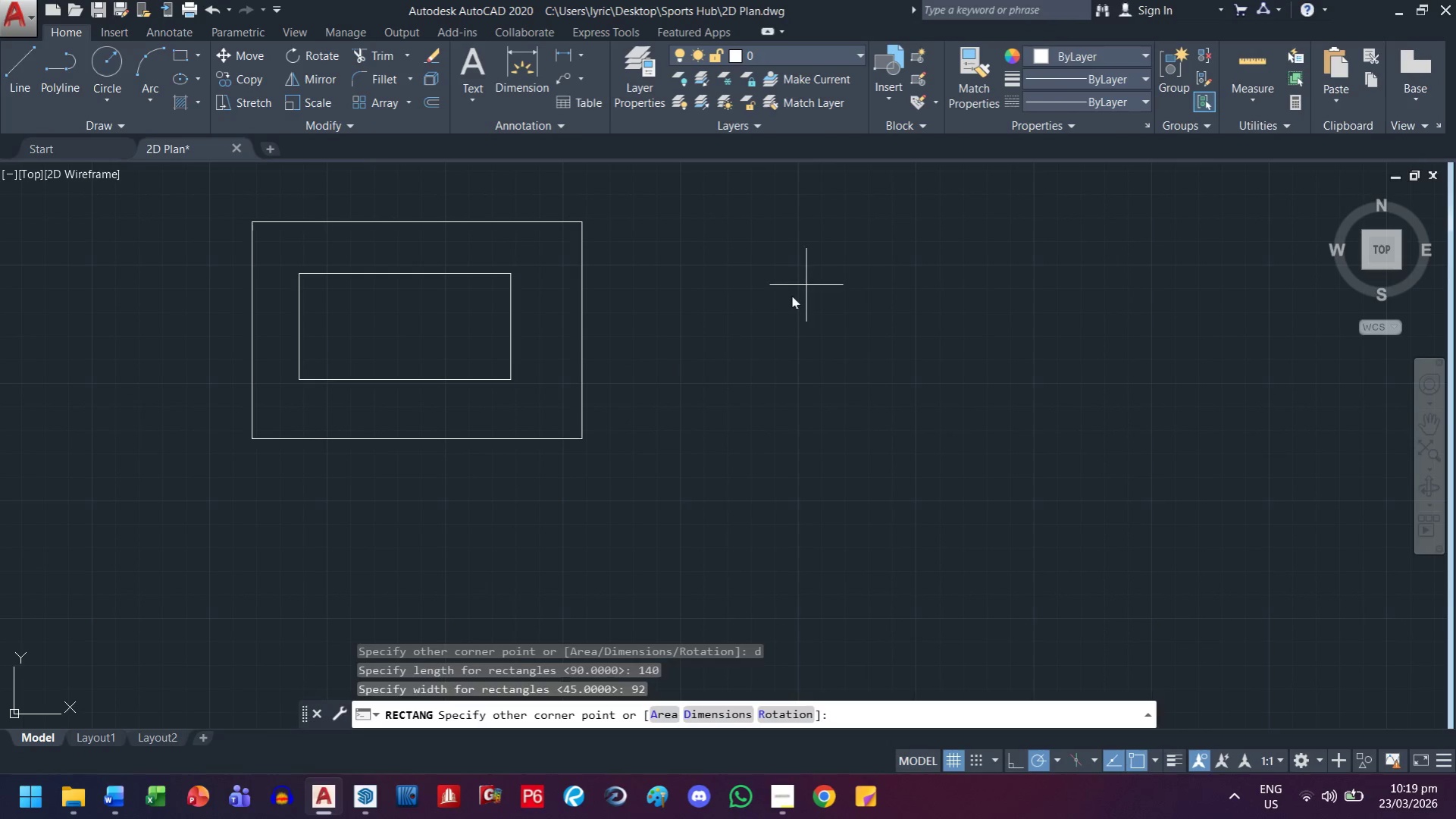 
key(Escape)
 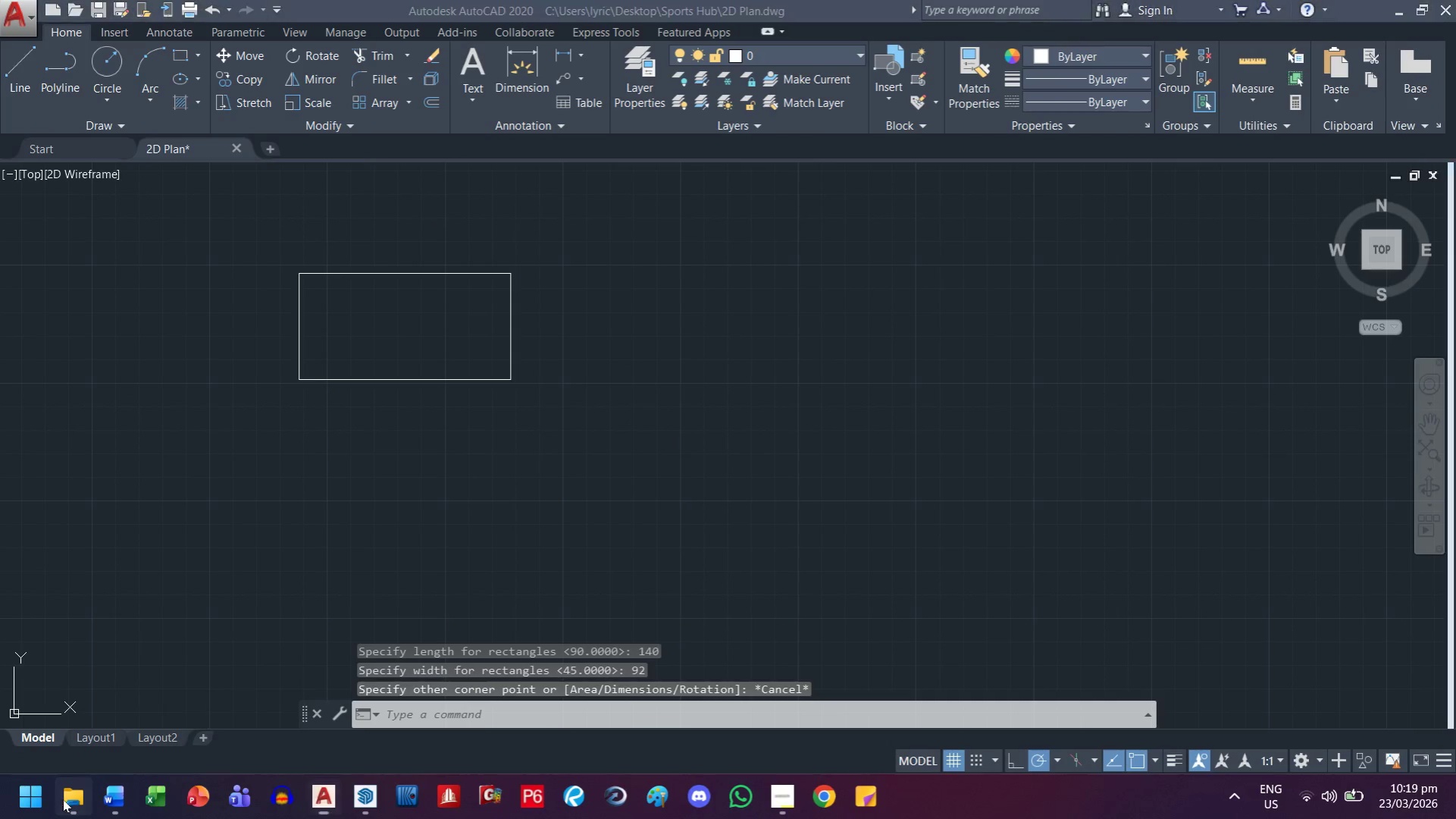 
double_click([63, 800])
 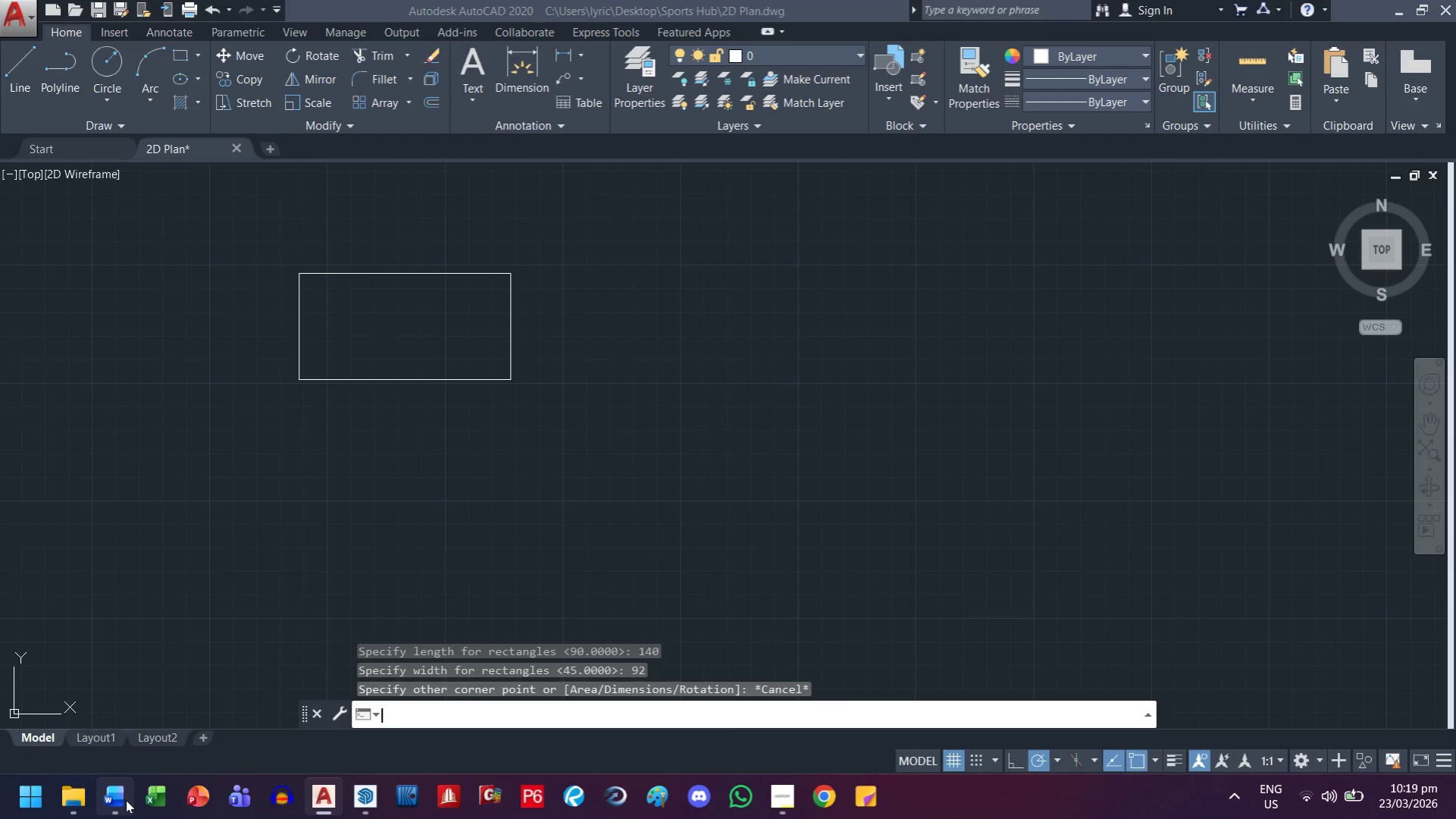 
left_click([123, 800])
 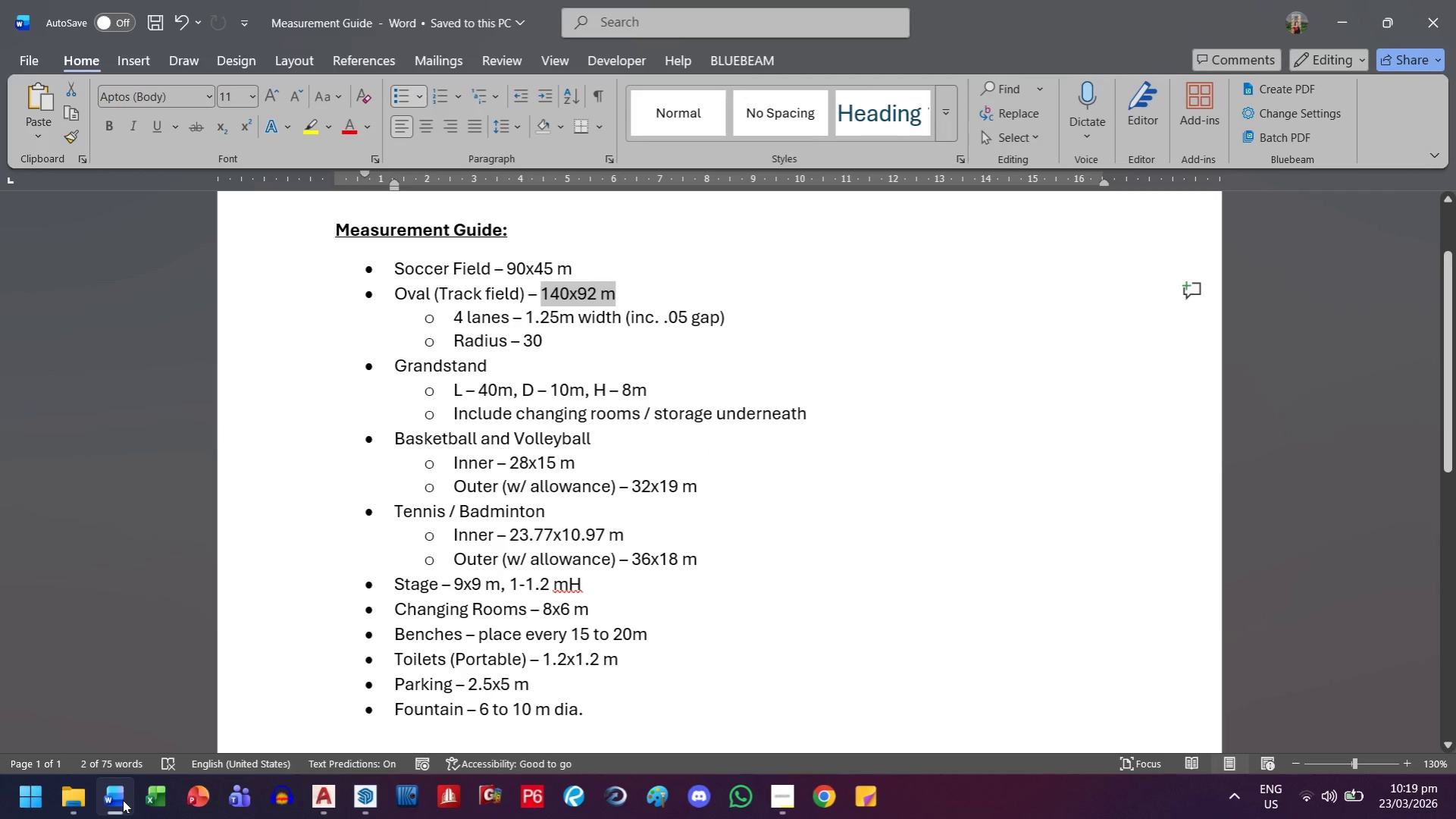 
left_click([123, 800])
 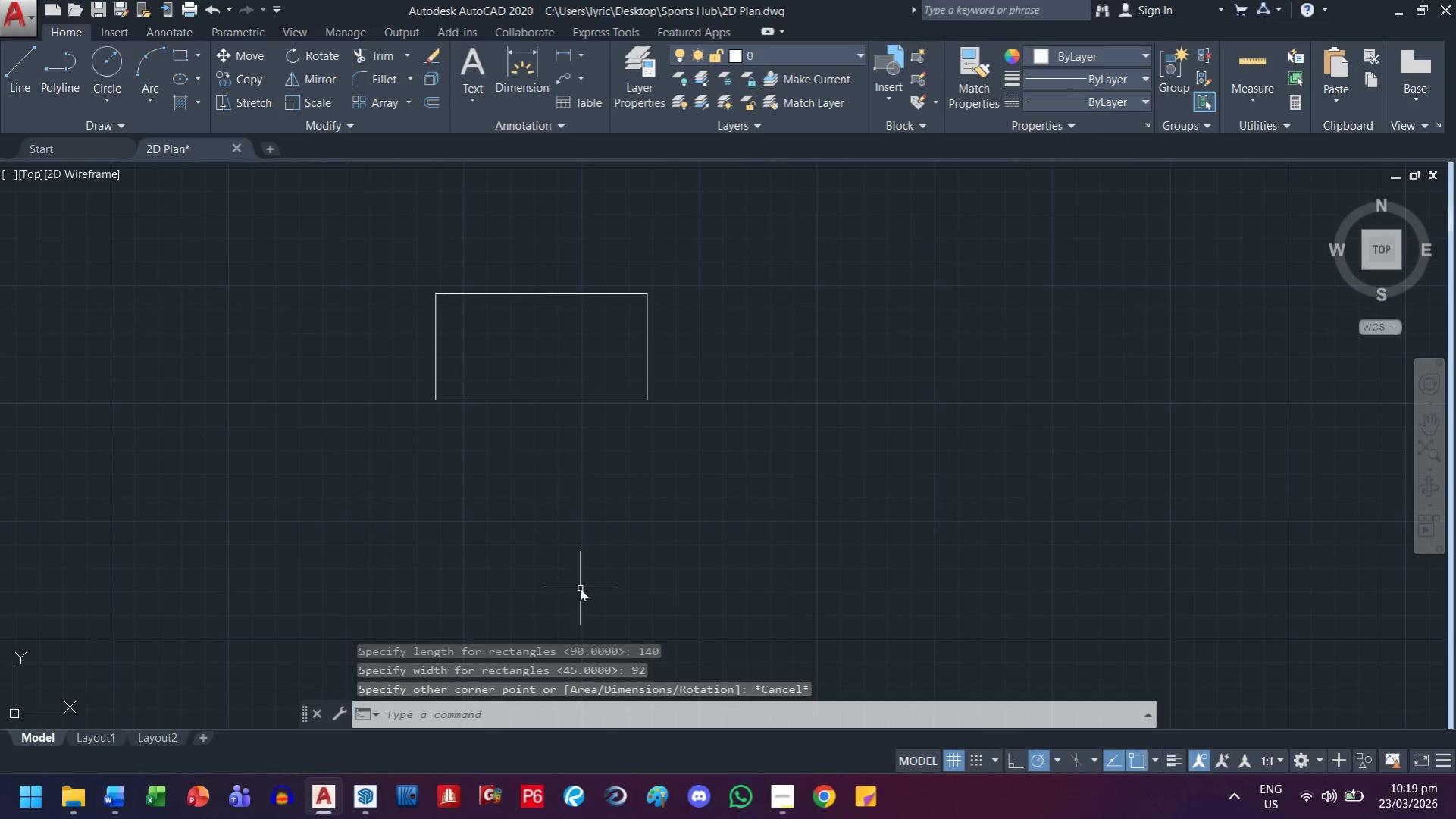 
wait(8.28)
 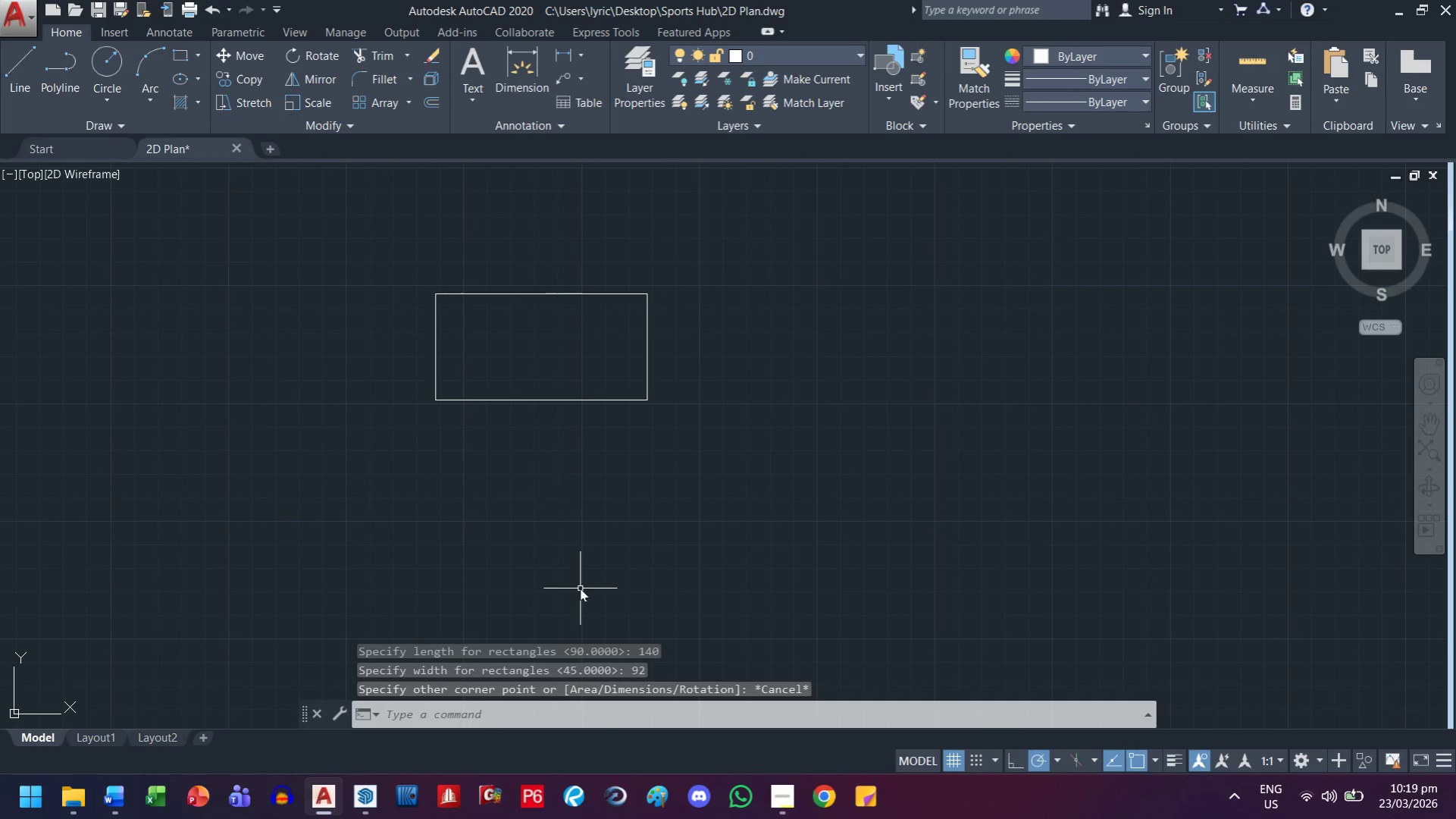 
key(Escape)
 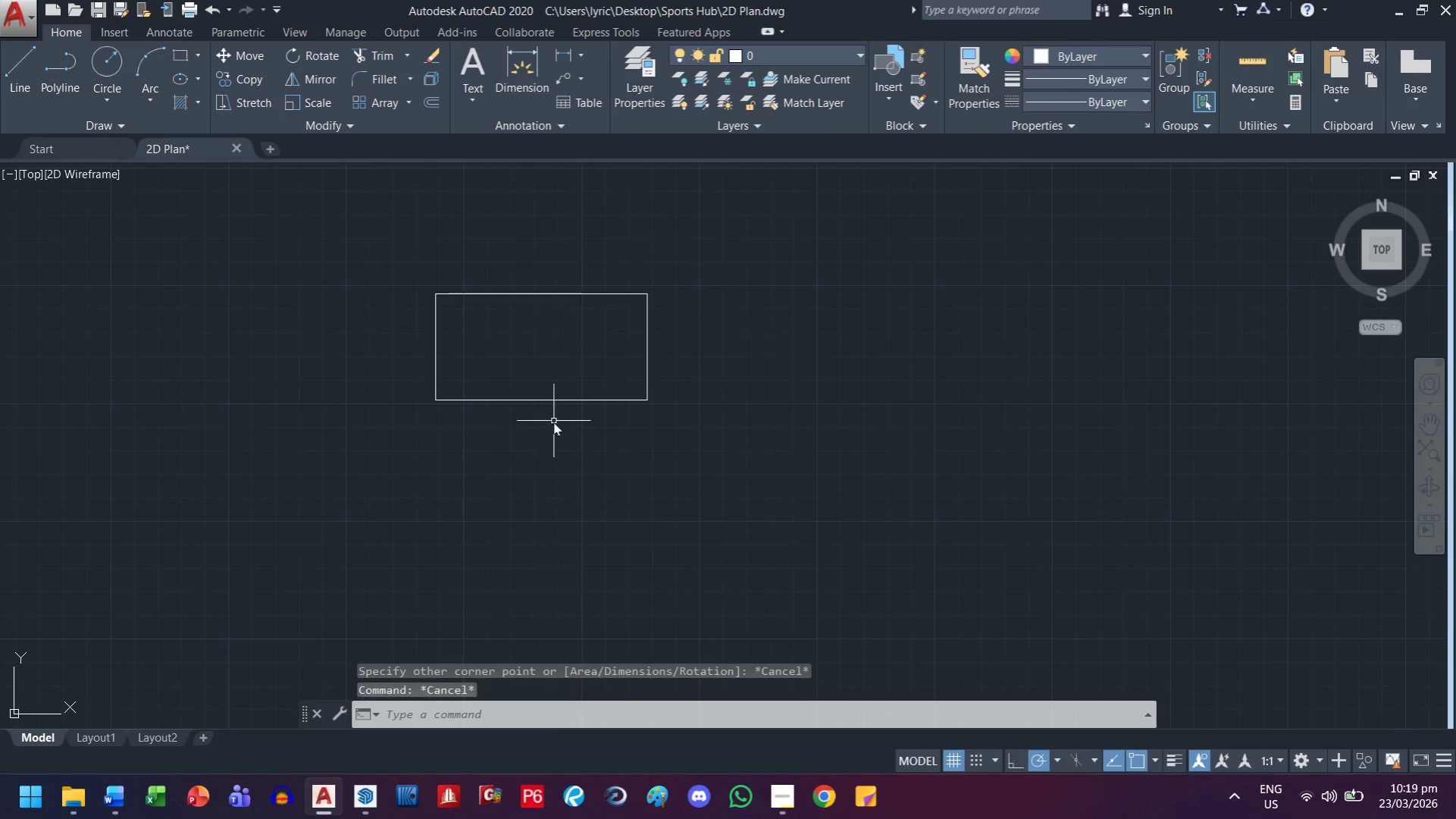 
scroll: coordinate [554, 428], scroll_direction: down, amount: 2.0
 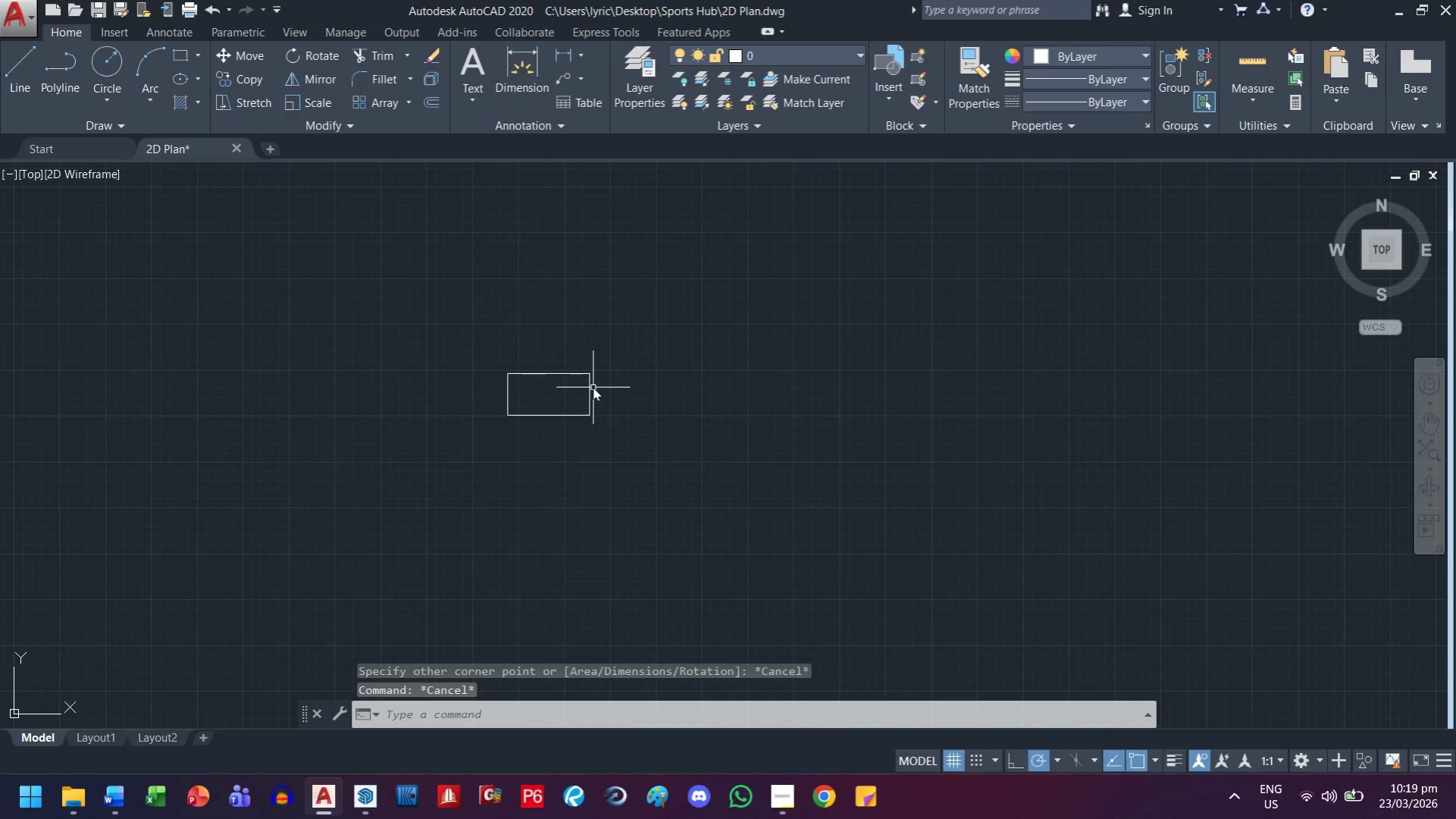 
scroll: coordinate [559, 388], scroll_direction: up, amount: 3.0
 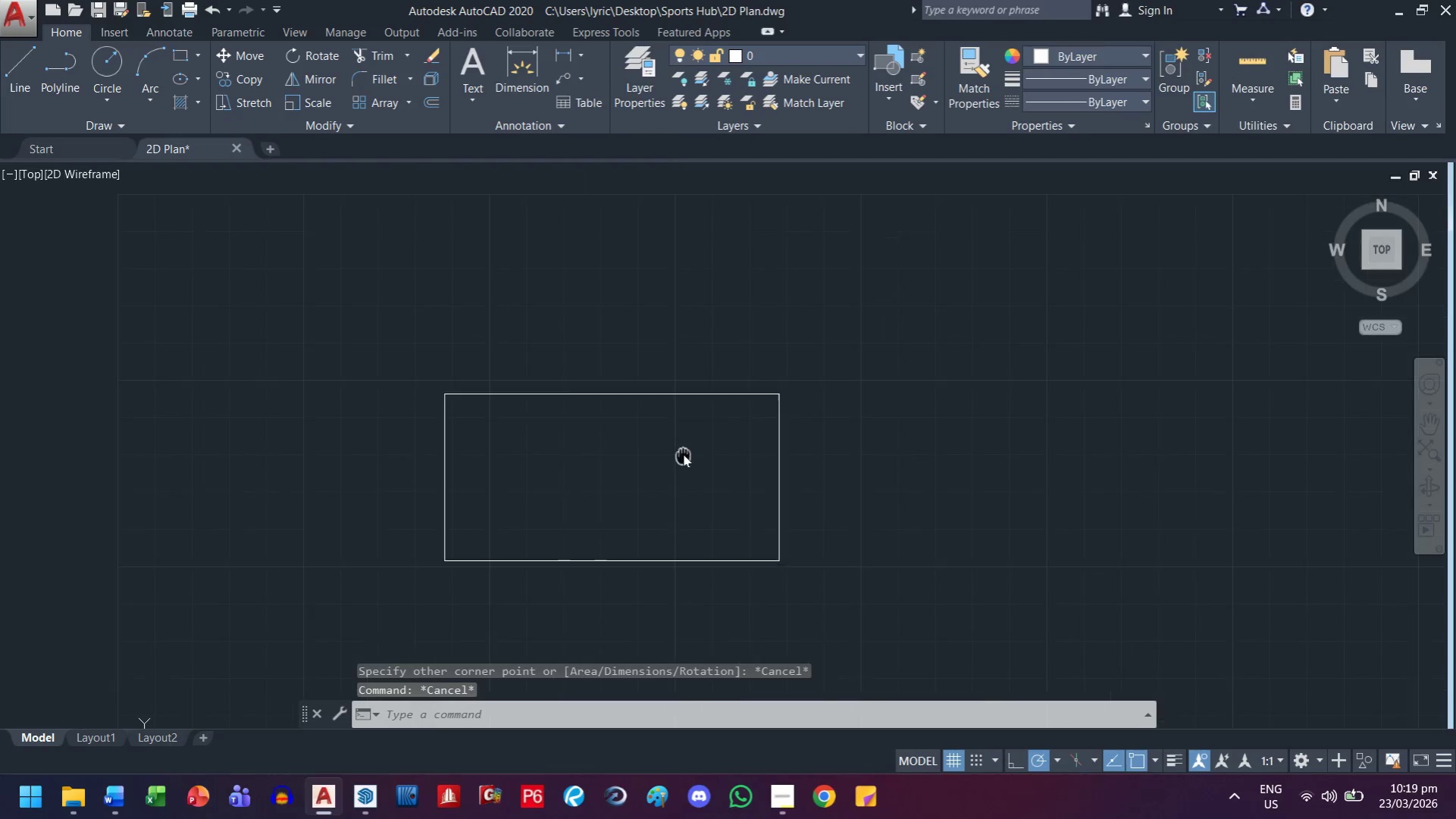 
scroll: coordinate [704, 431], scroll_direction: down, amount: 1.0
 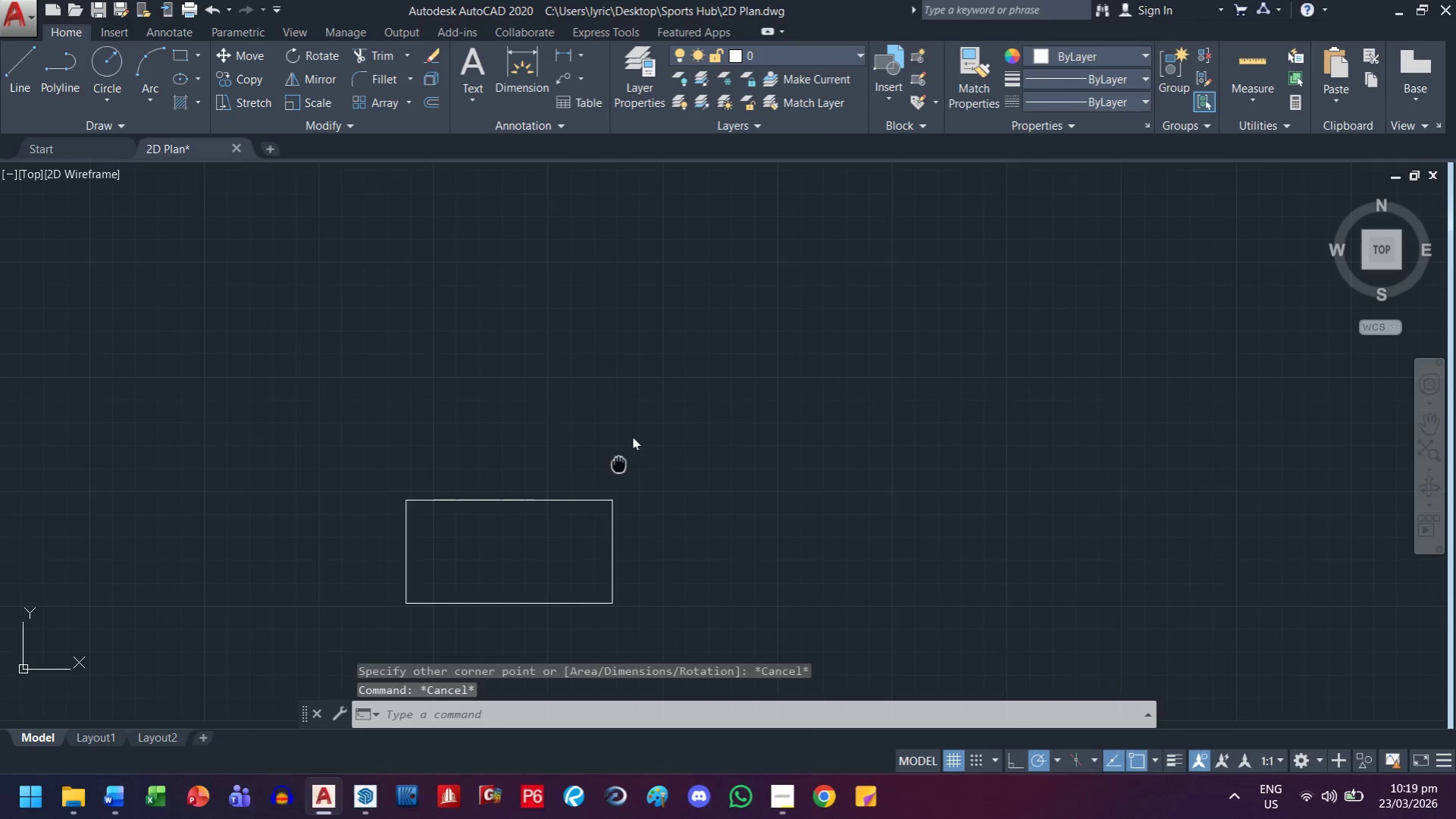 
key(Control+ControlLeft)
 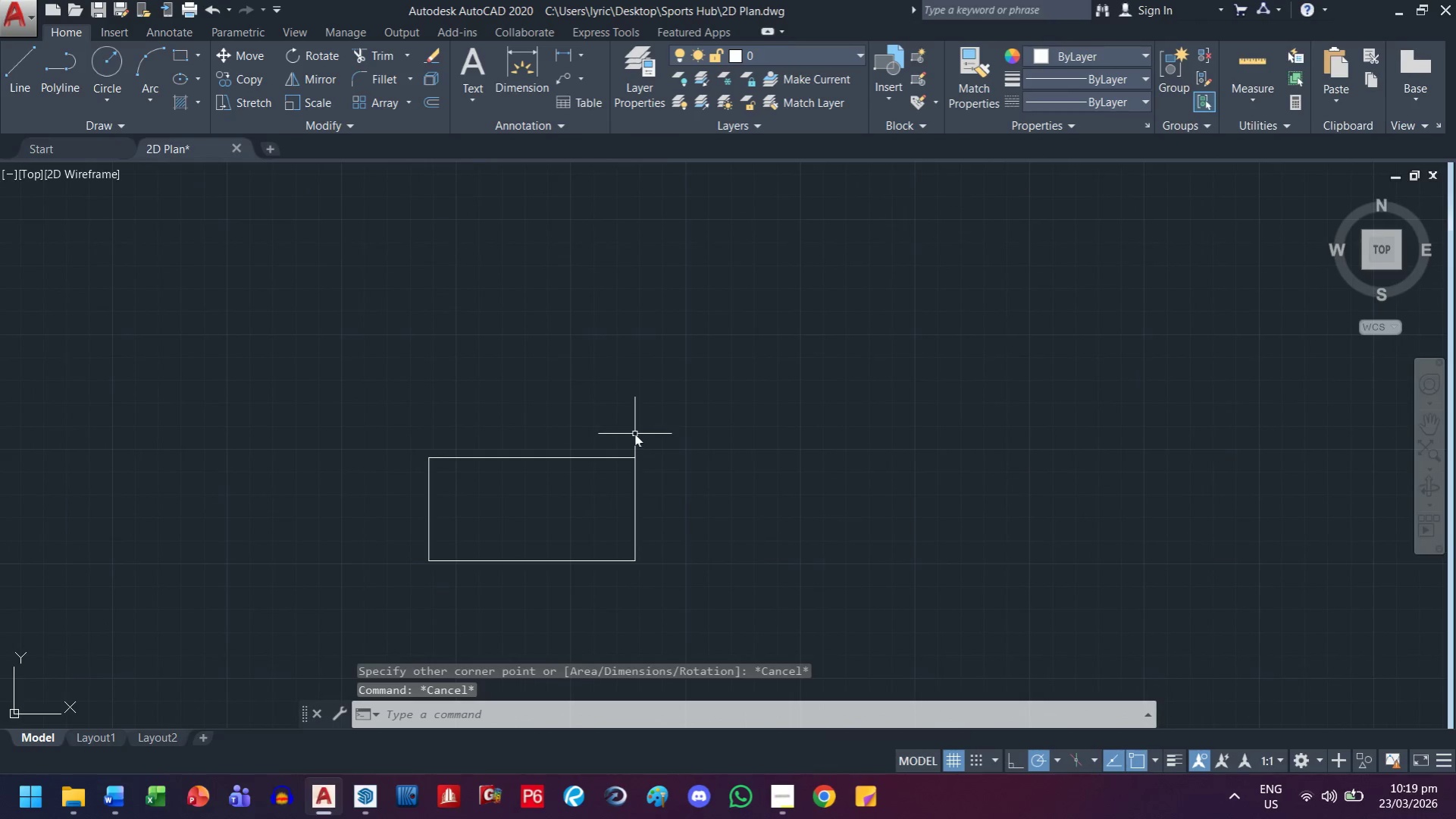 
key(Control+Z)
 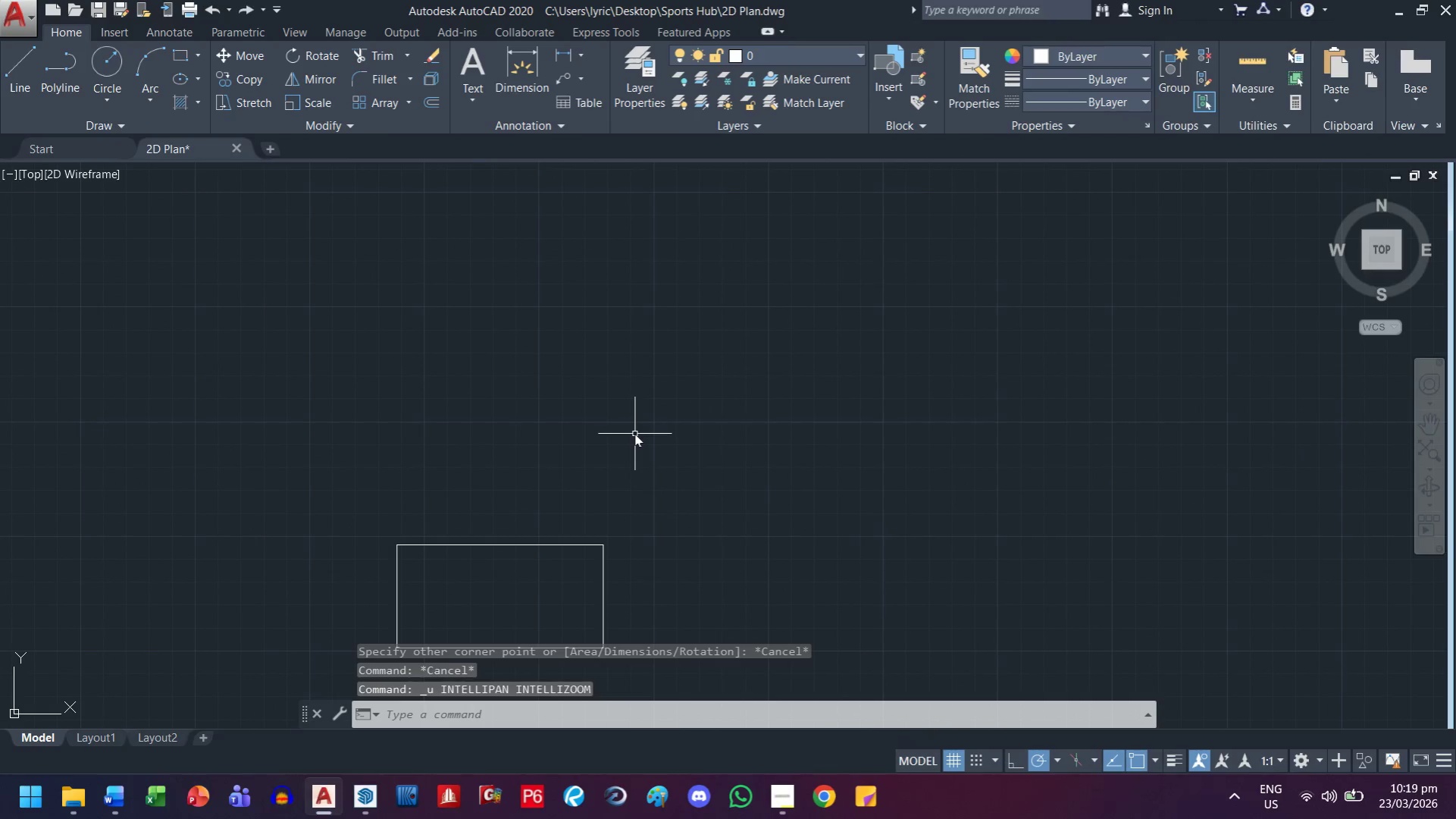 
key(Control+ControlLeft)
 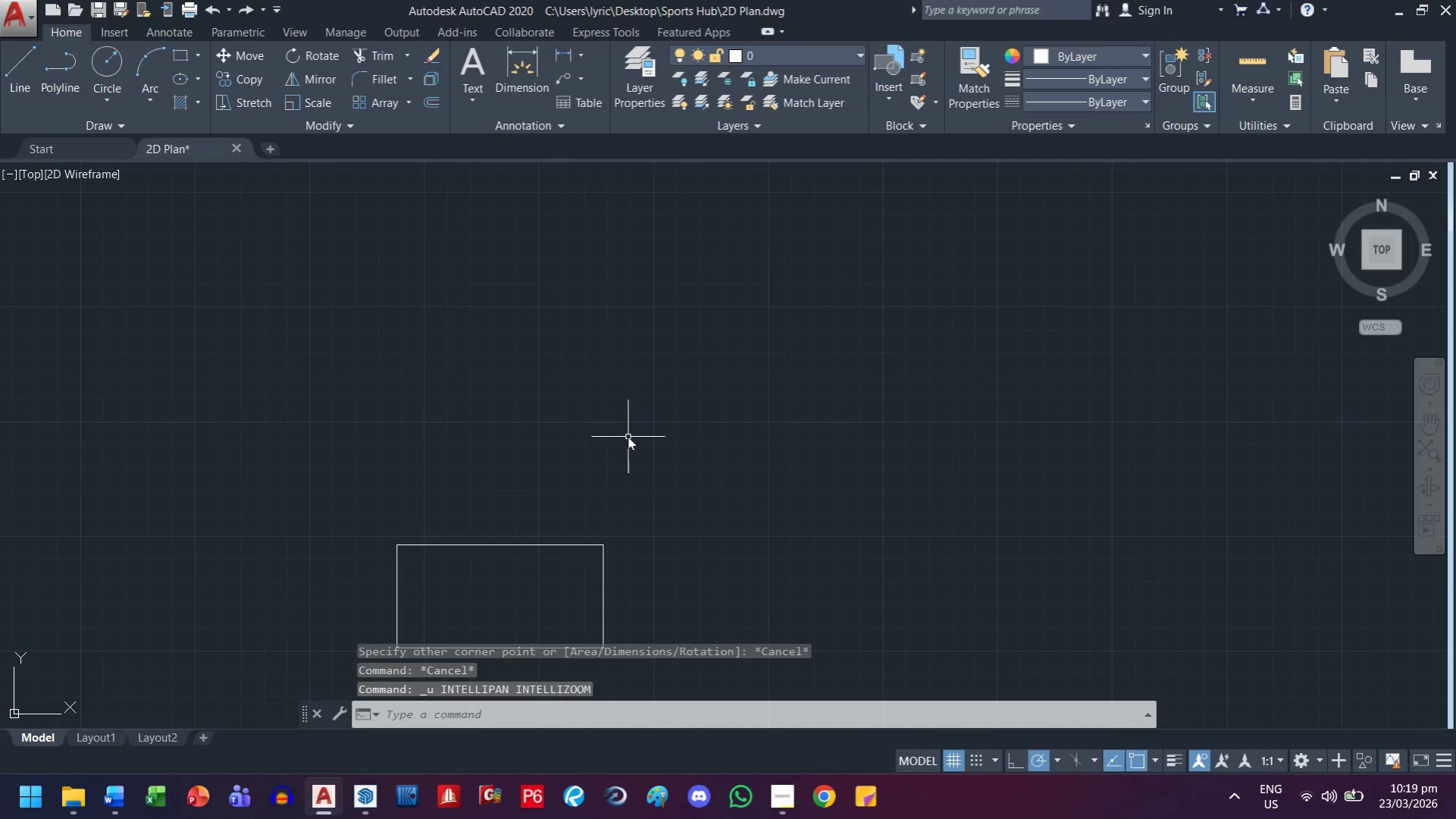 
key(Control+Z)
 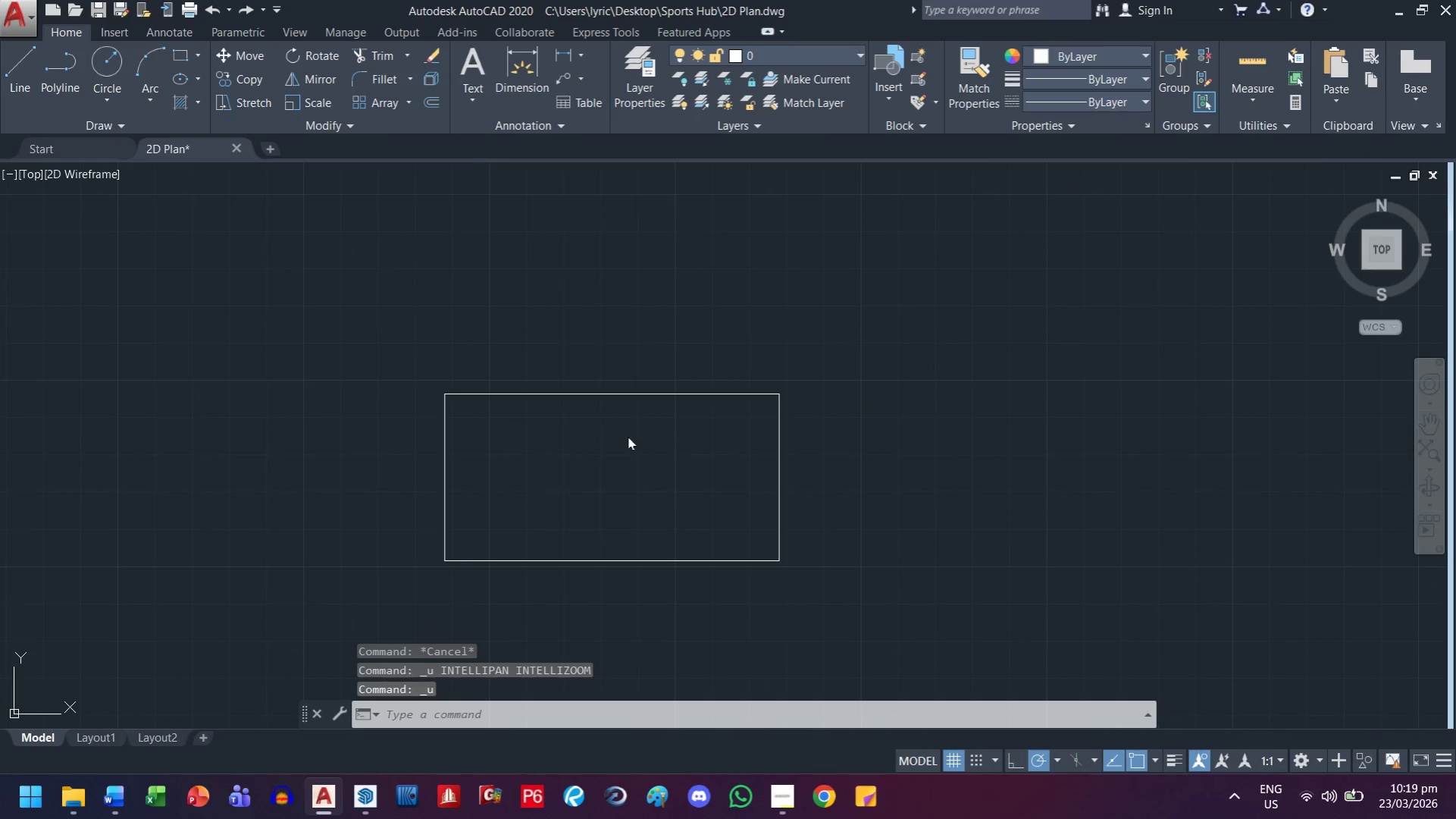 
key(Control+ControlLeft)
 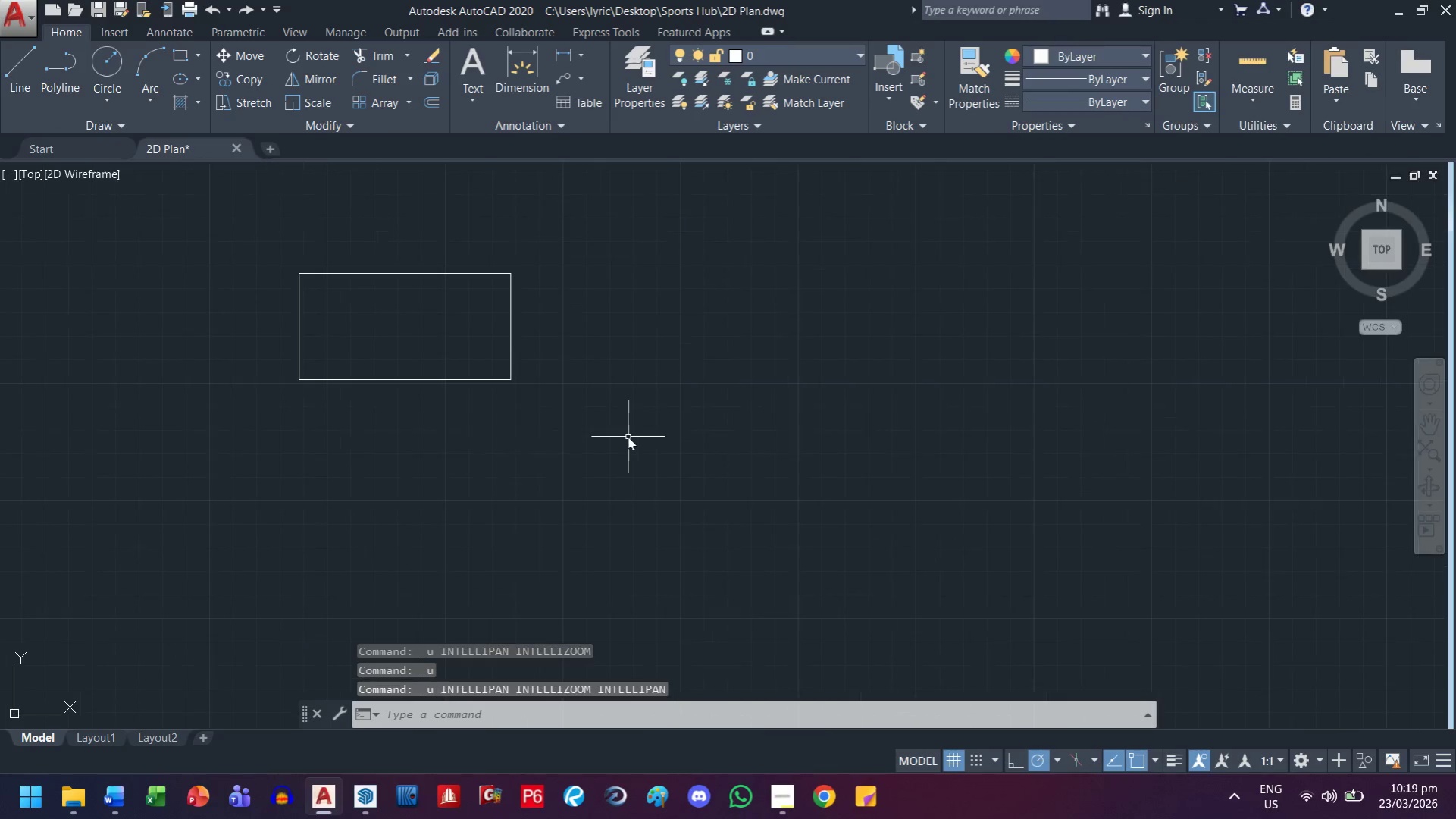 
key(Control+Z)
 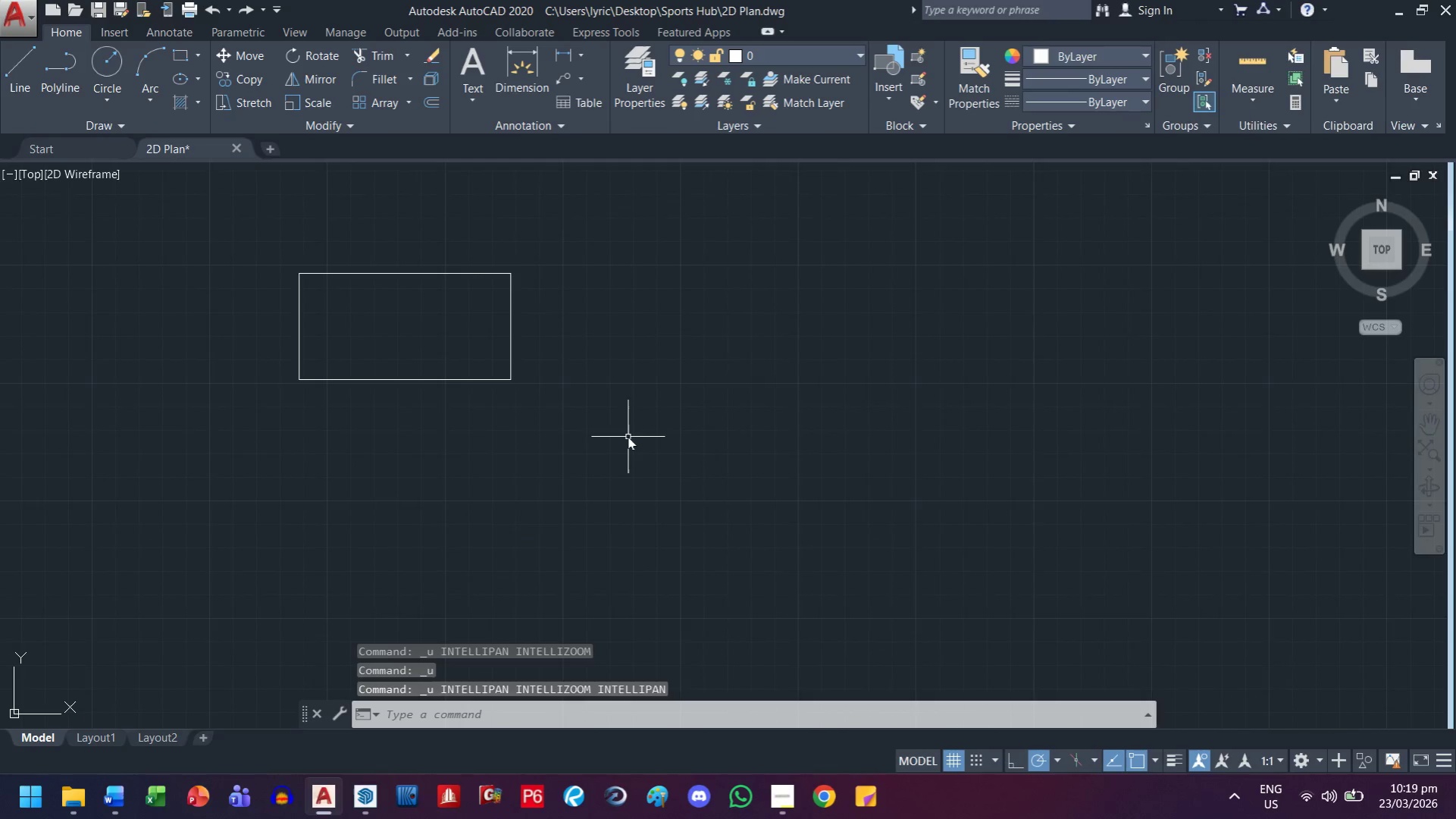 
key(Control+ControlLeft)
 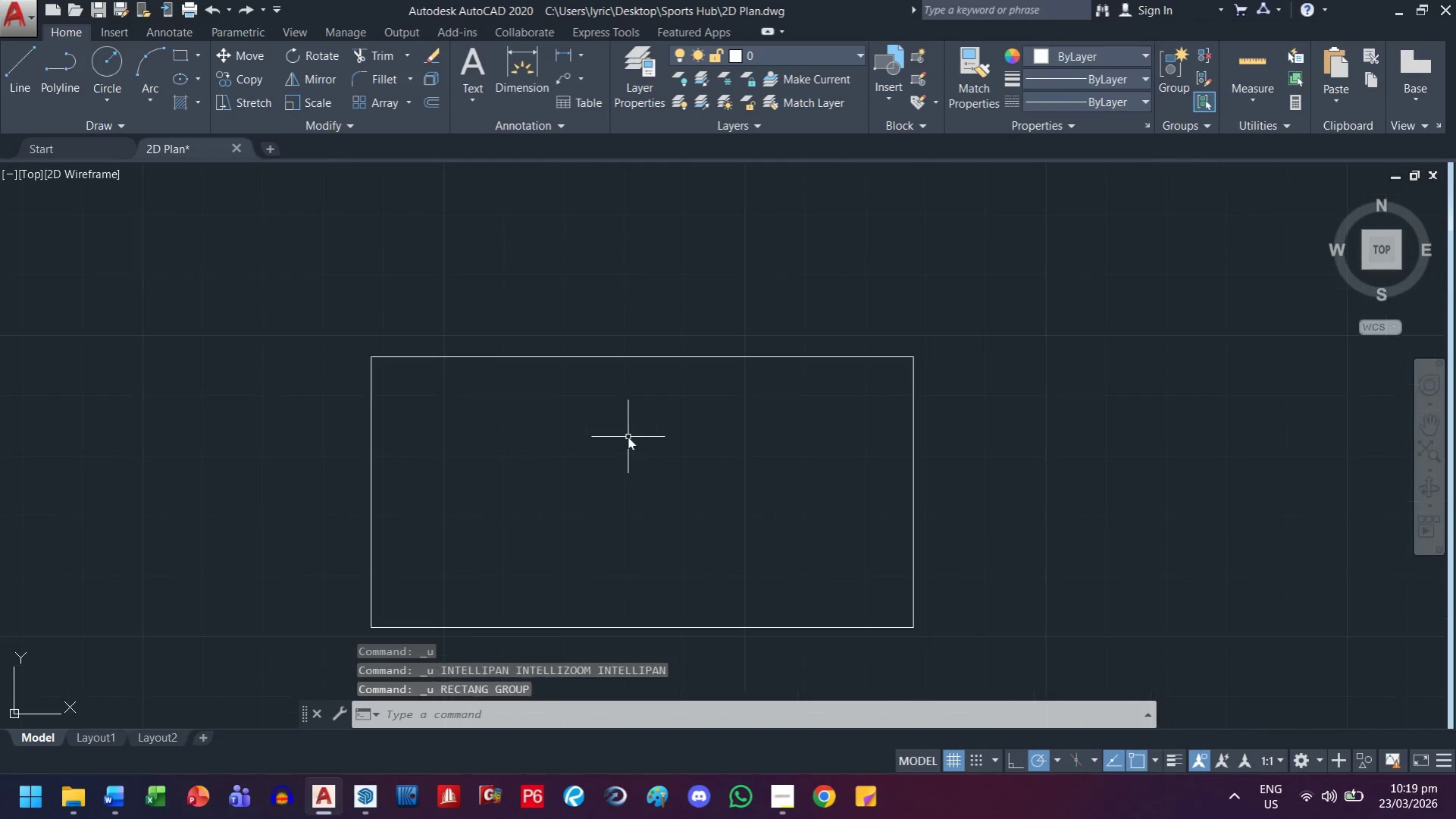 
key(Control+Z)
 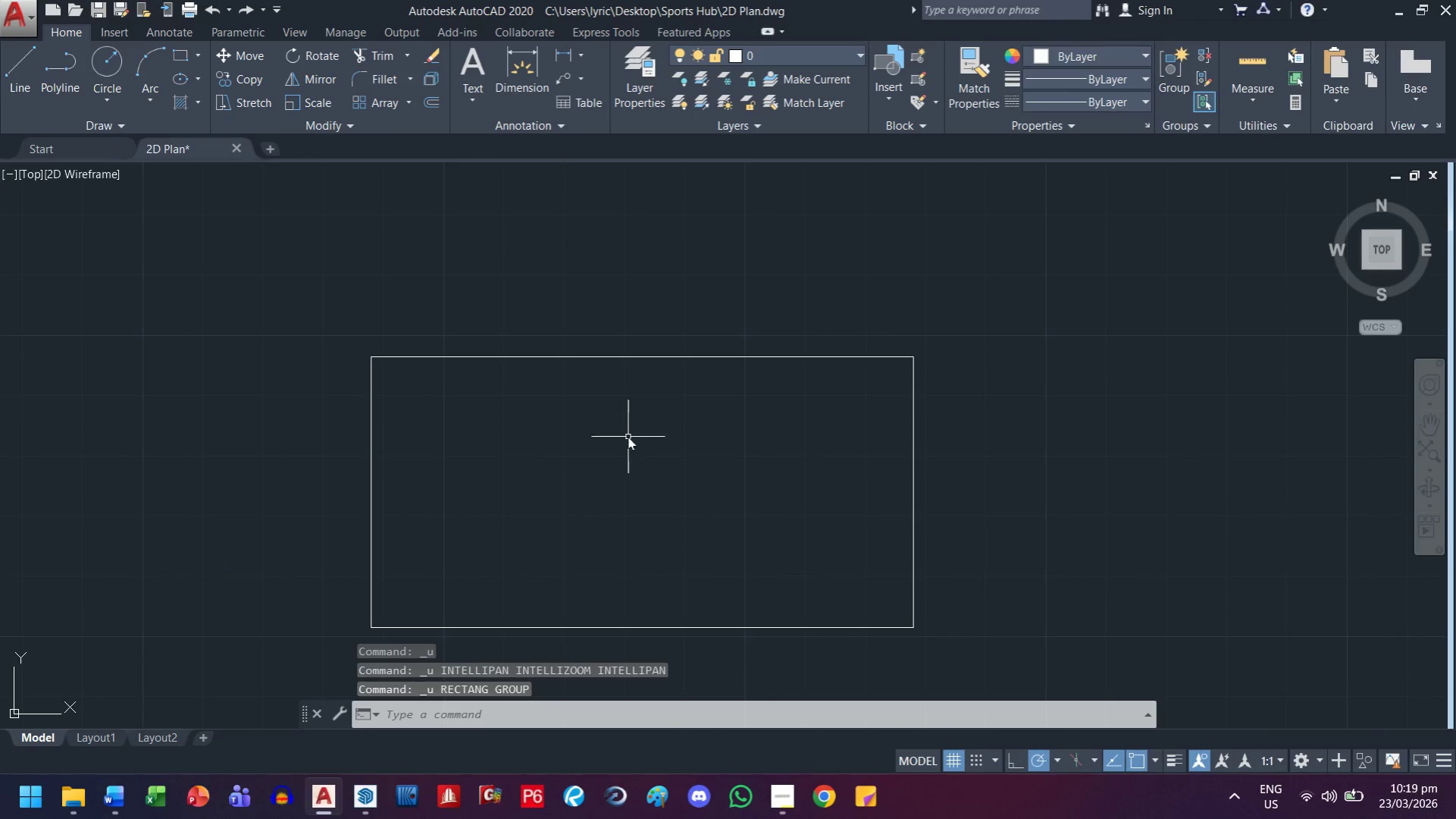 
key(Control+ControlLeft)
 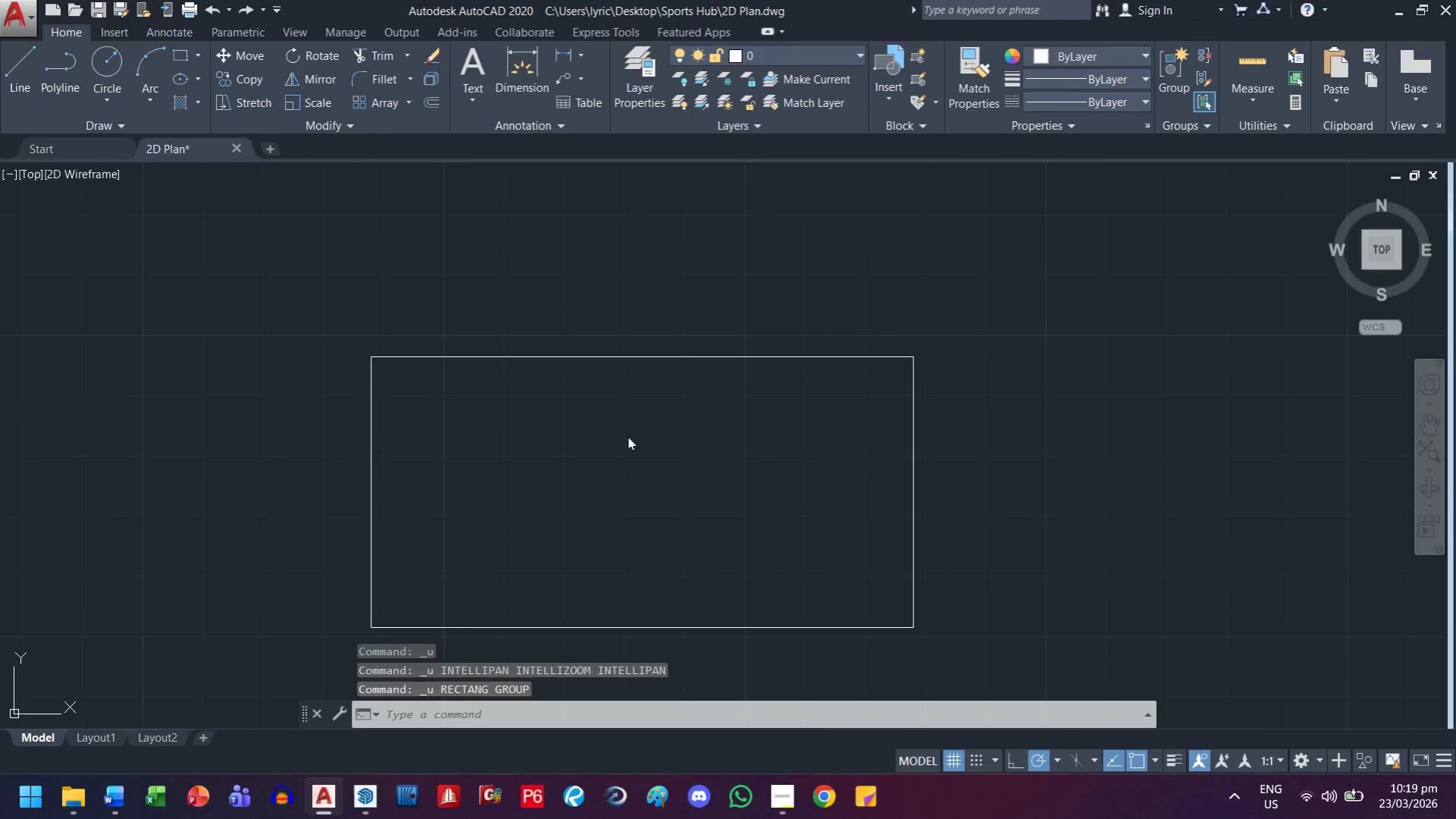 
key(Control+Z)
 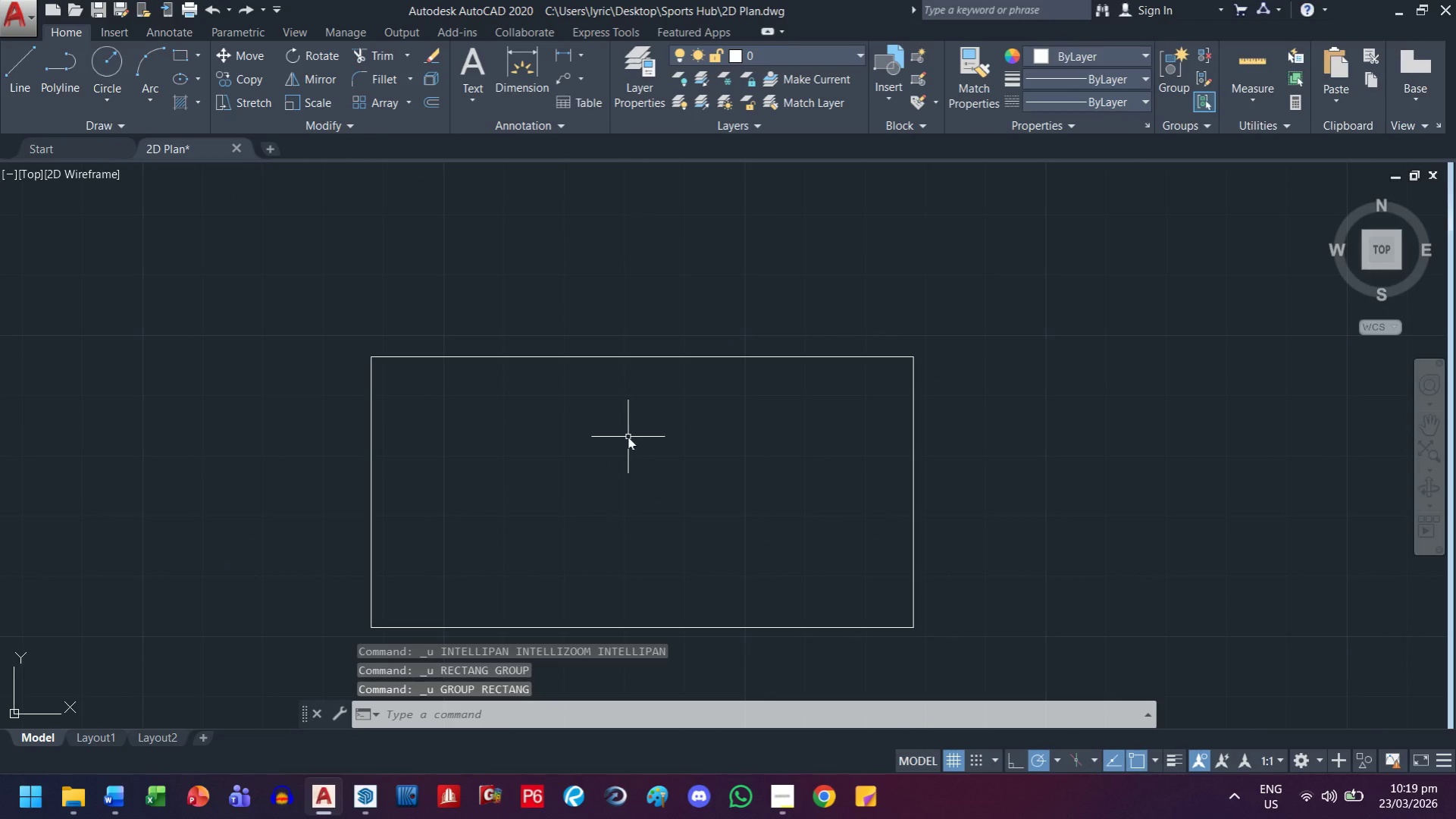 
key(Control+ControlLeft)
 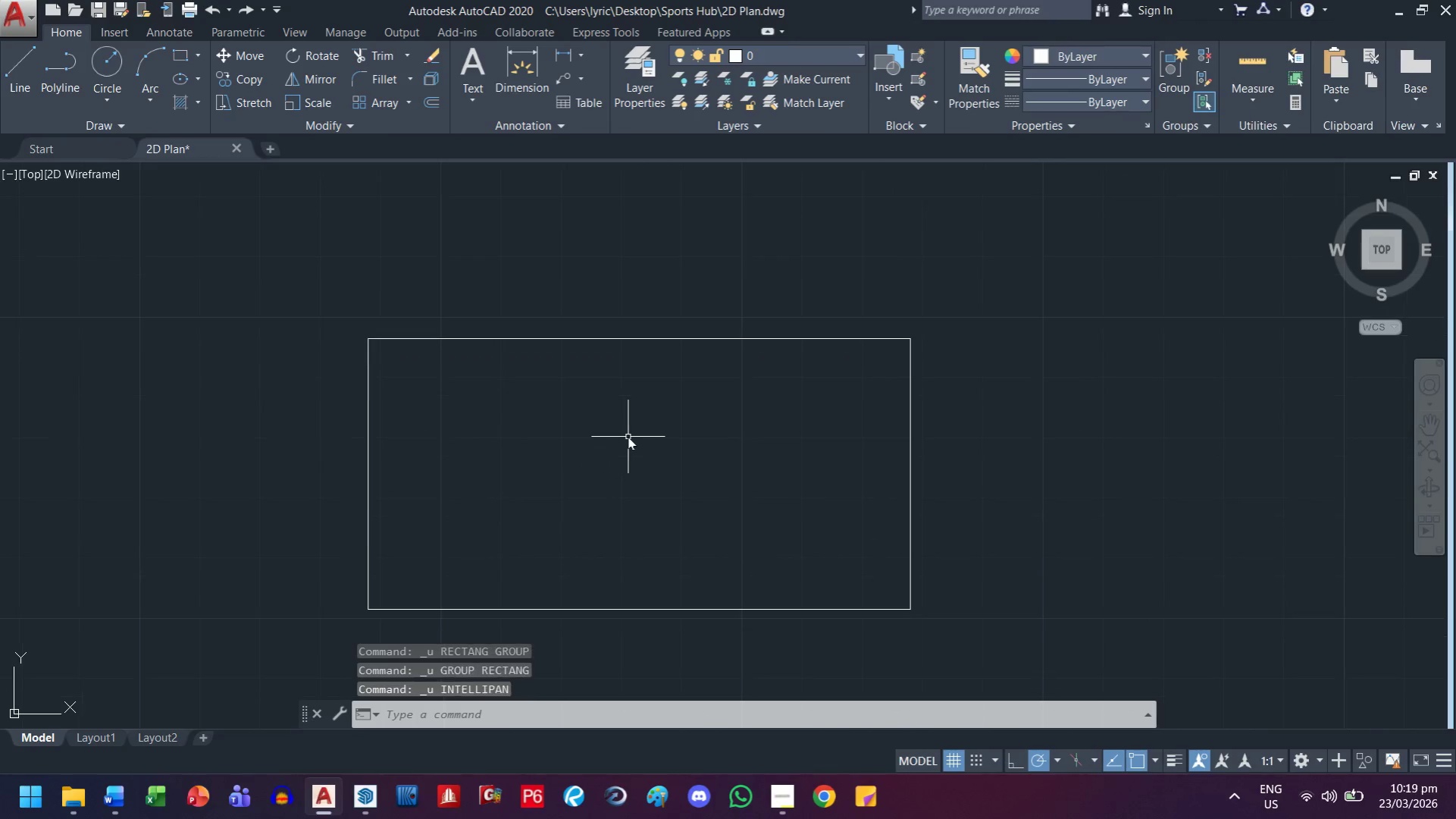 
key(Control+Z)
 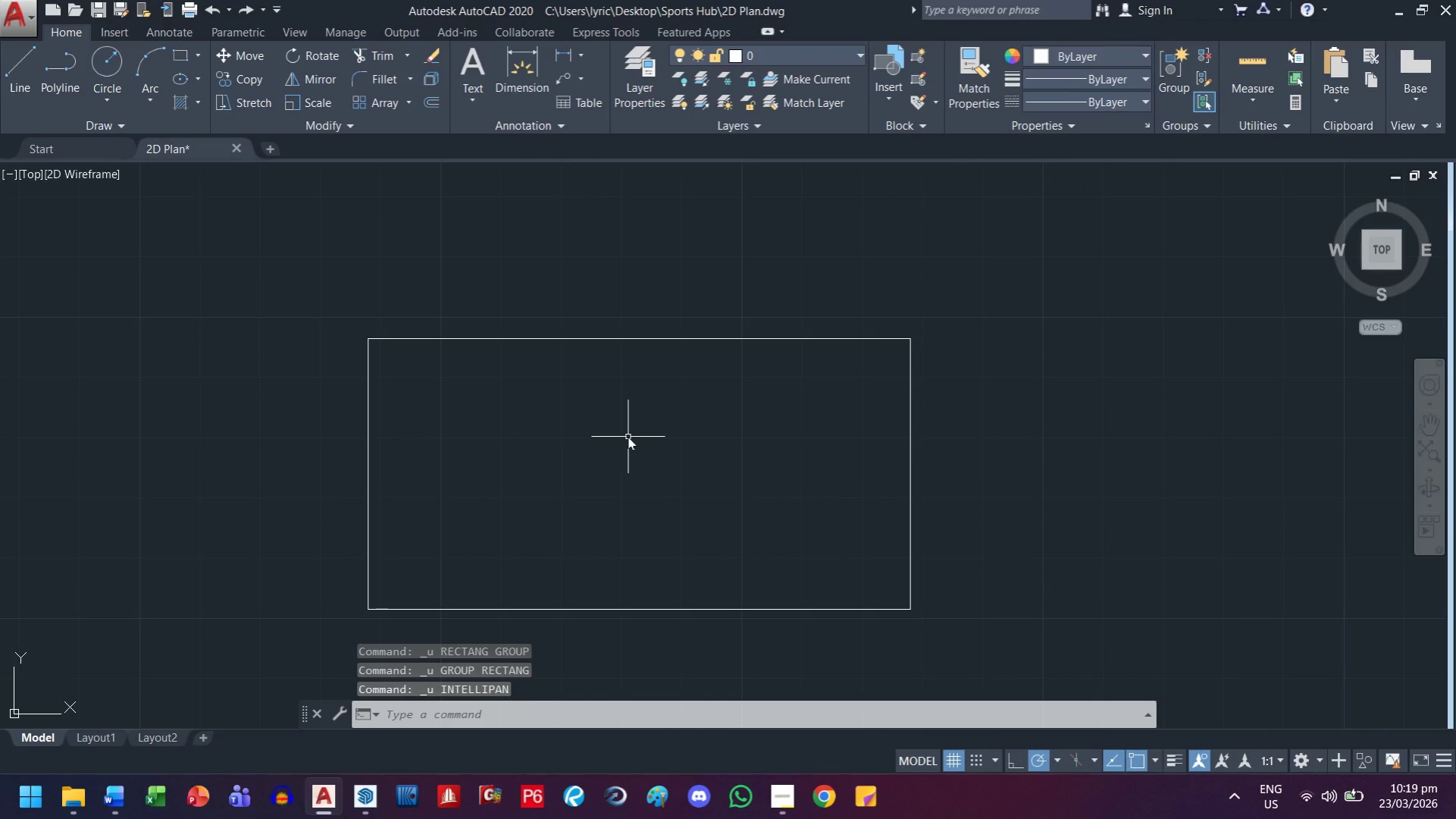 
key(Control+ControlLeft)
 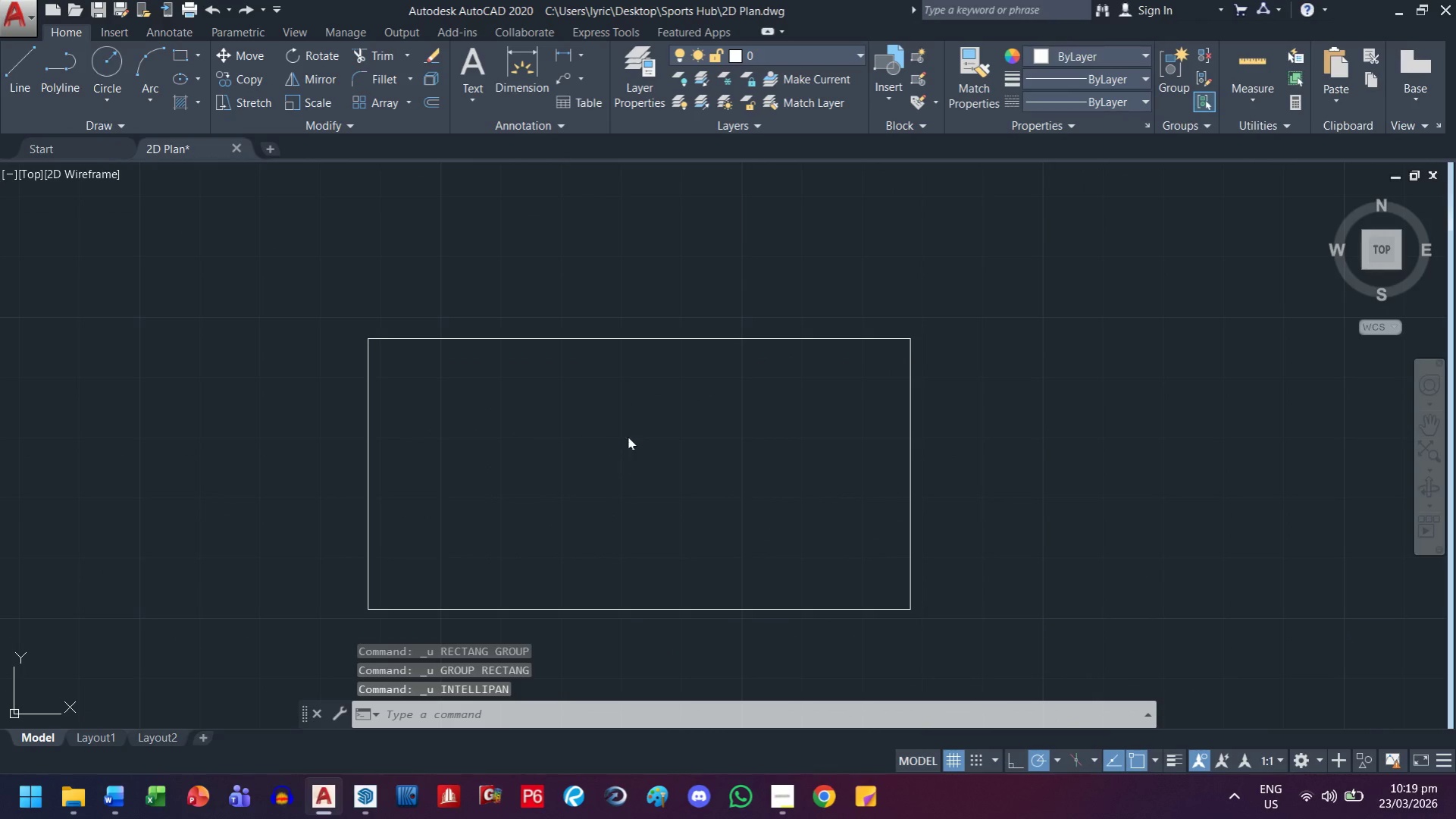 
key(Control+Z)
 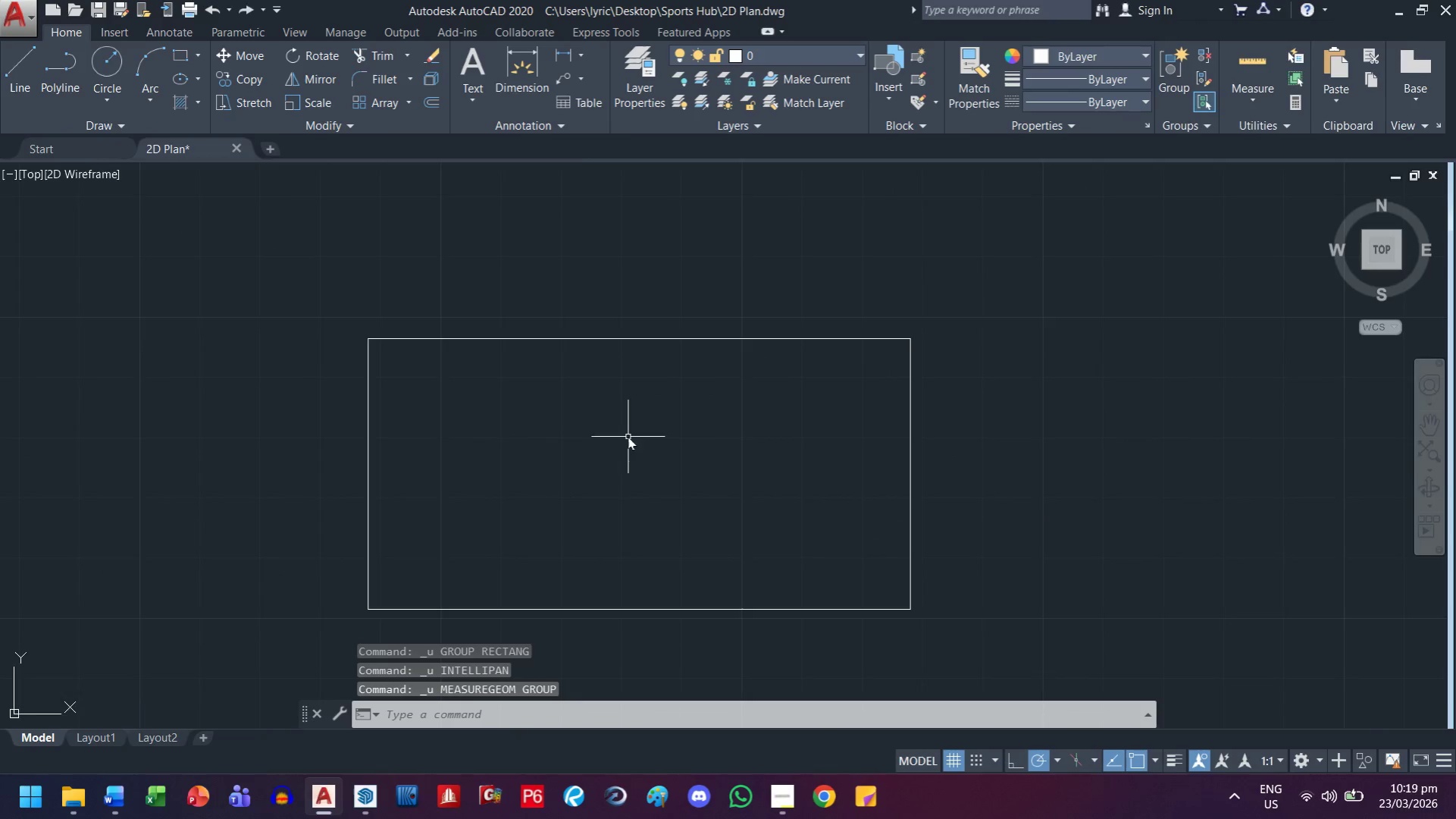 
scroll: coordinate [571, 328], scroll_direction: down, amount: 3.0
 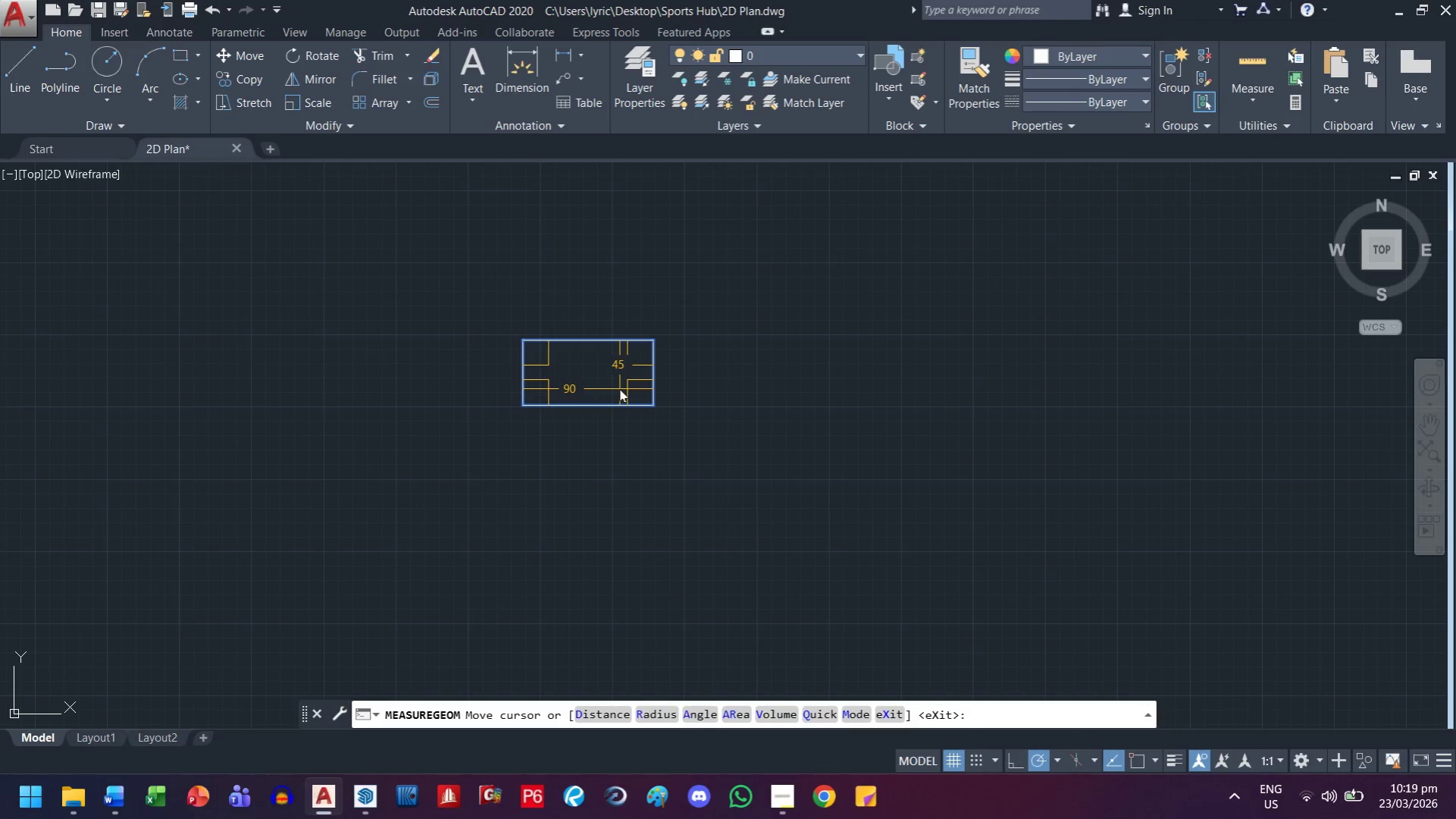 
scroll: coordinate [615, 382], scroll_direction: up, amount: 2.0
 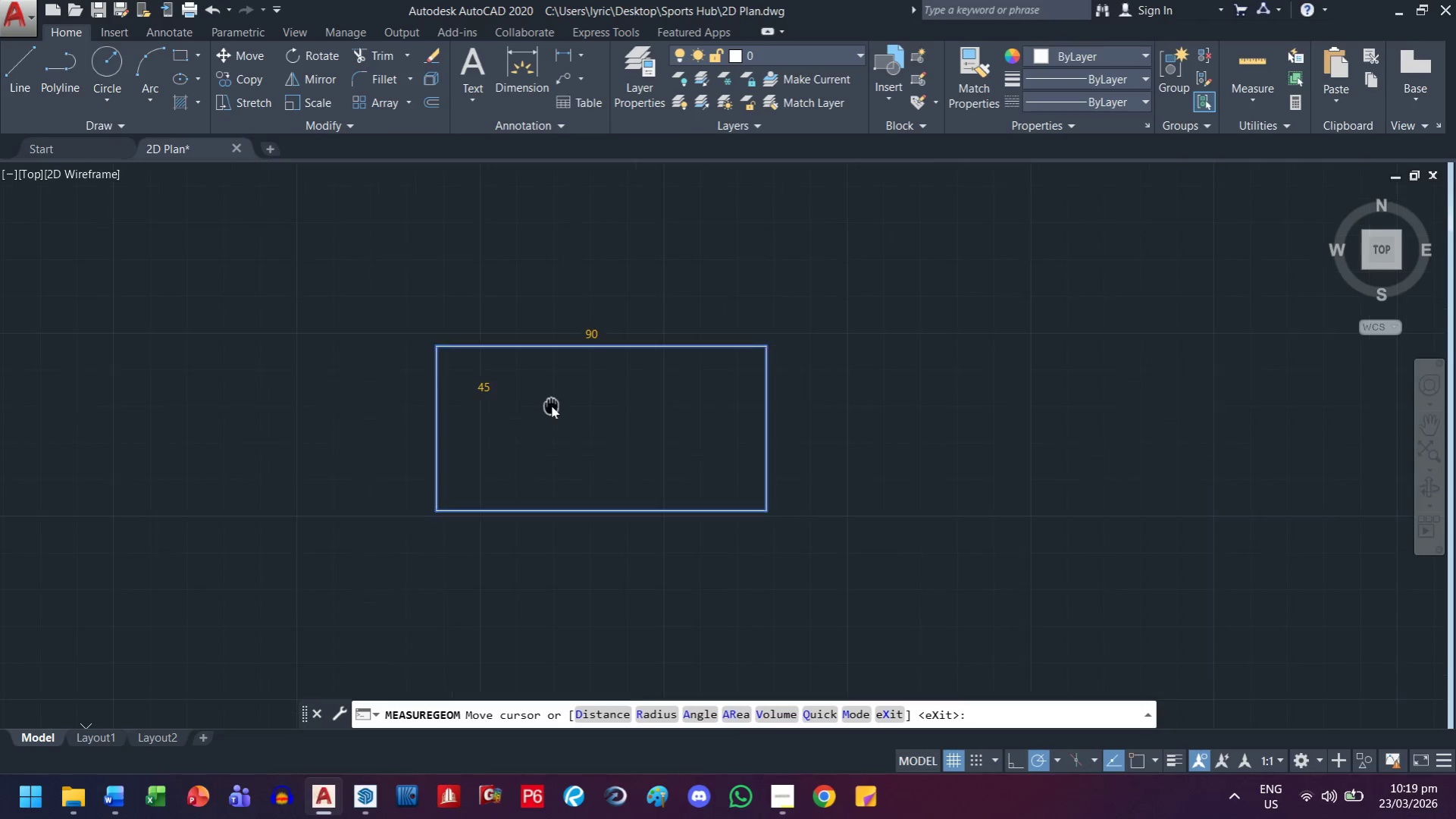 
key(Escape)
 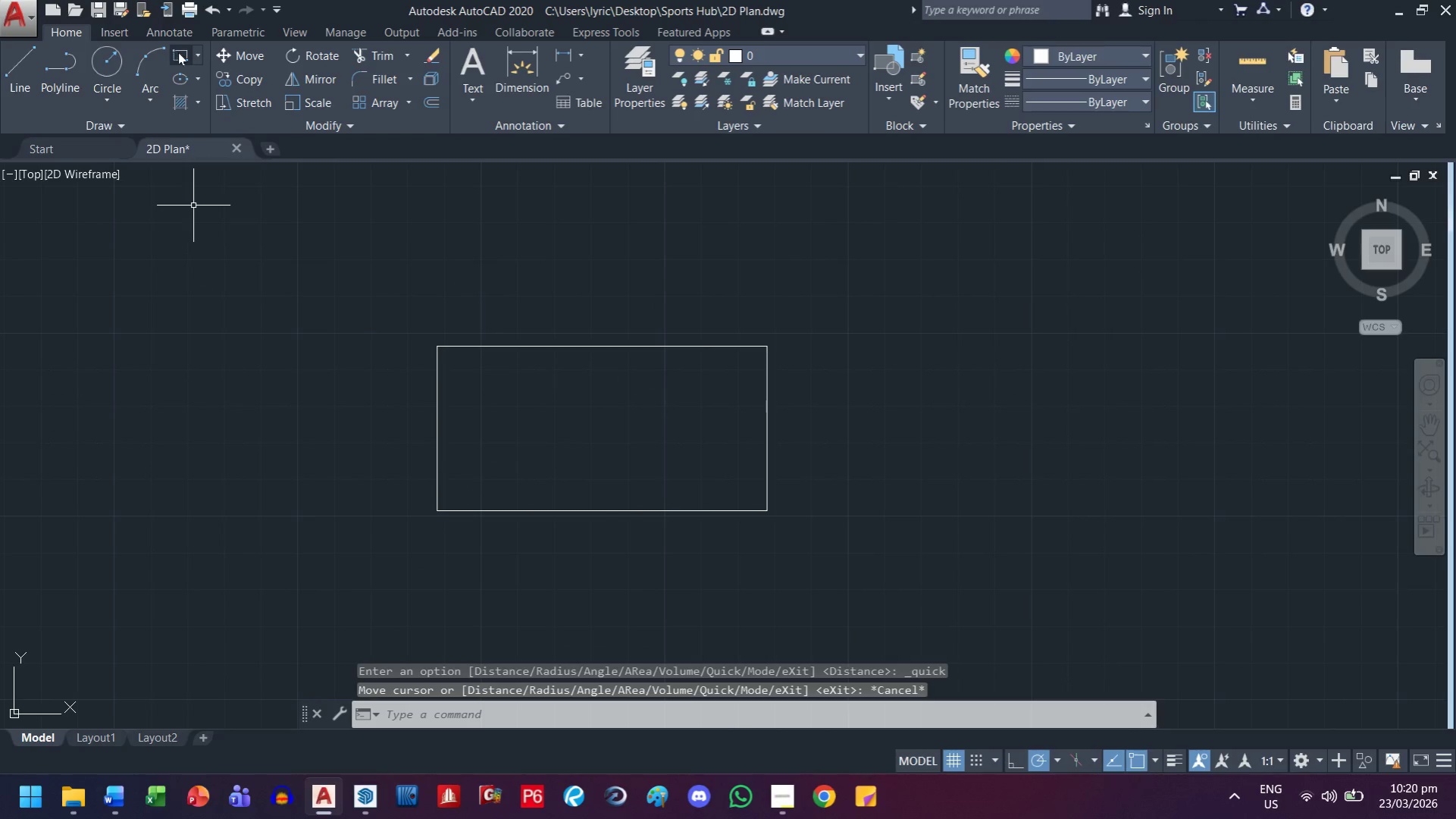 
left_click([180, 58])
 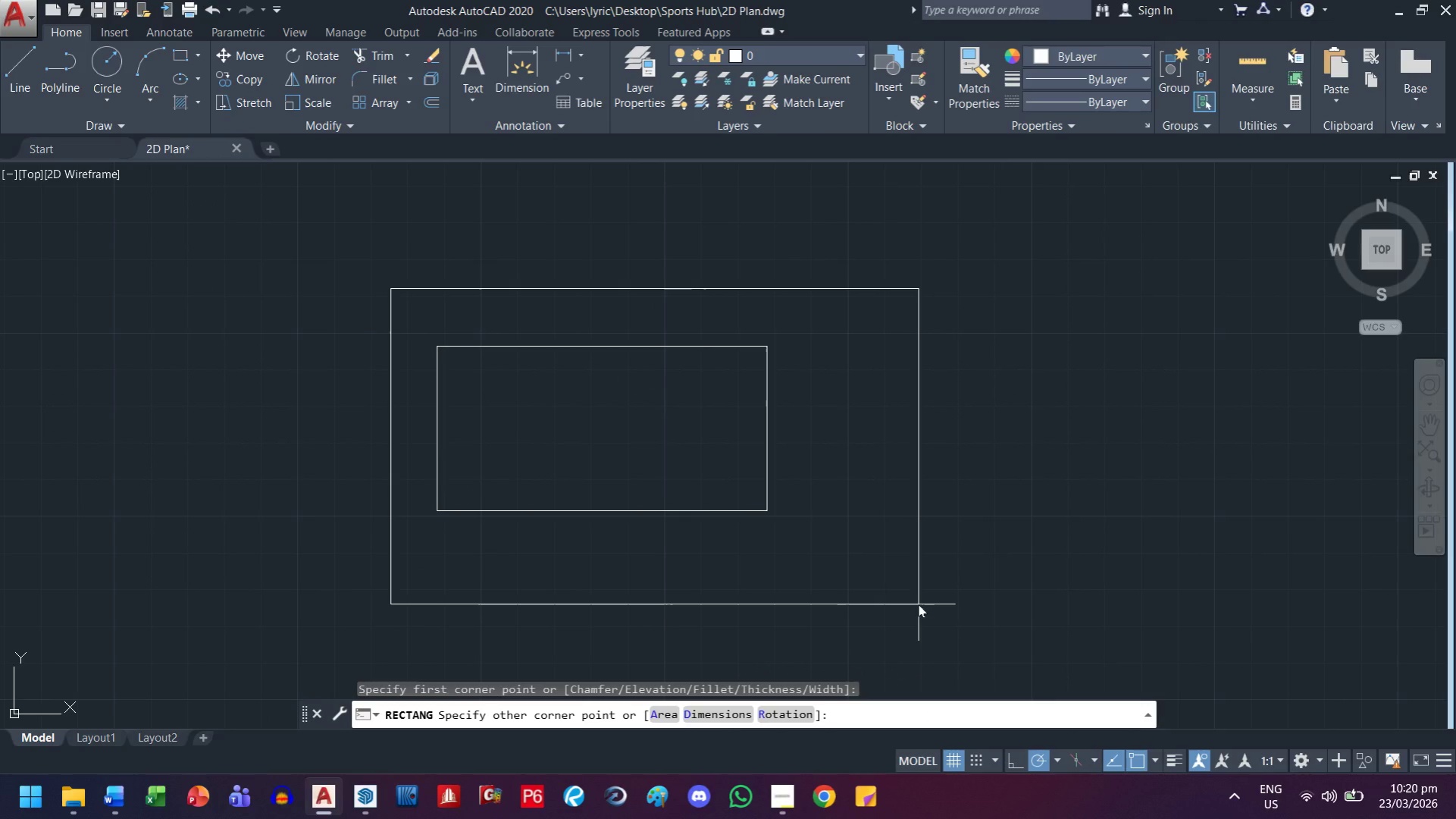 
type(d 150 92)
 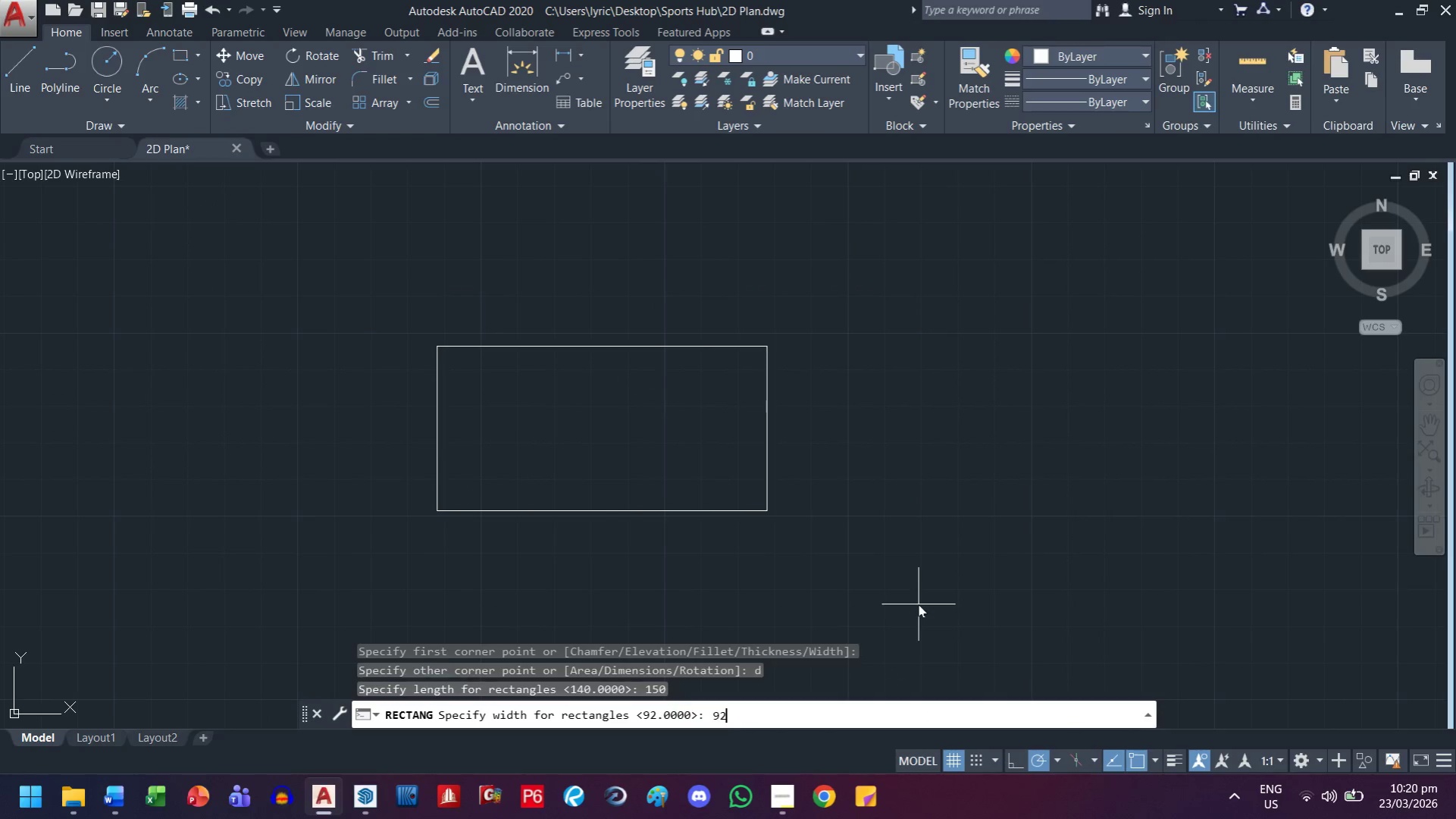 
key(Enter)
 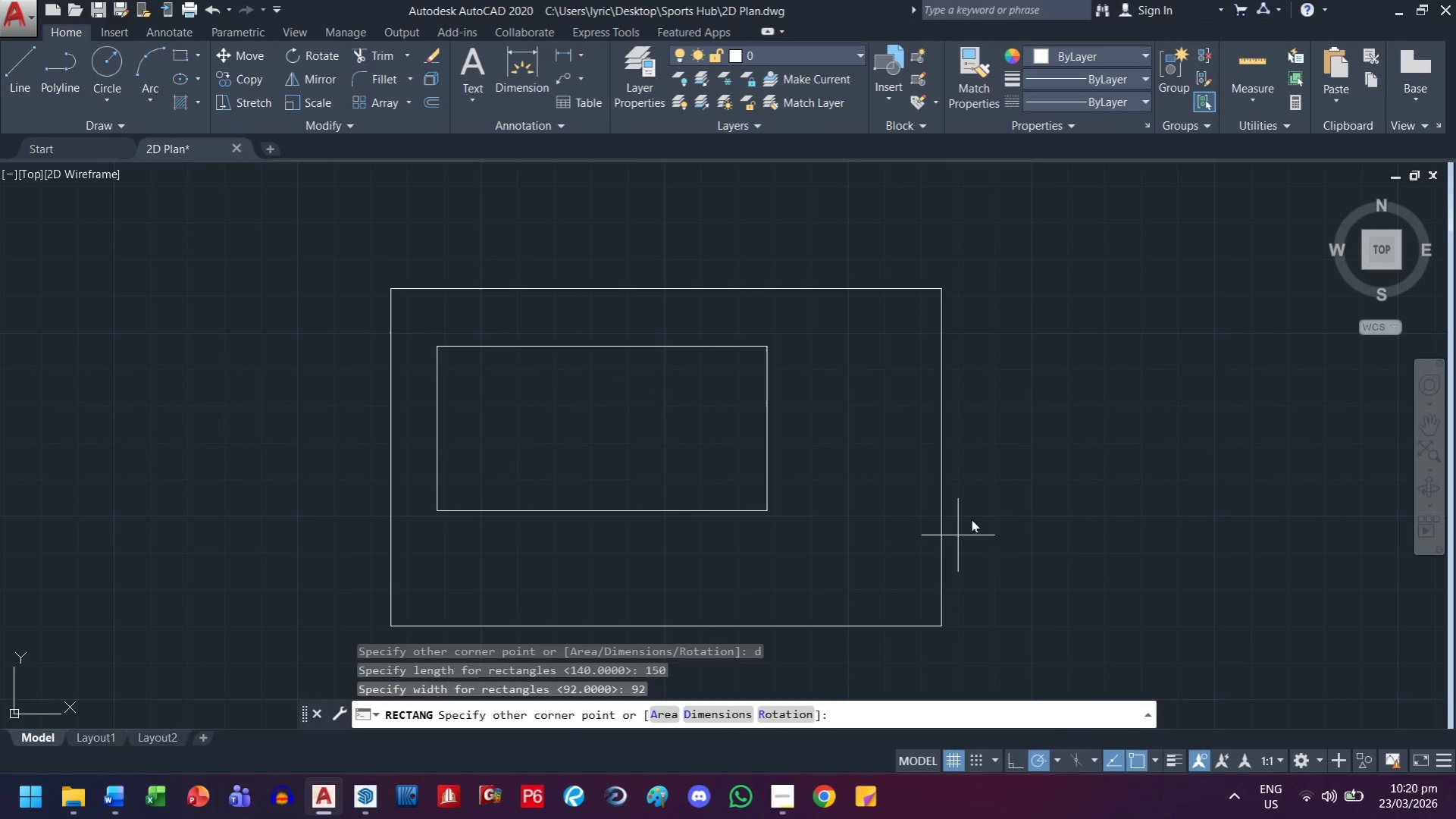 
left_click([1036, 441])
 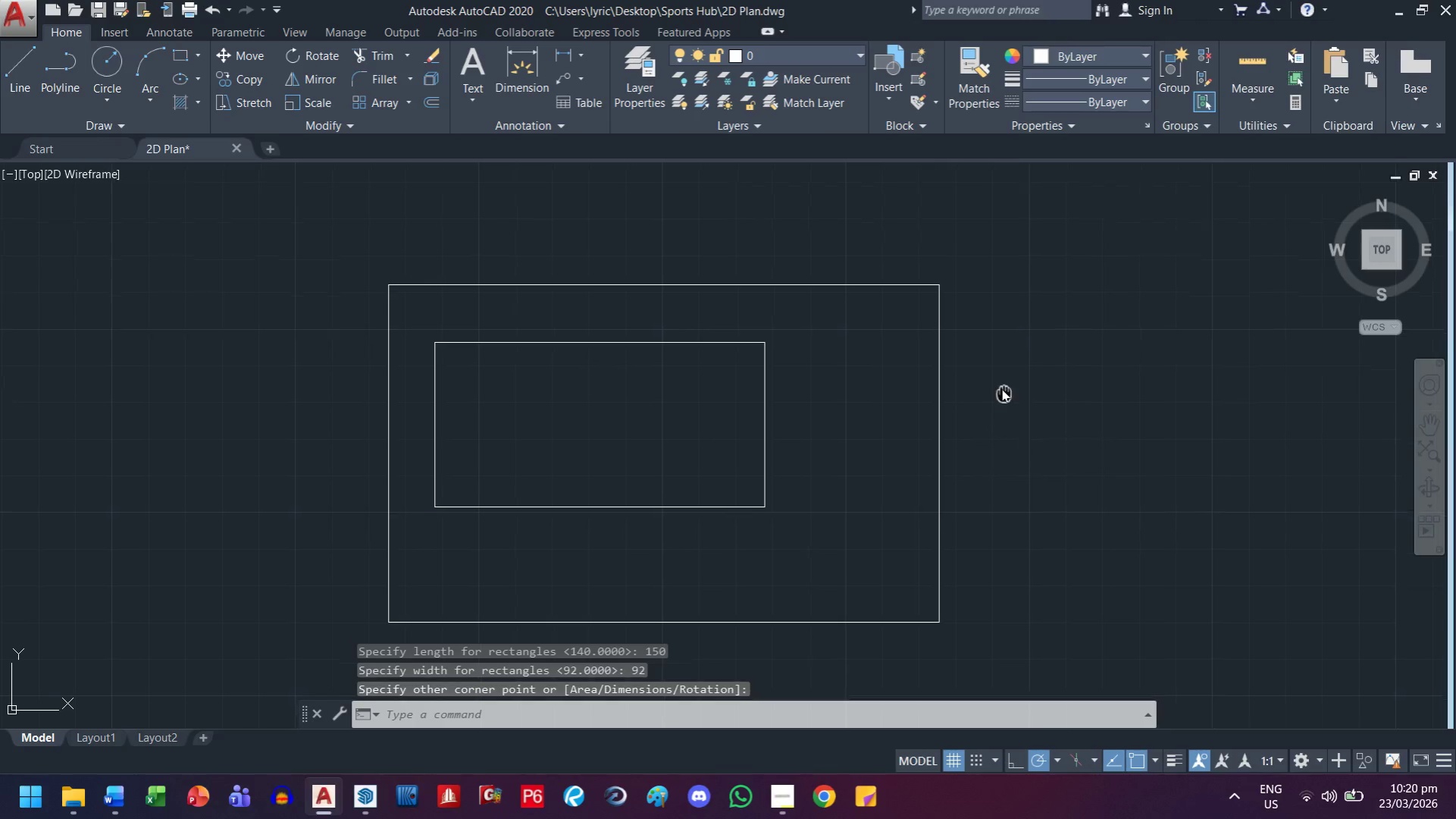 
key(Escape)
 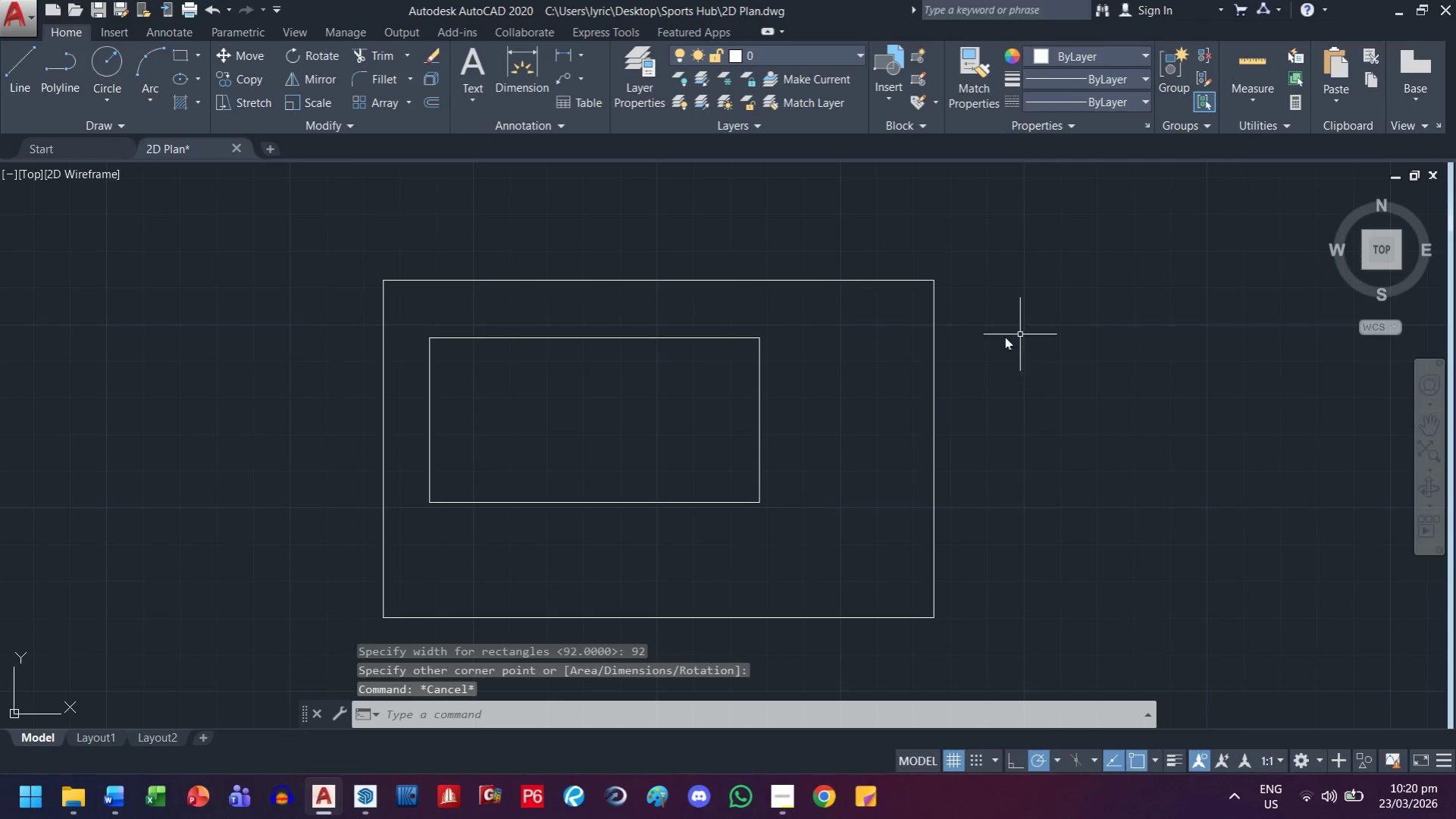 
left_click_drag(start_coordinate=[998, 340], to_coordinate=[984, 353])
 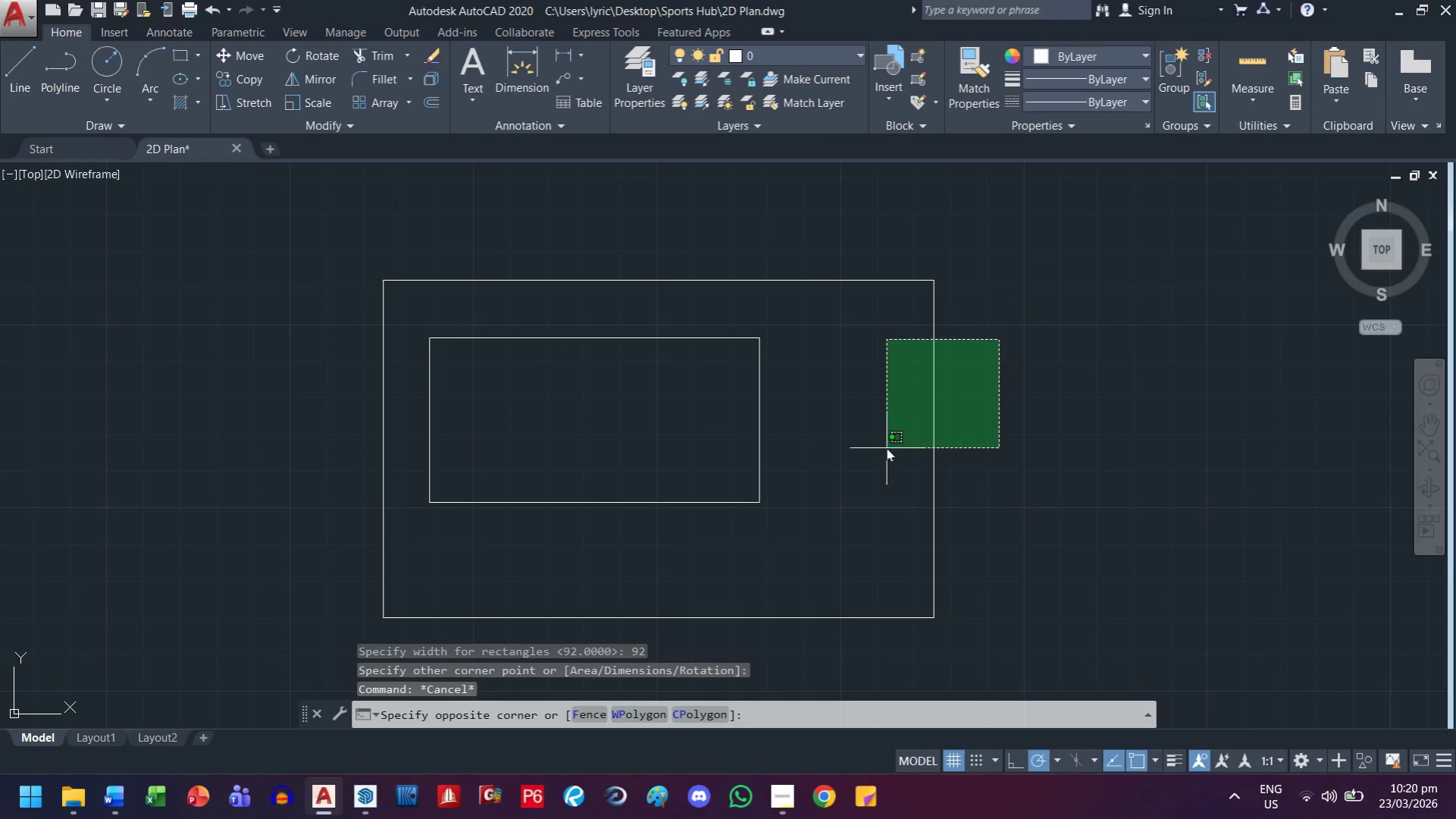 
double_click([883, 453])
 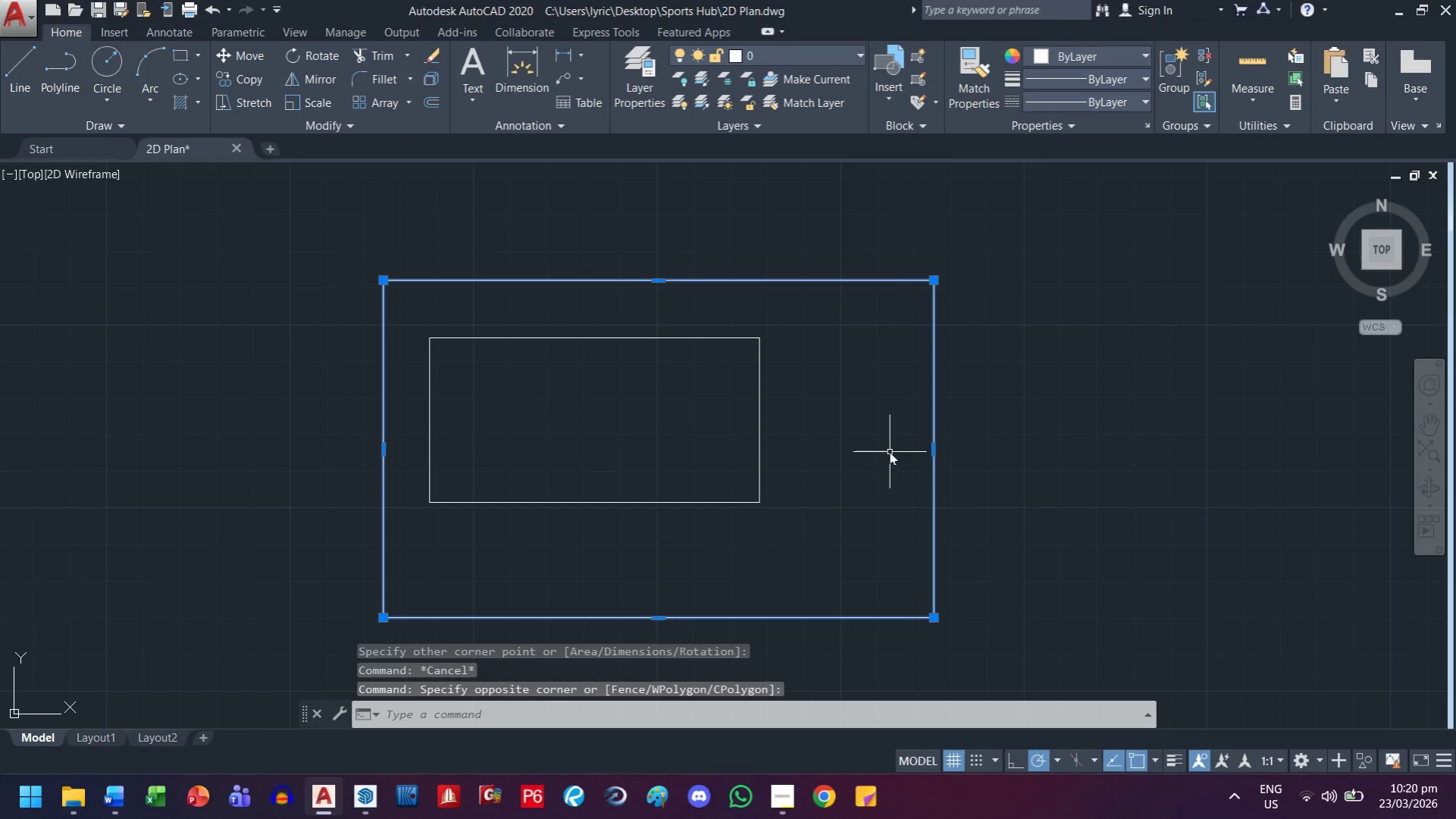 
scroll: coordinate [885, 459], scroll_direction: down, amount: 2.0
 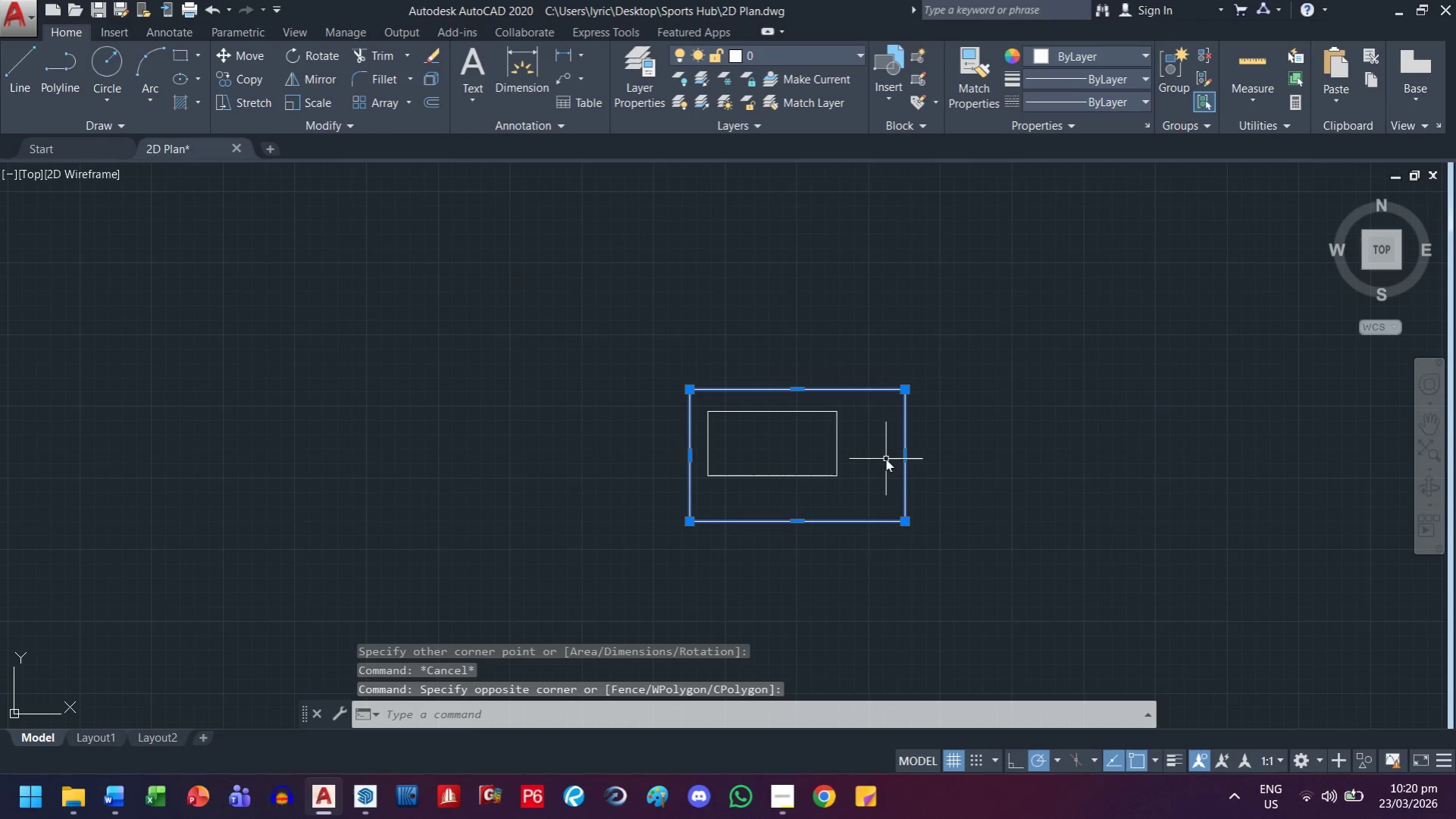 
key(M)
 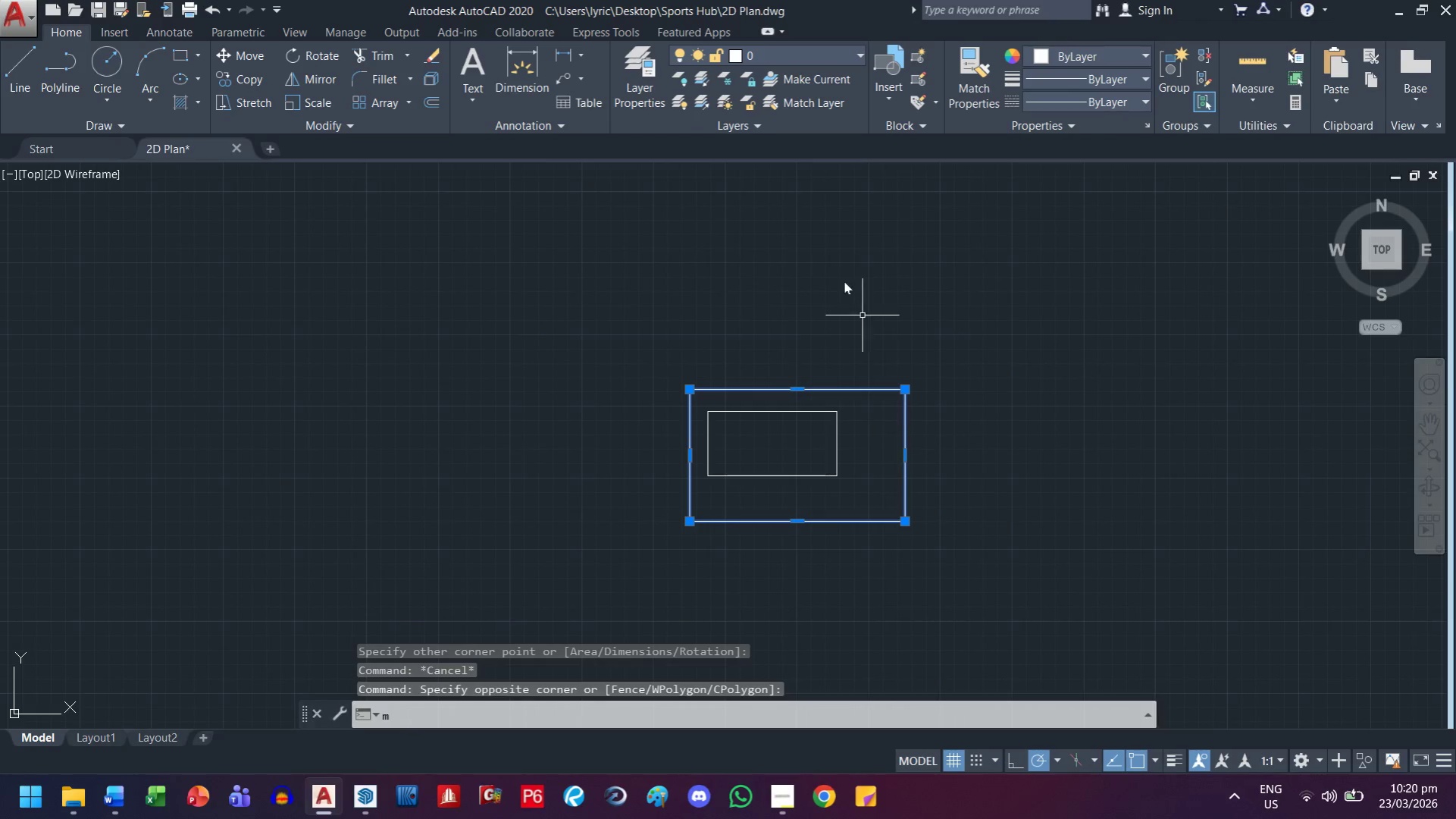 
key(Space)
 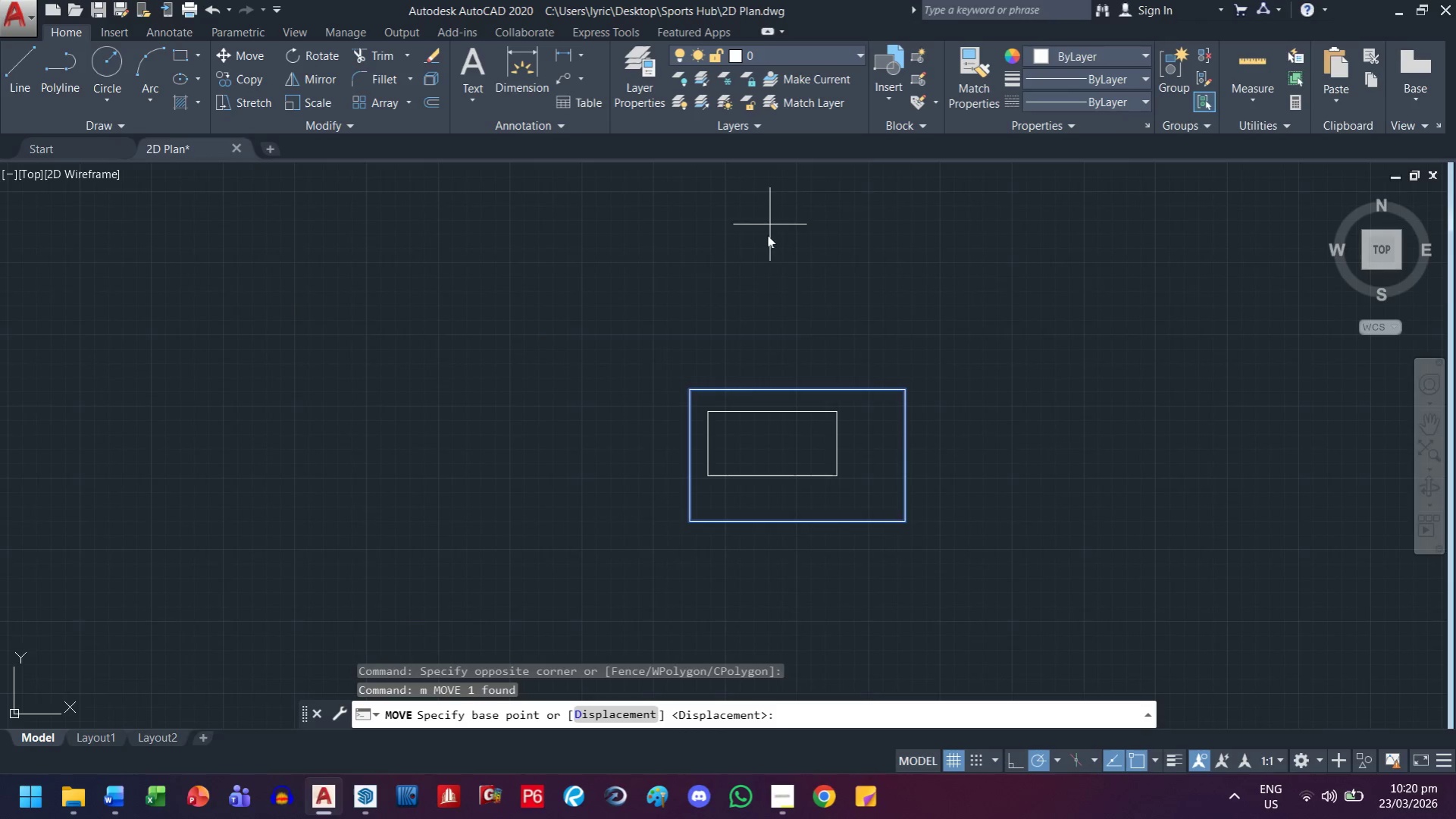 
scroll: coordinate [761, 249], scroll_direction: down, amount: 1.0
 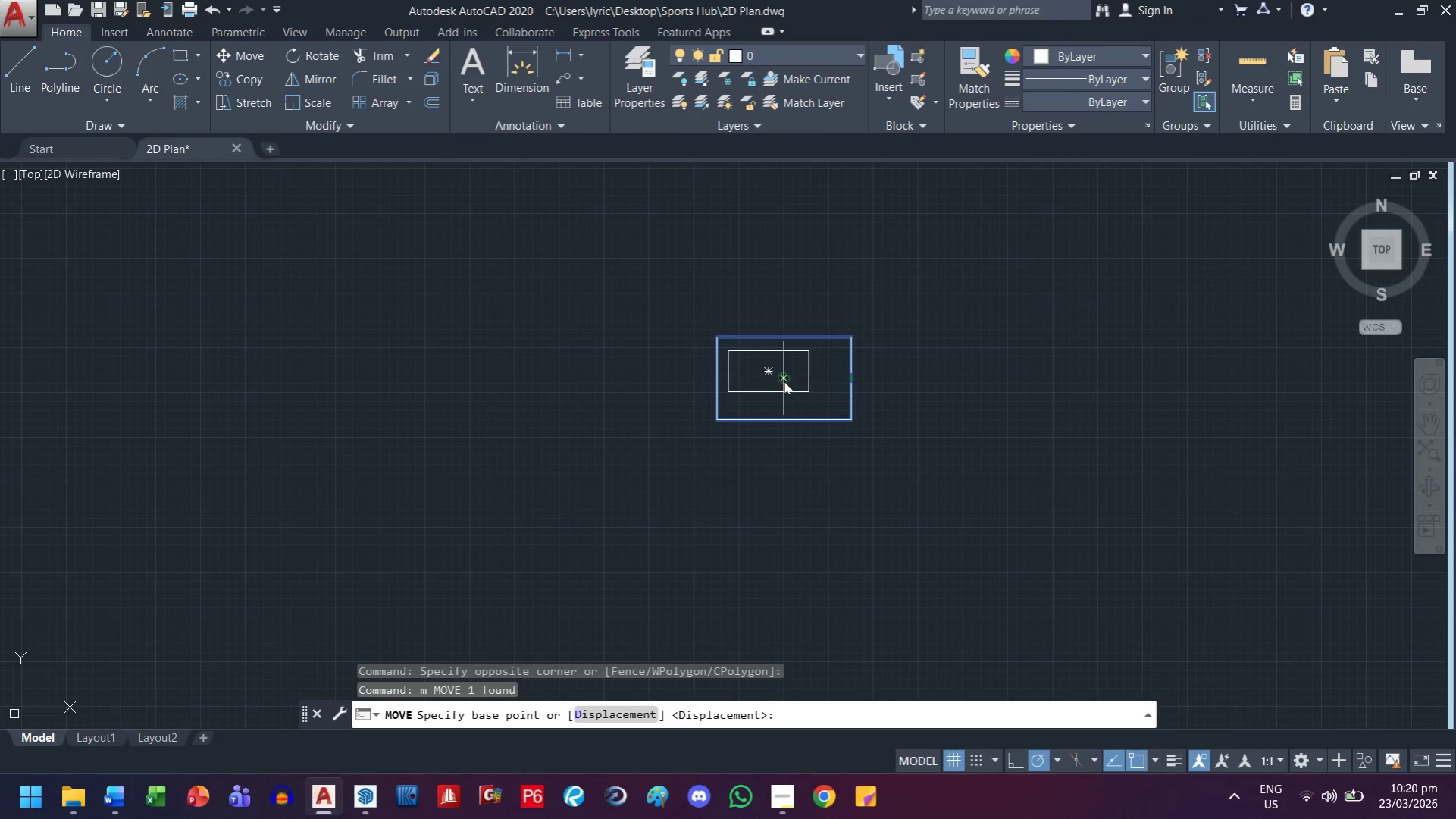 
left_click([784, 381])
 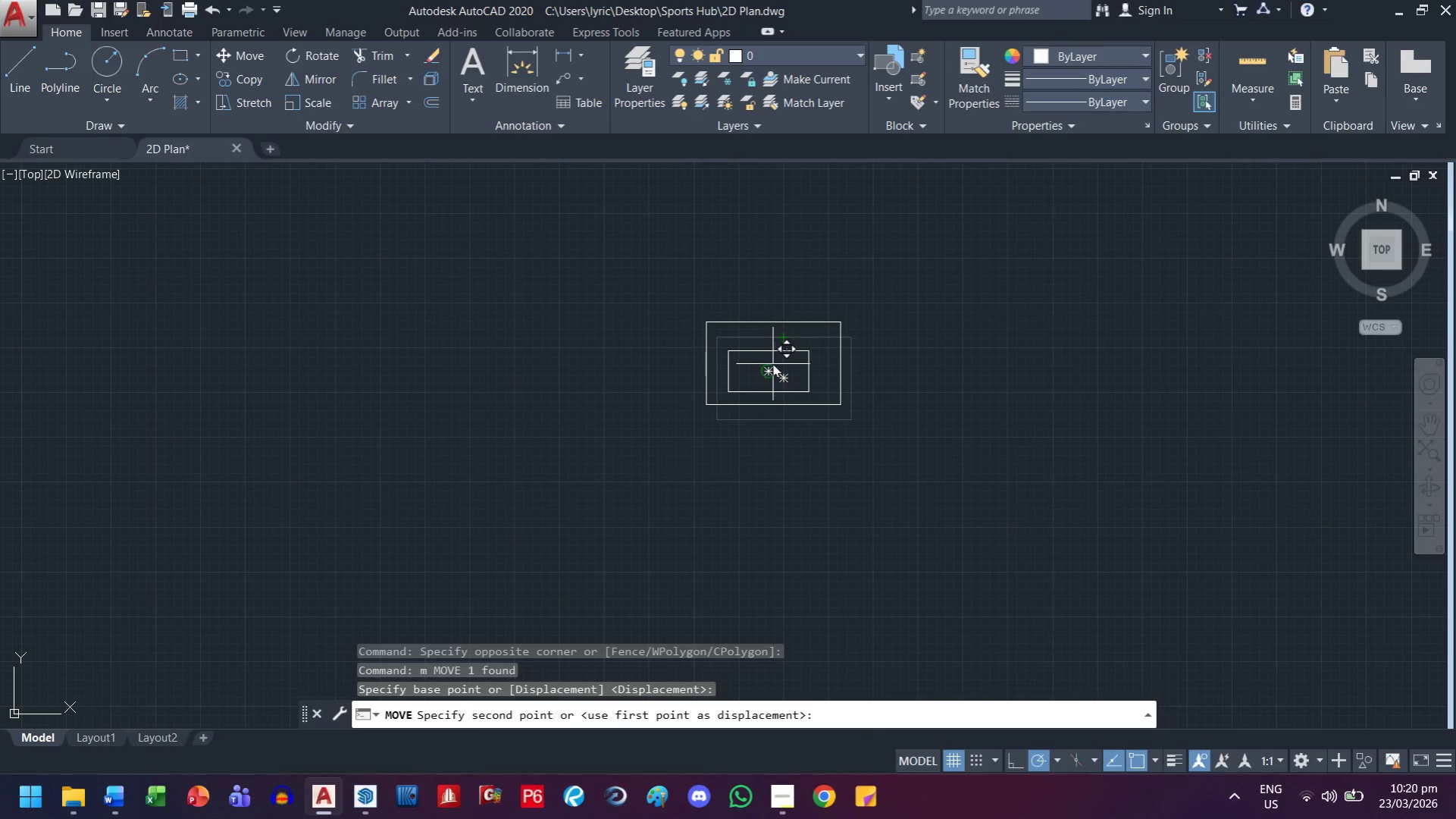 
left_click([770, 374])
 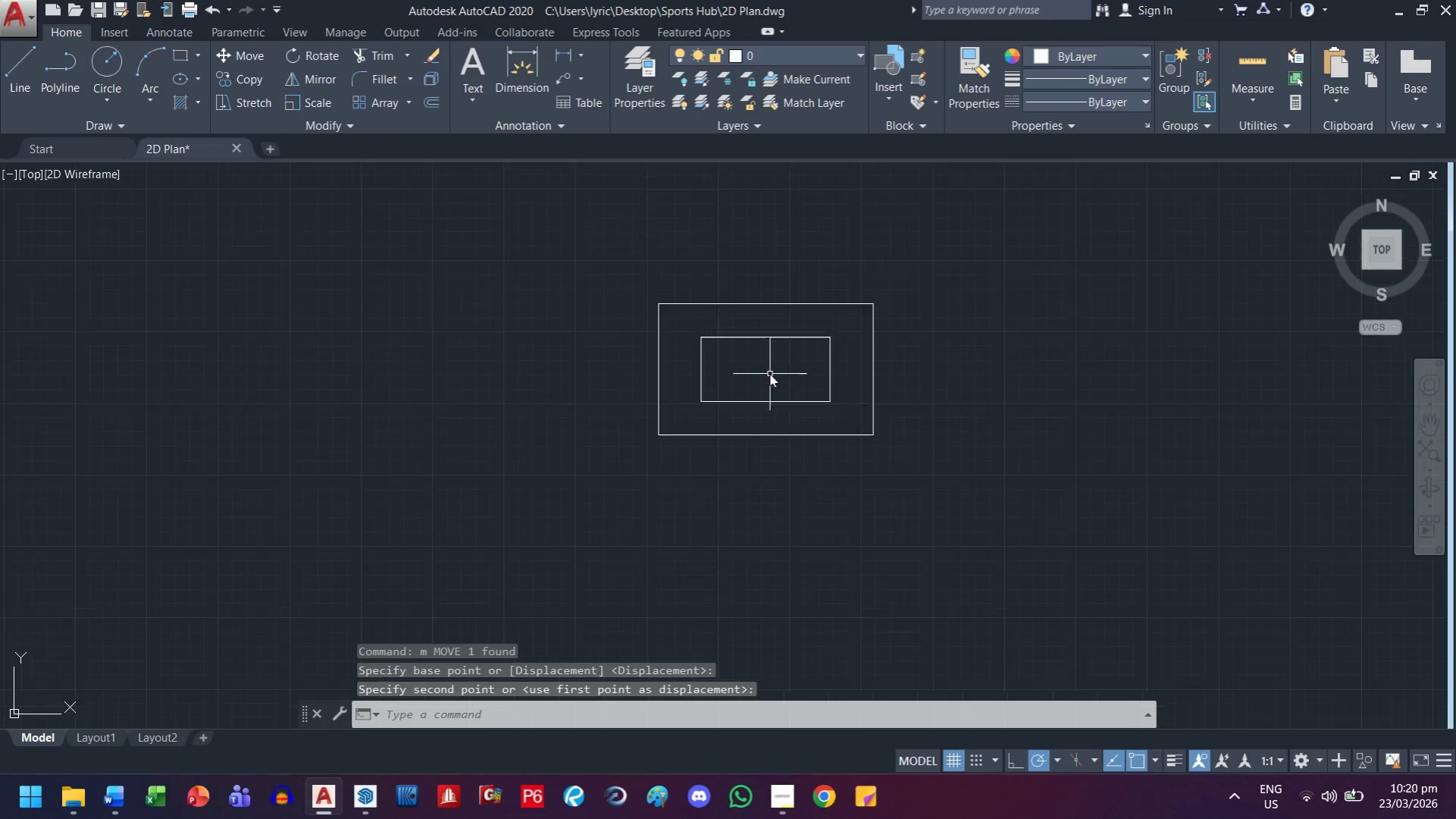 
scroll: coordinate [914, 337], scroll_direction: up, amount: 4.0
 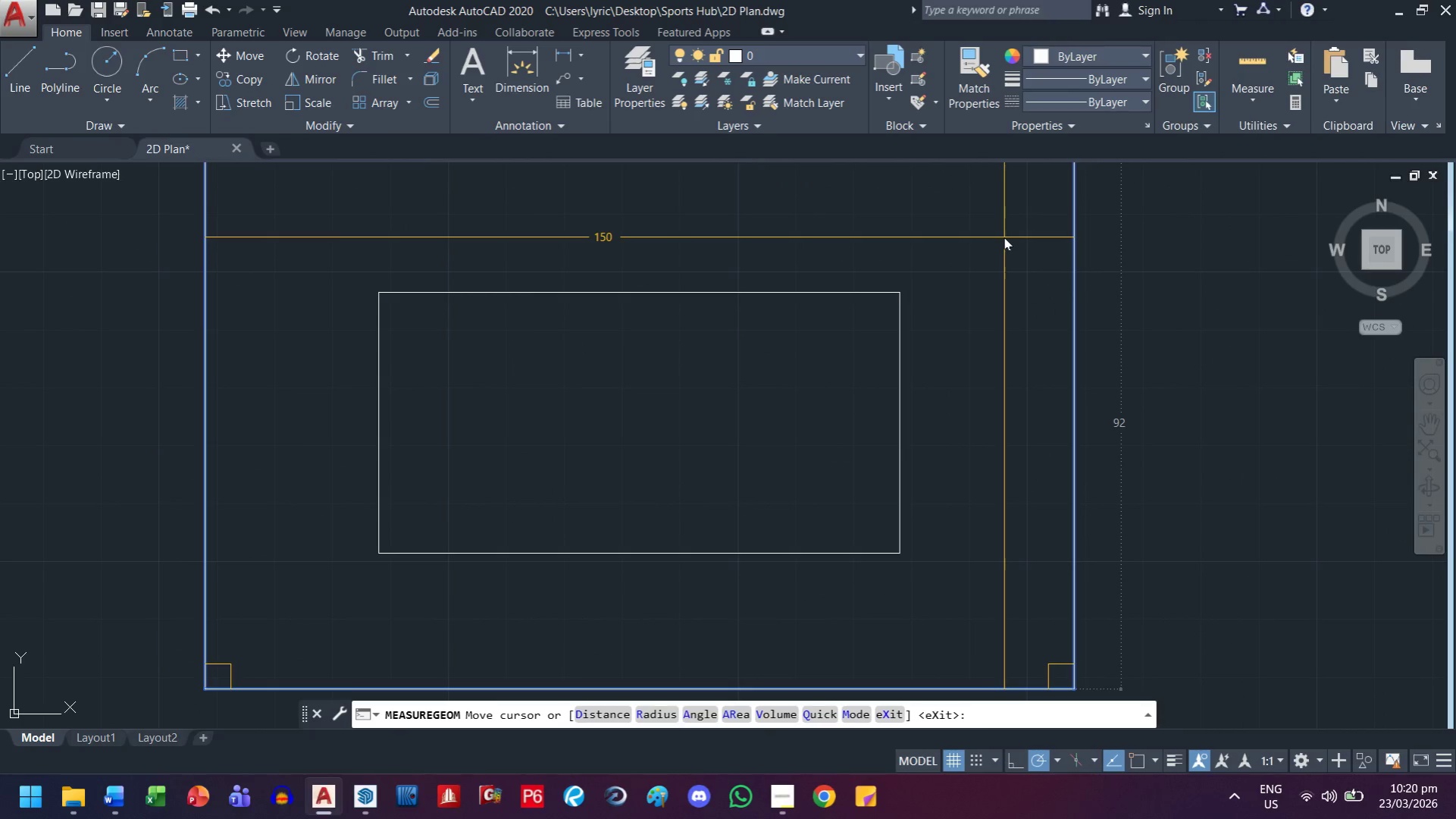 
scroll: coordinate [989, 268], scroll_direction: down, amount: 2.0
 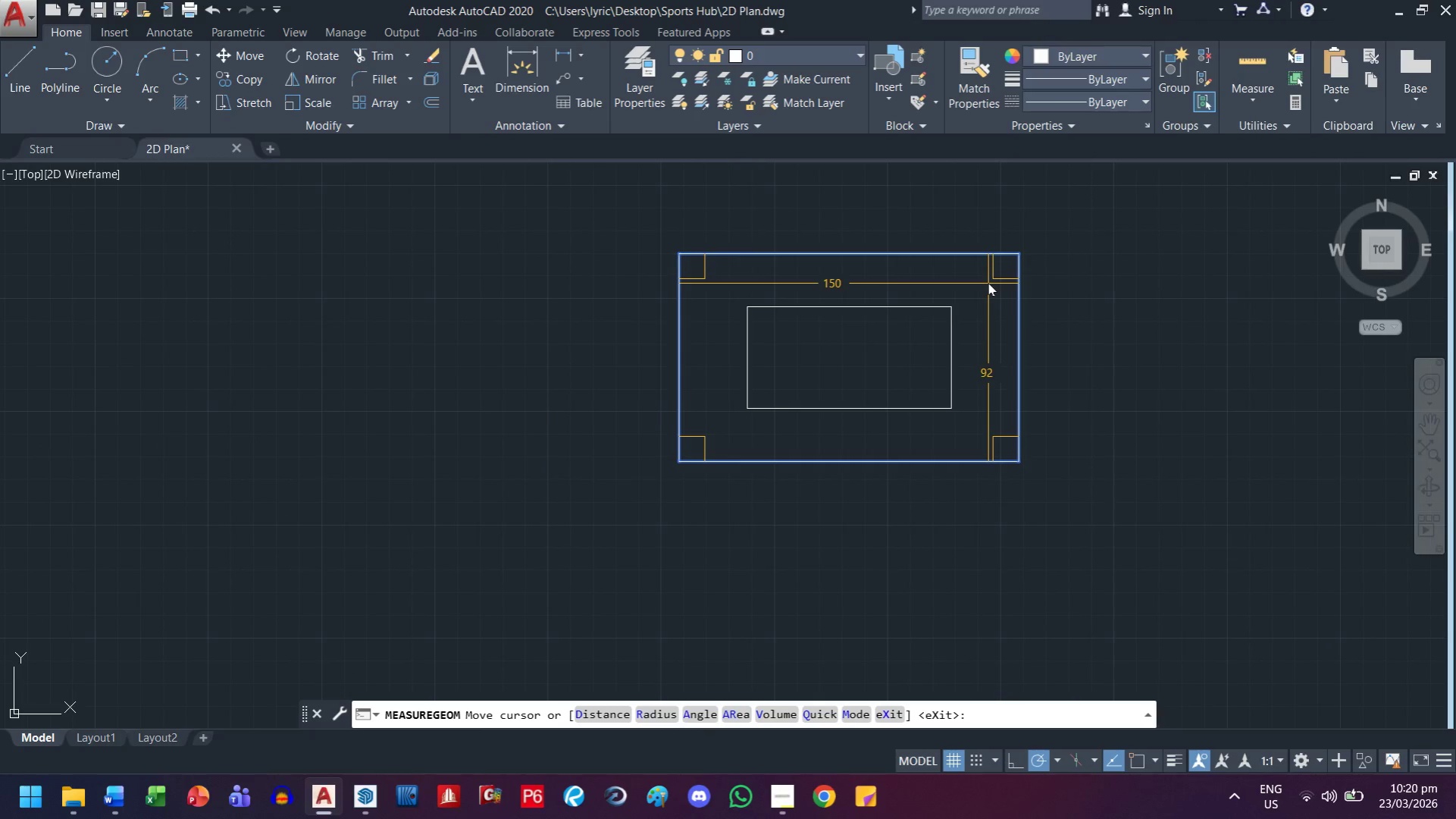 
scroll: coordinate [988, 283], scroll_direction: up, amount: 1.0
 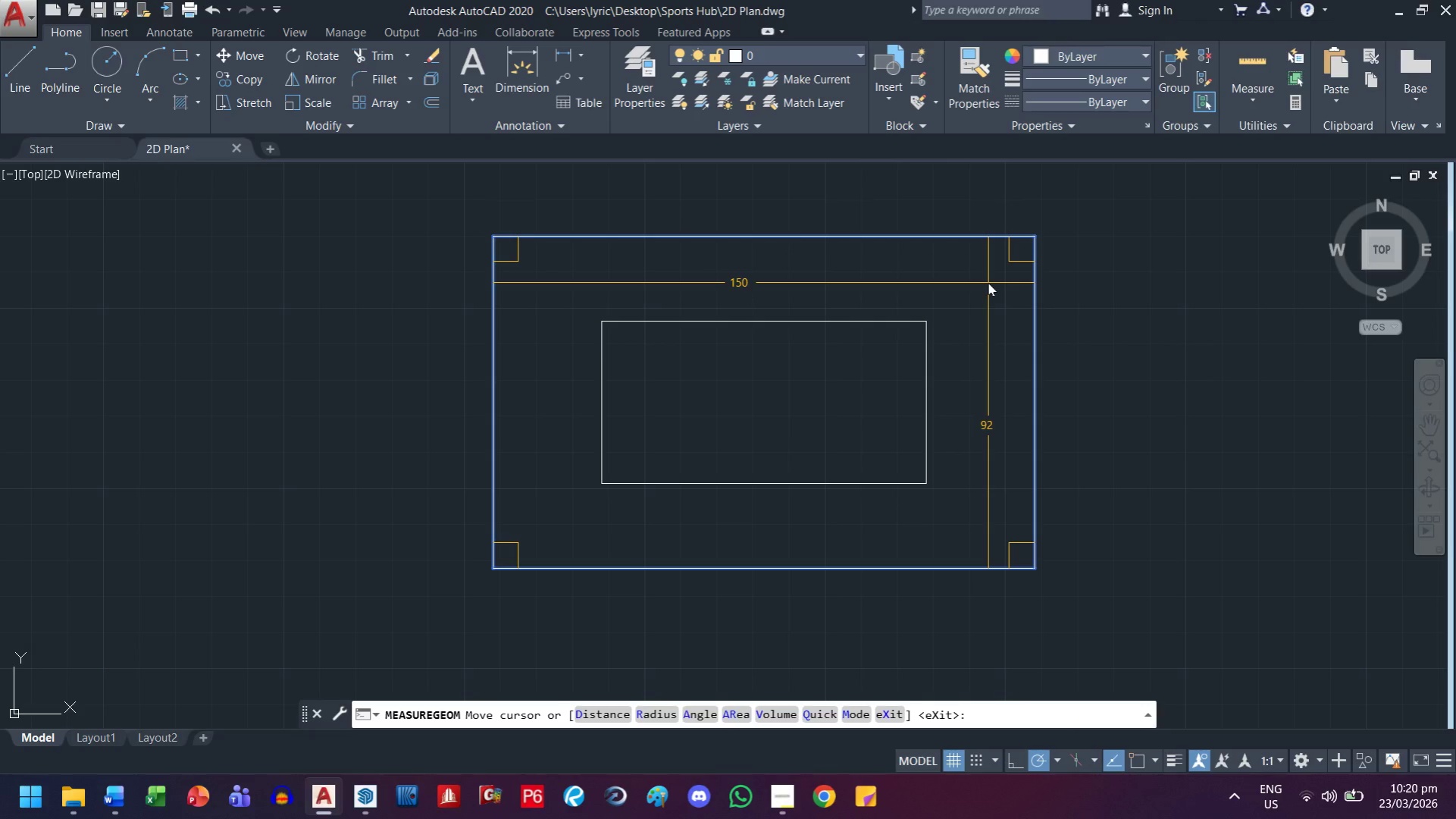 
key(Escape)
 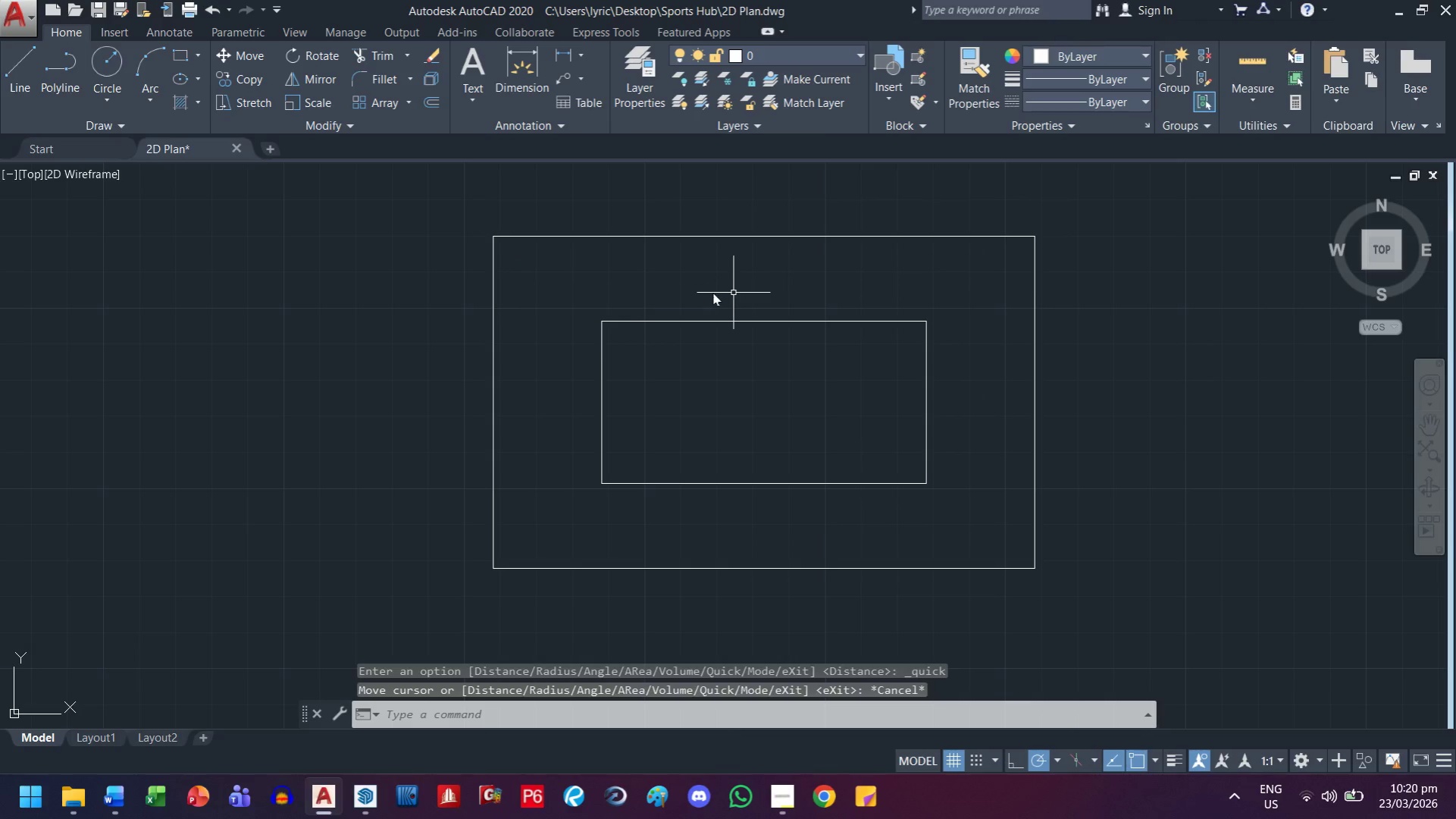 
key(Escape)
 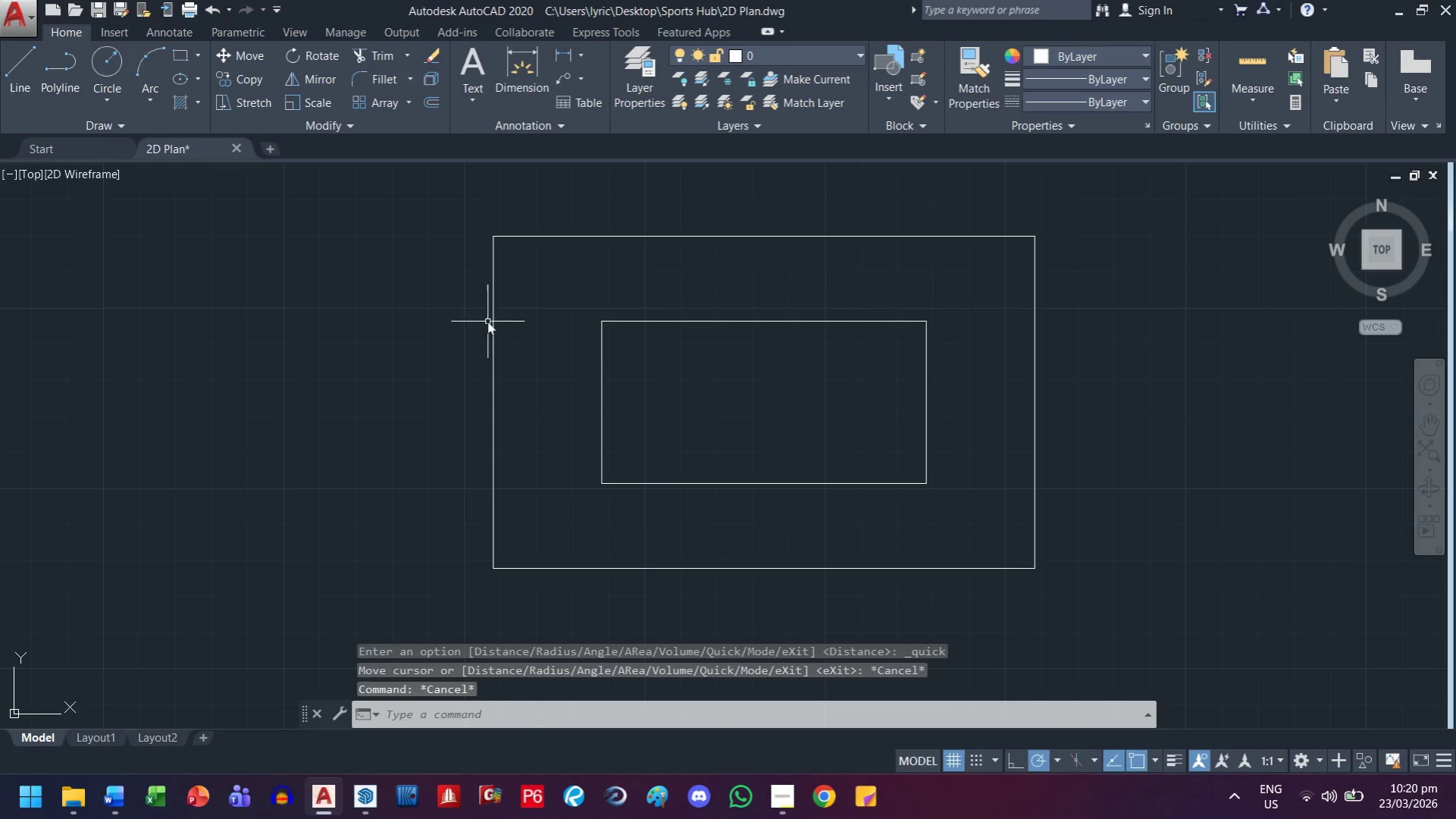 
left_click_drag(start_coordinate=[479, 325], to_coordinate=[452, 356])
 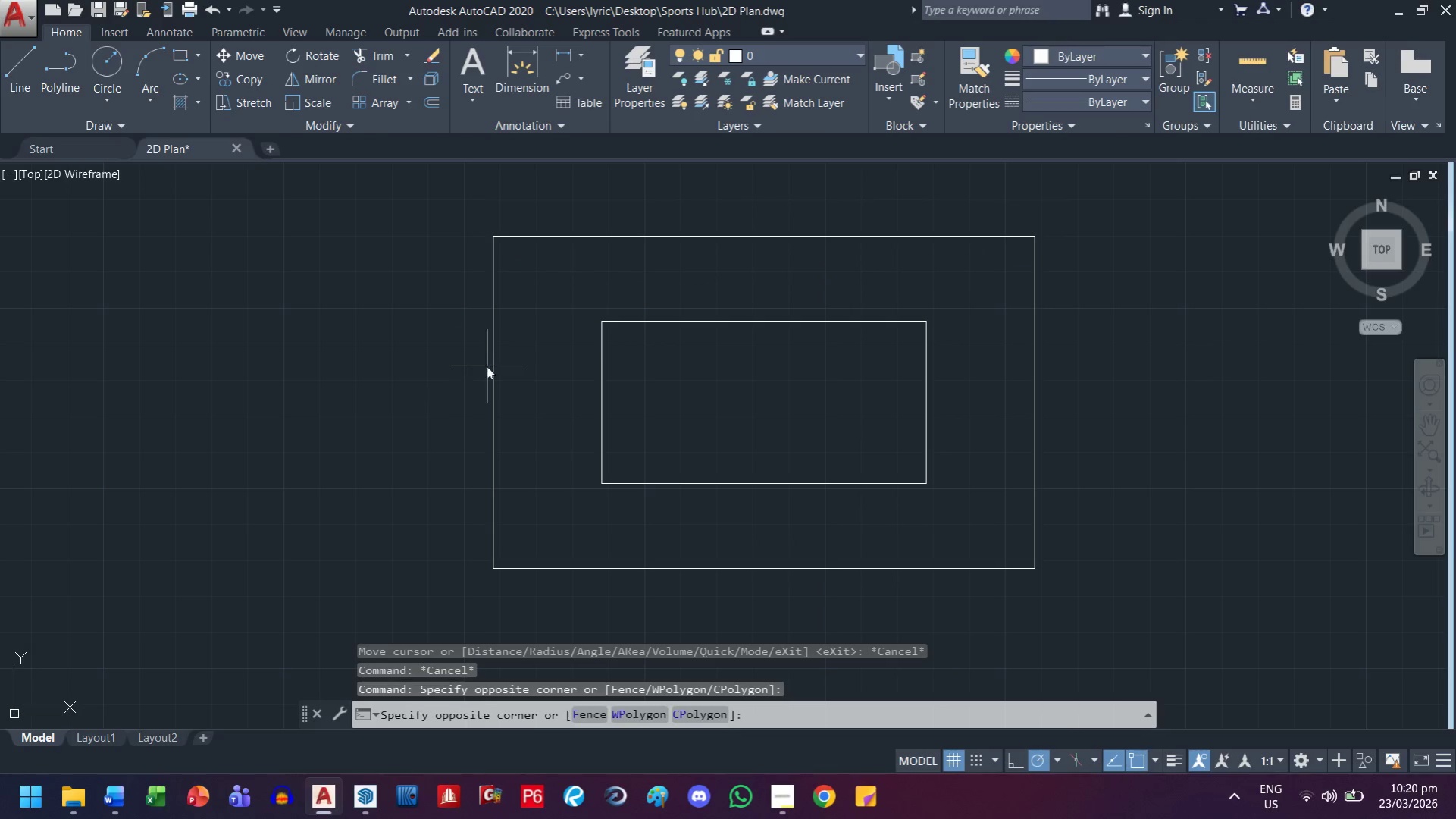 
left_click_drag(start_coordinate=[430, 427], to_coordinate=[421, 435])
 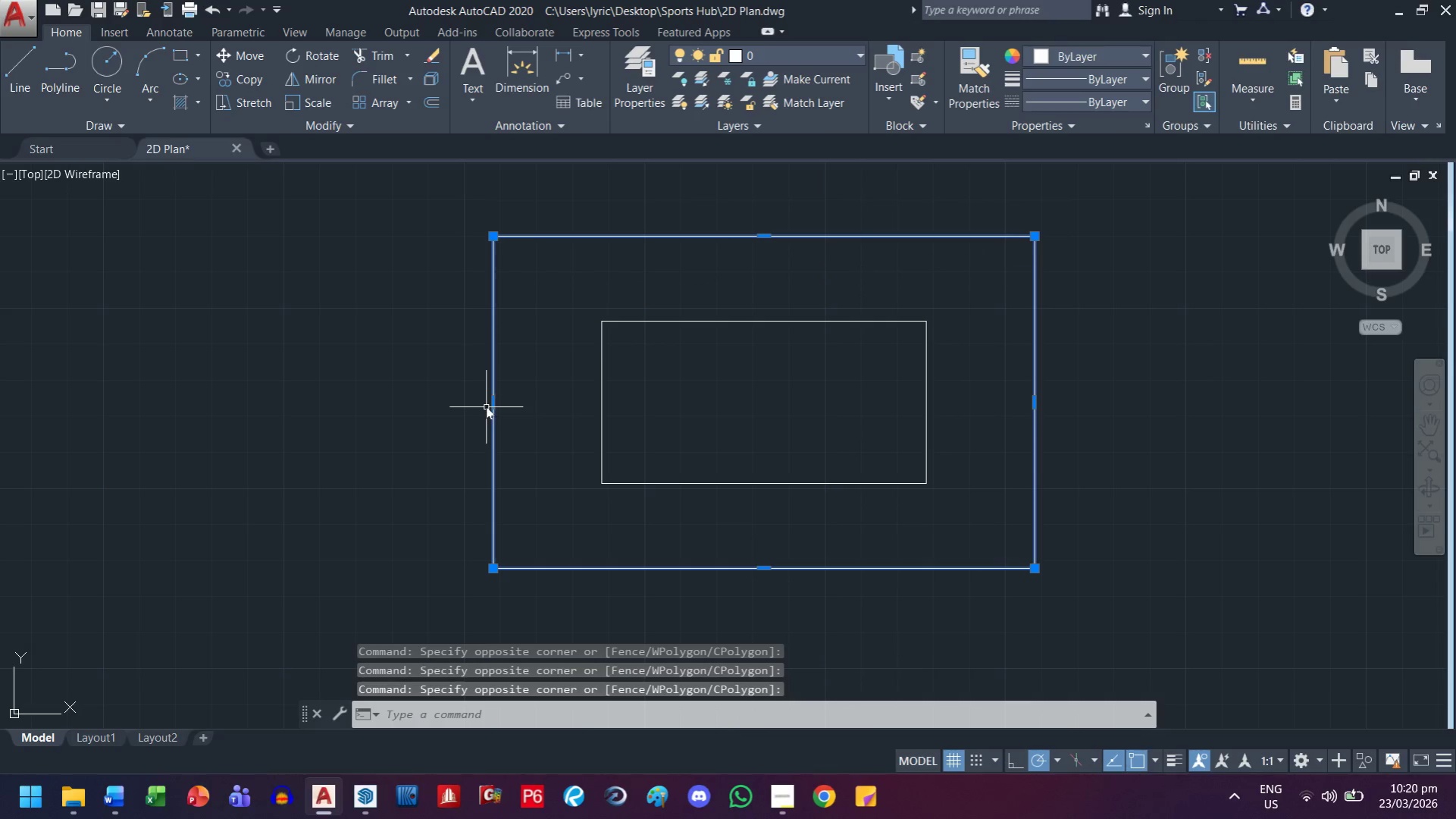 
left_click([489, 403])
 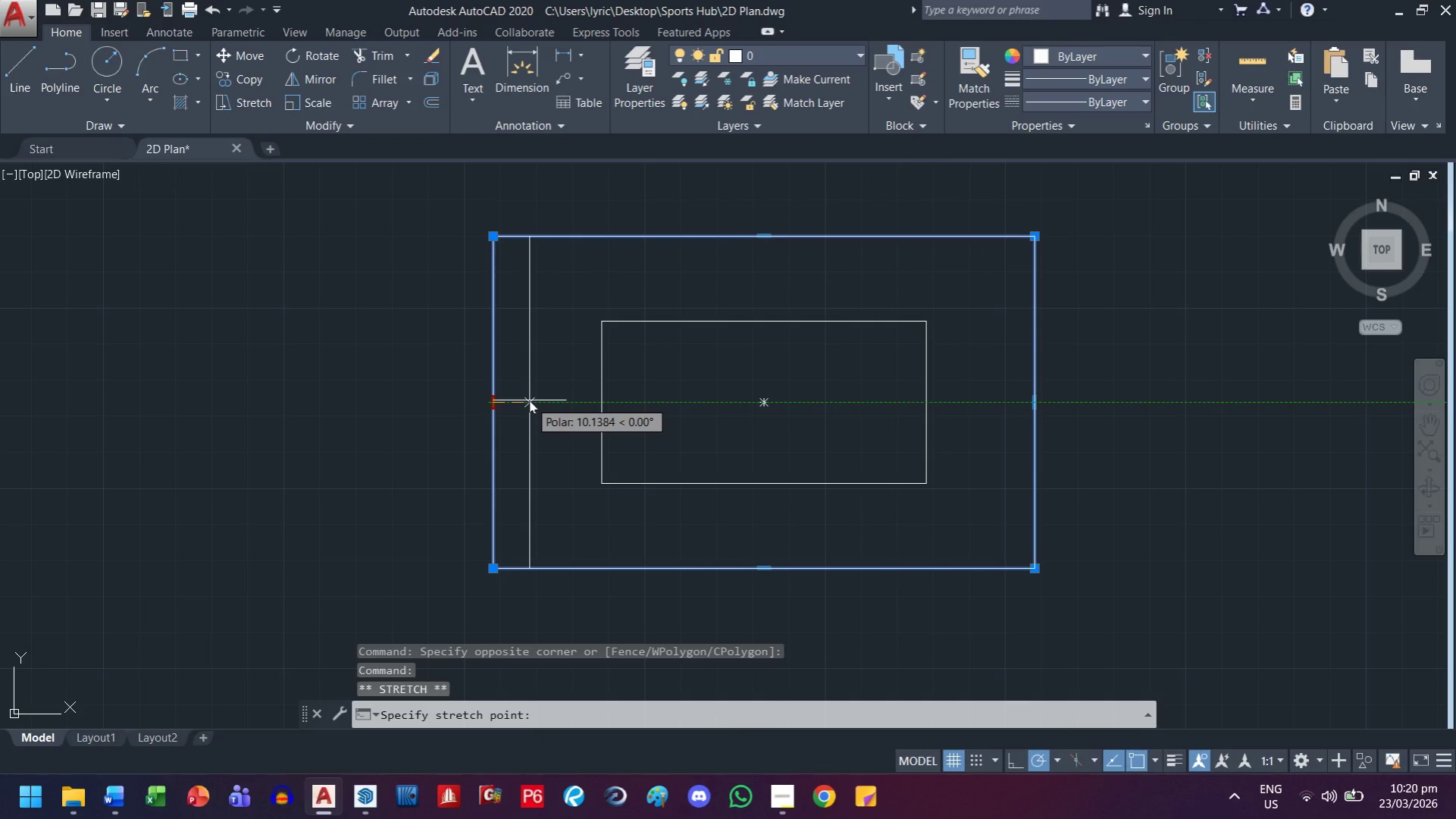 
key(5)
 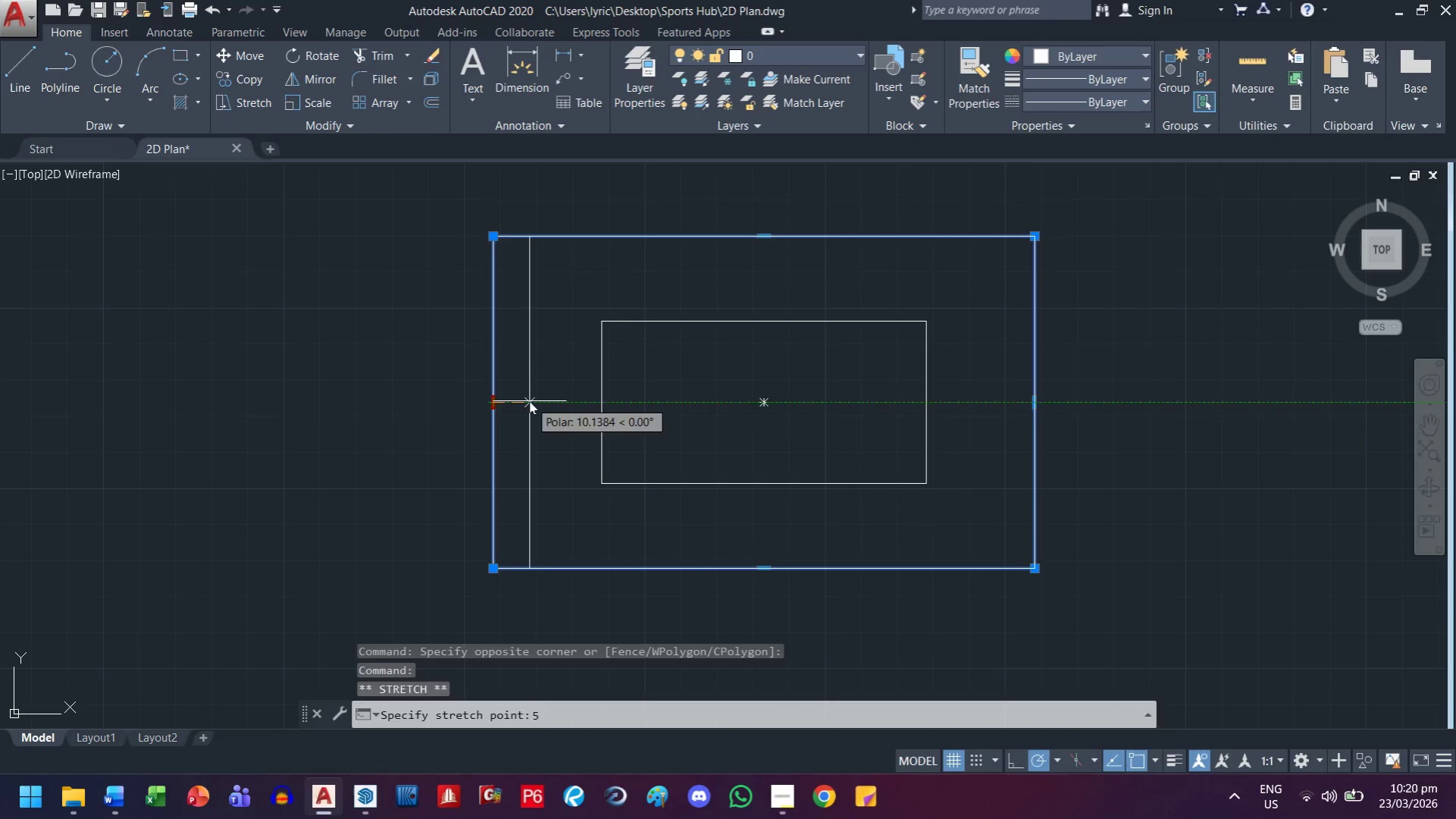 
key(Space)
 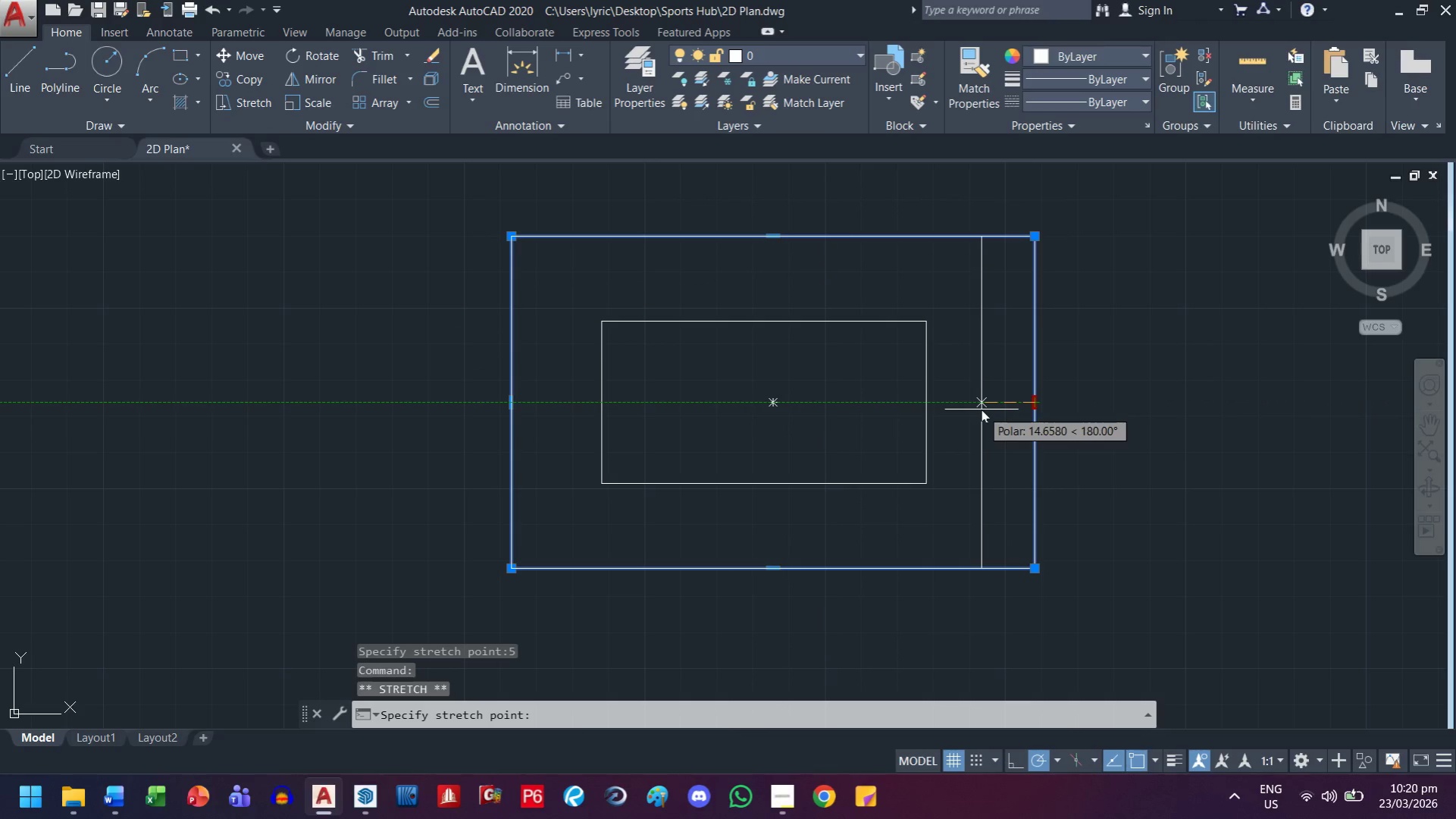 
key(5)
 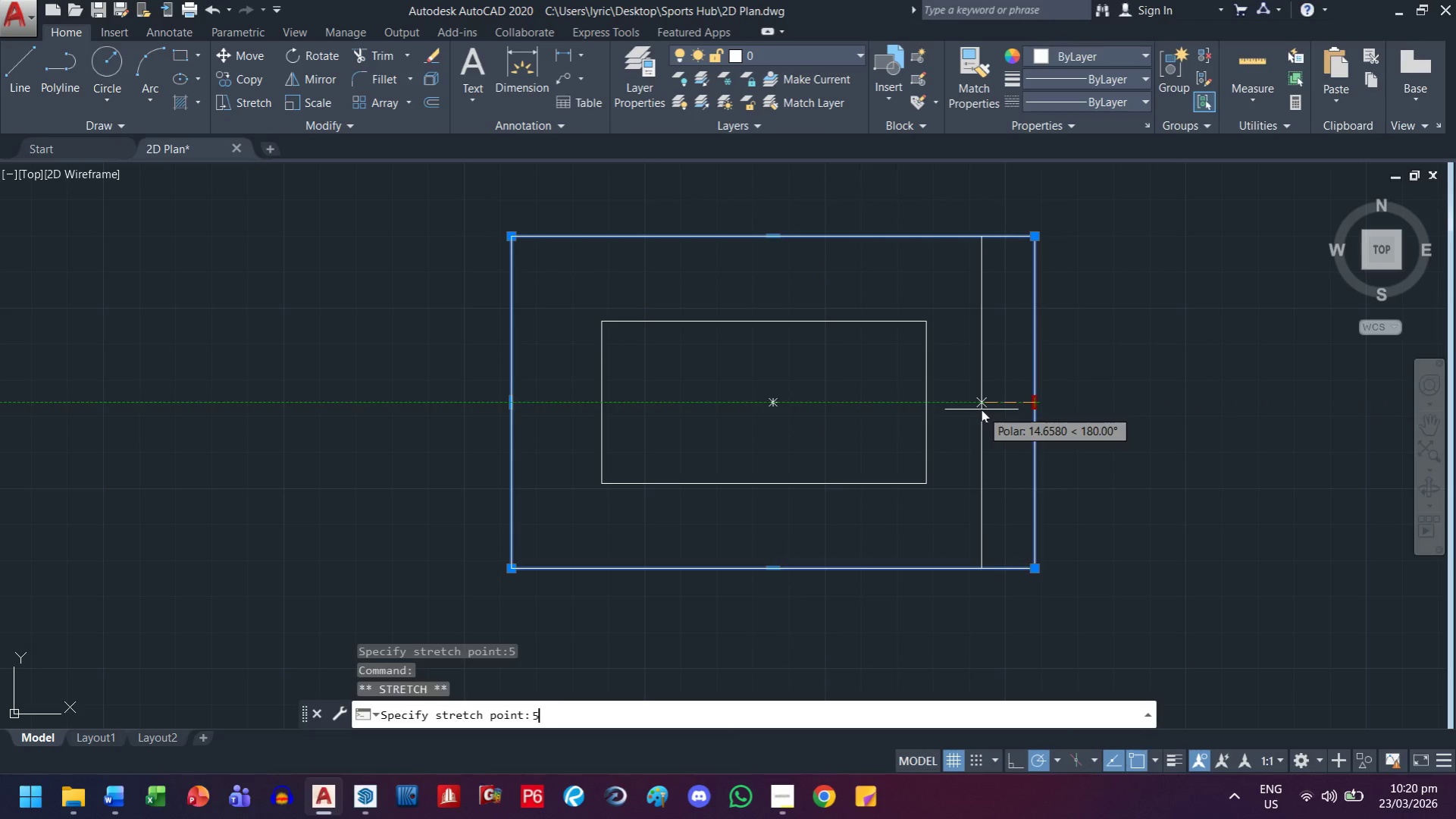 
key(Space)
 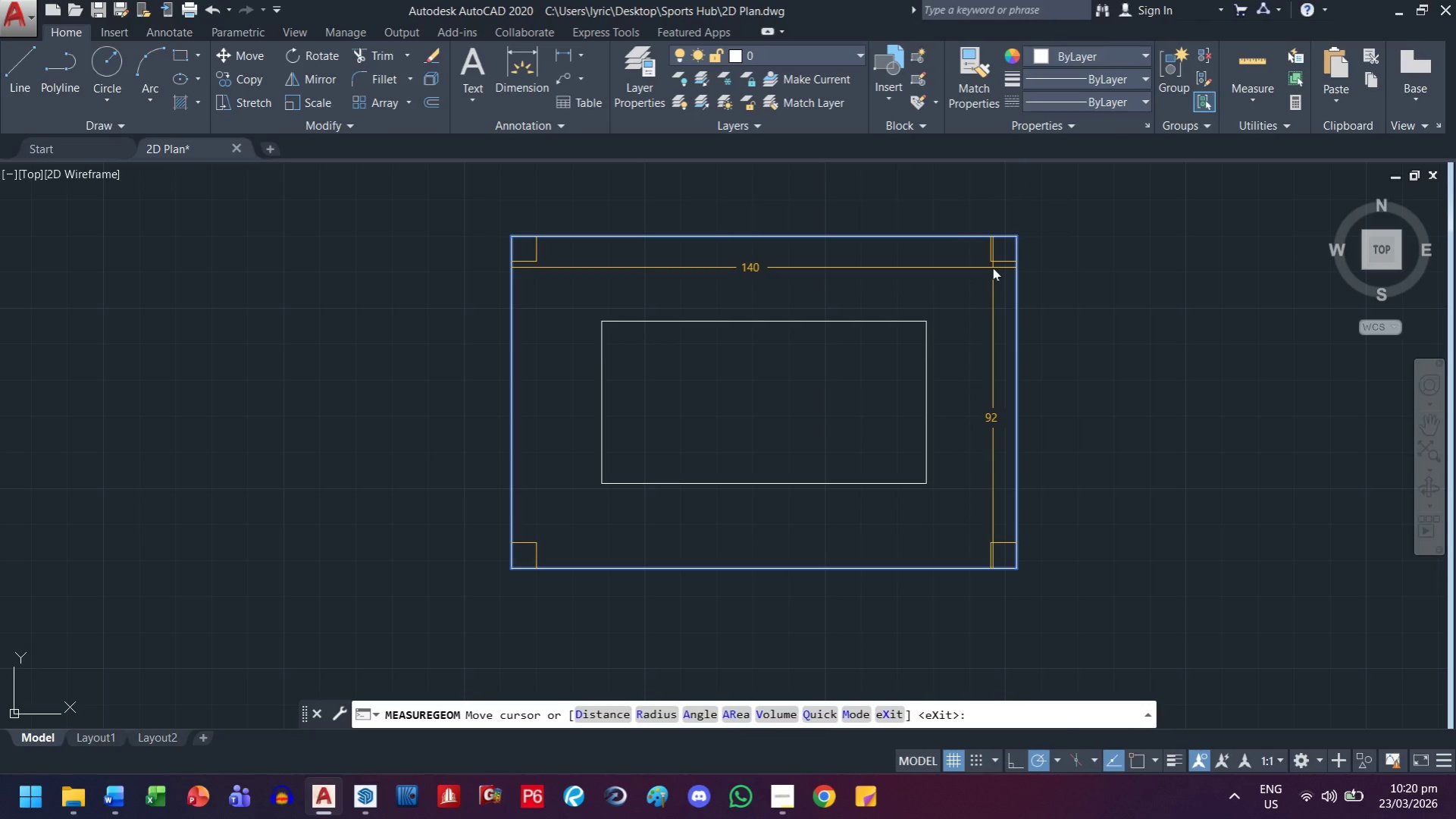 
key(Escape)
 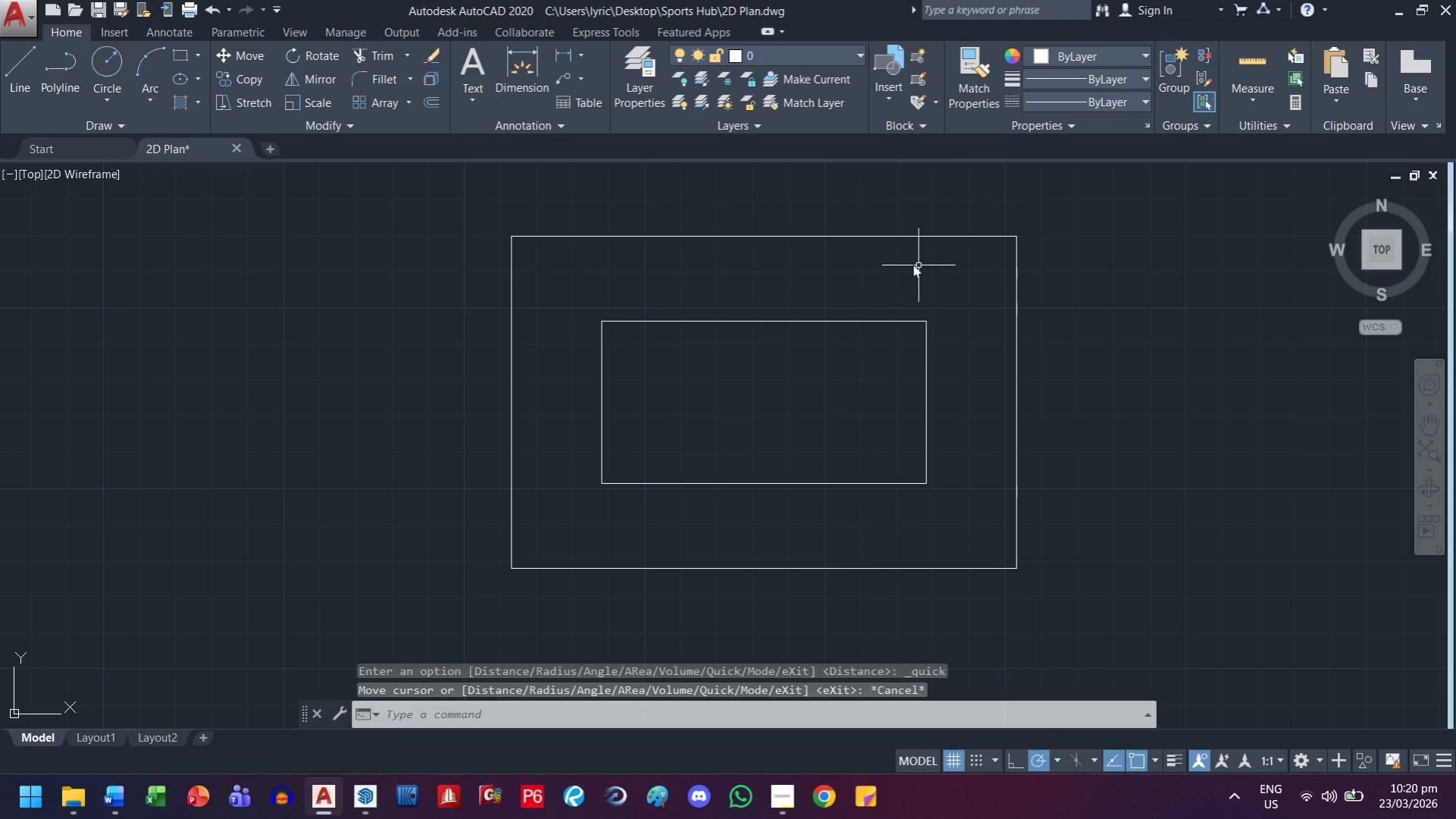 
key(Escape)
 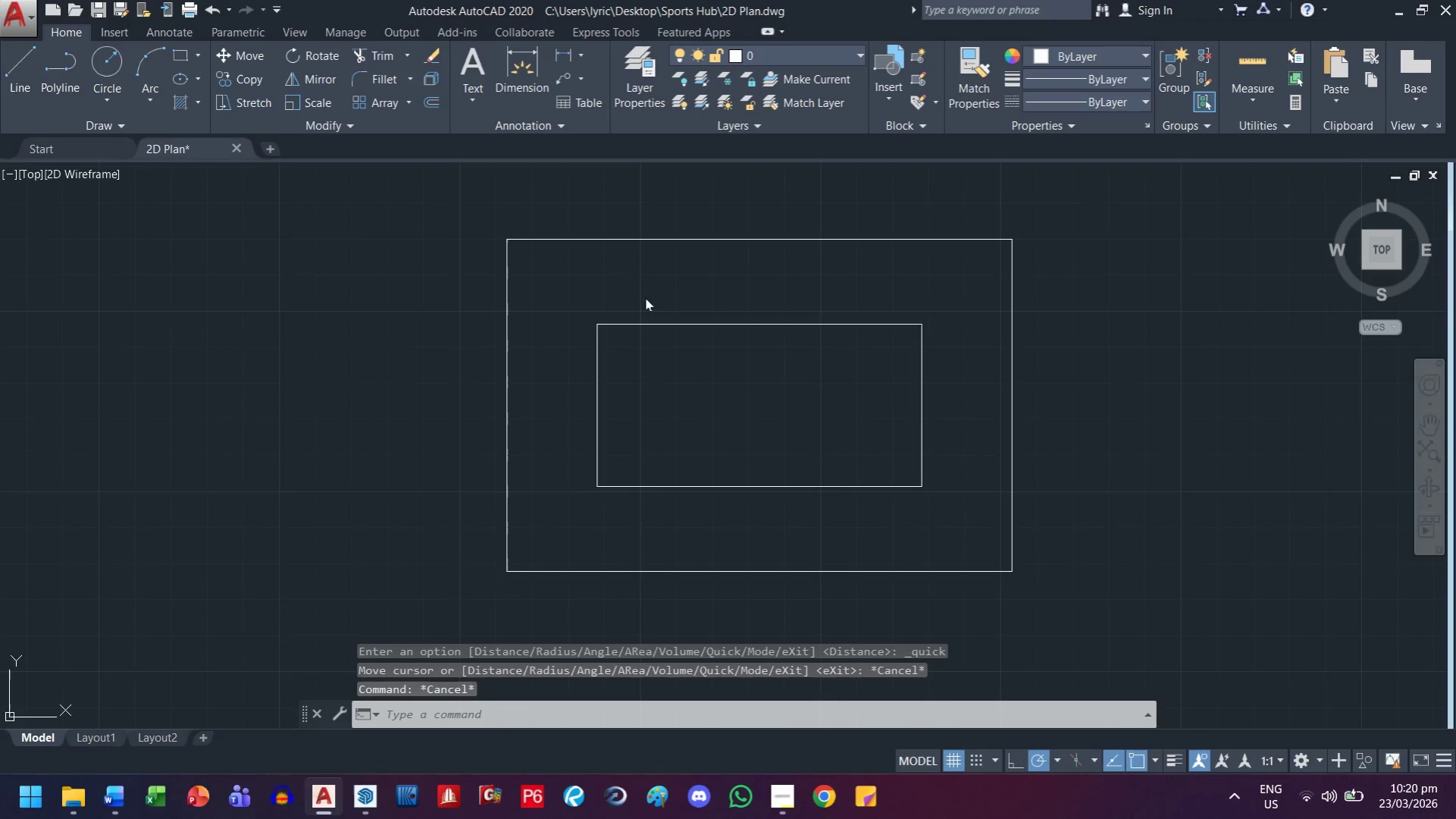 
scroll: coordinate [639, 334], scroll_direction: up, amount: 2.0
 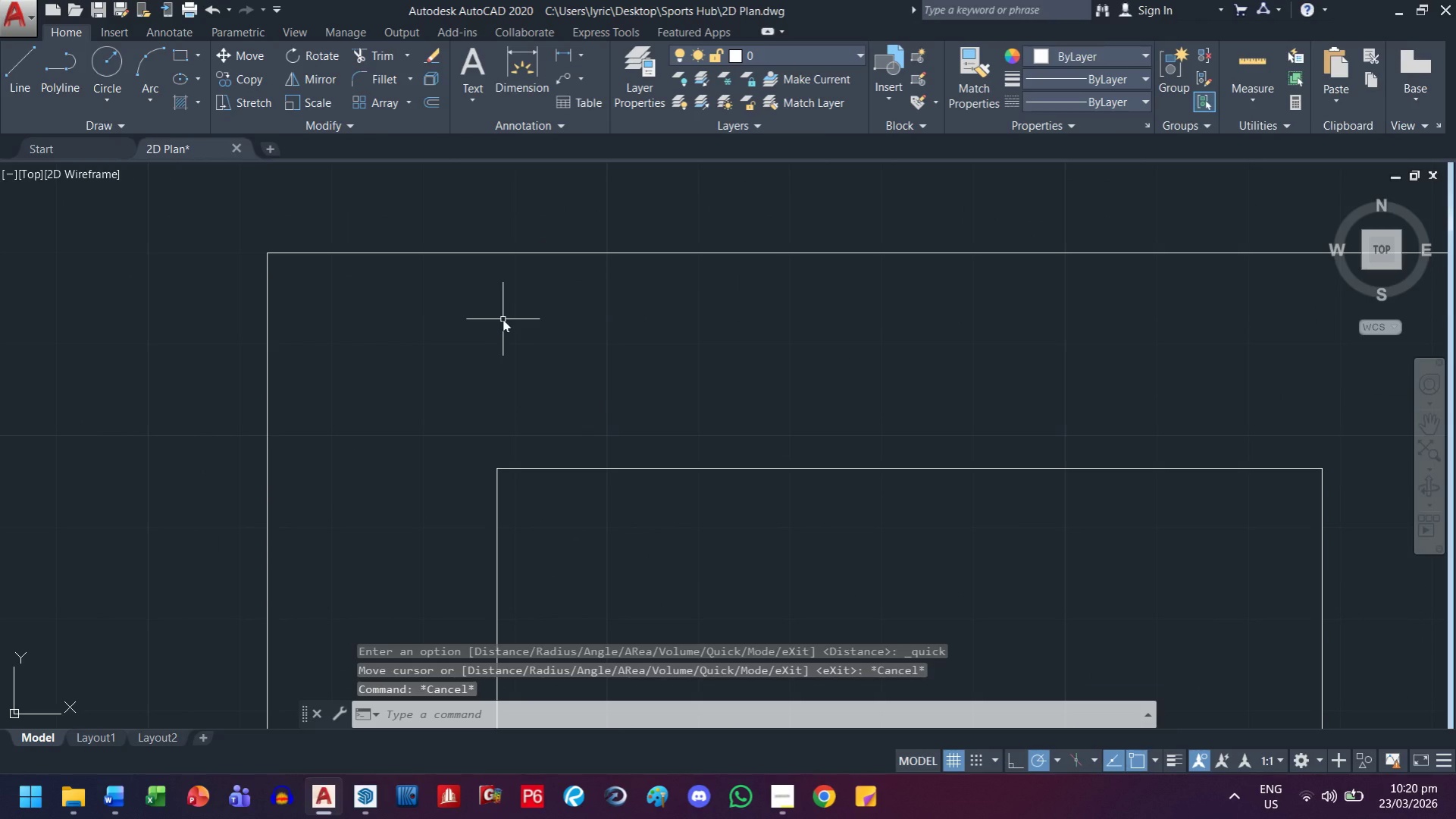 
type(fil)
 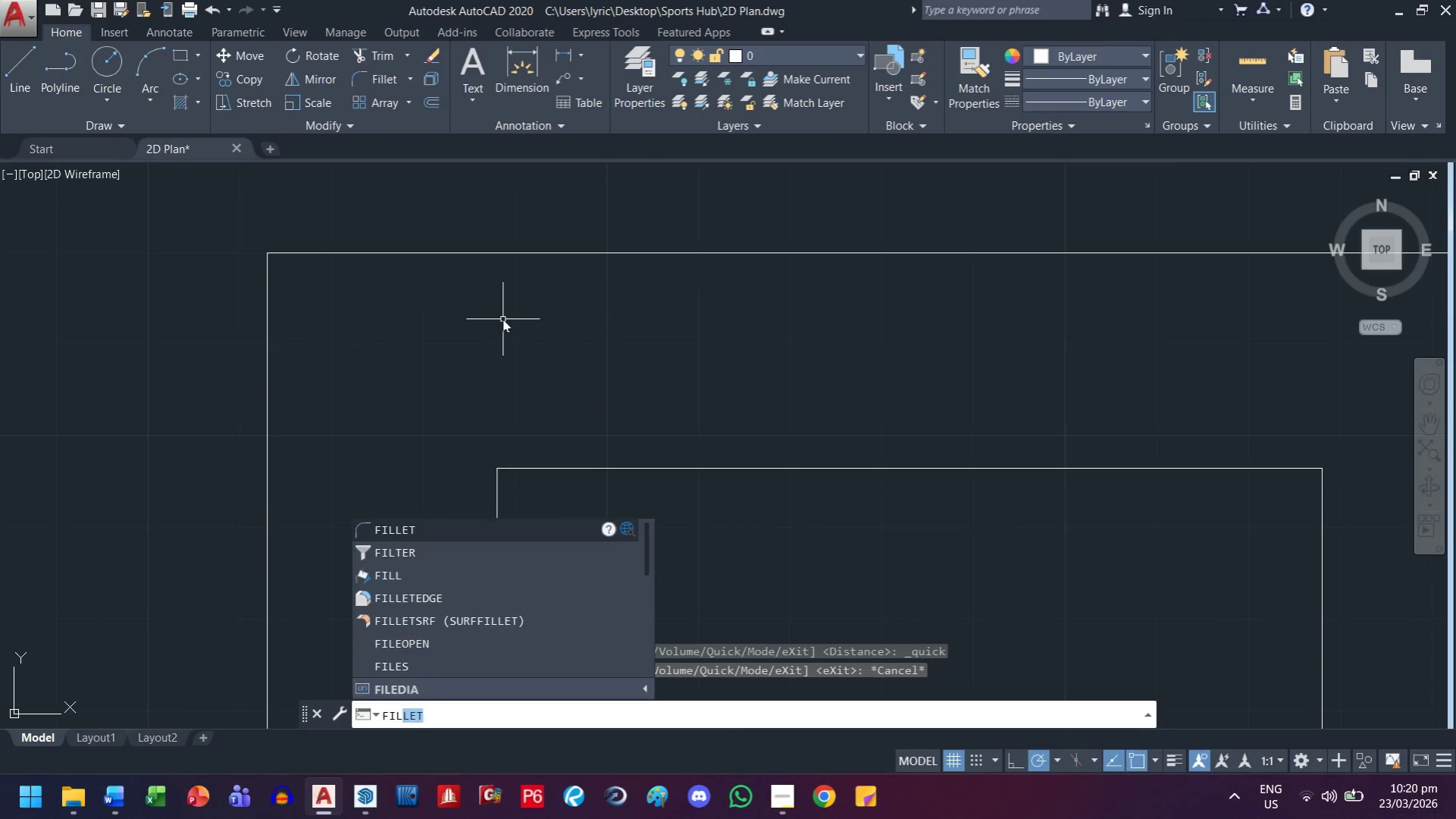 
key(ArrowDown)
 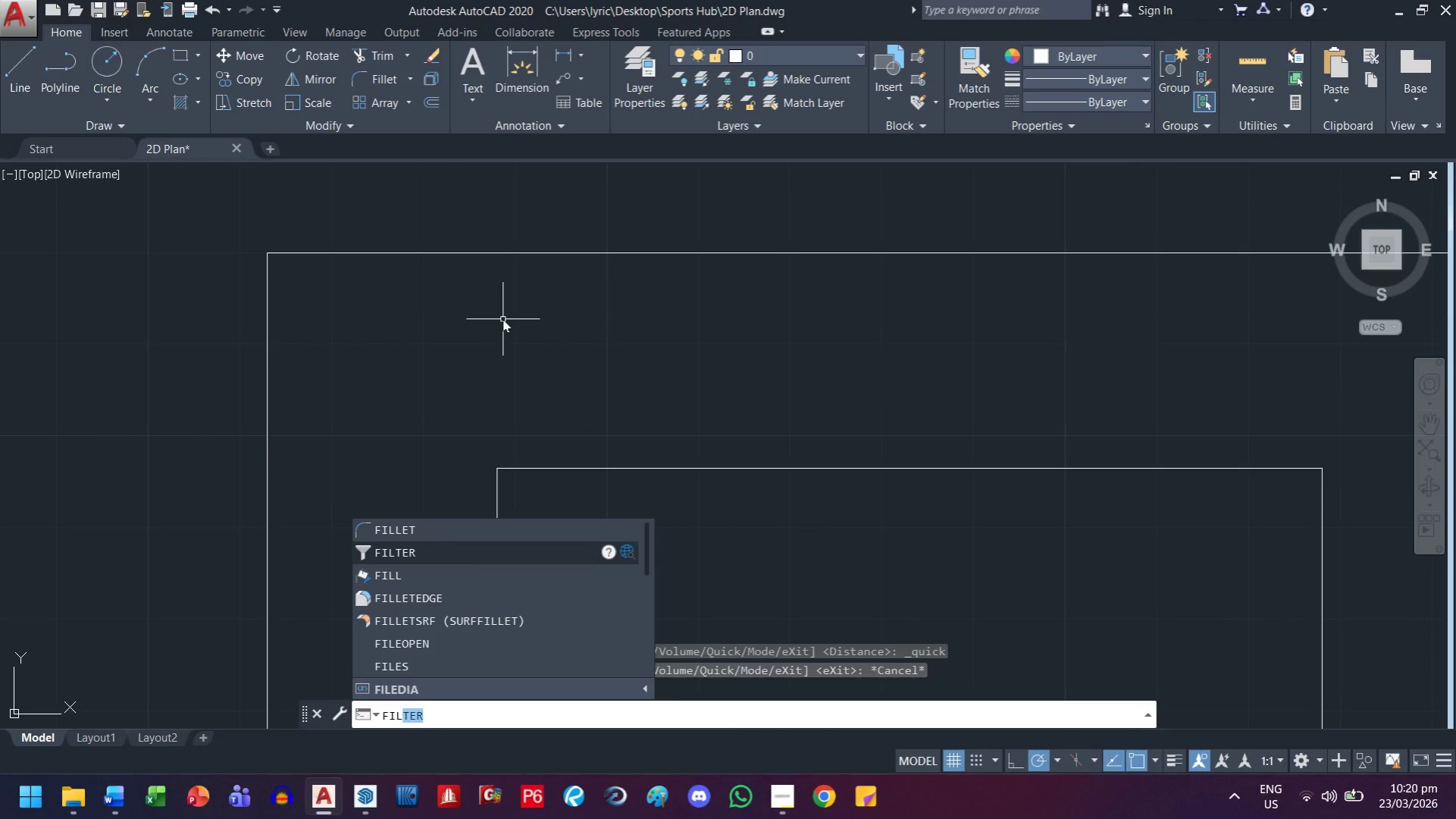 
key(ArrowUp)
 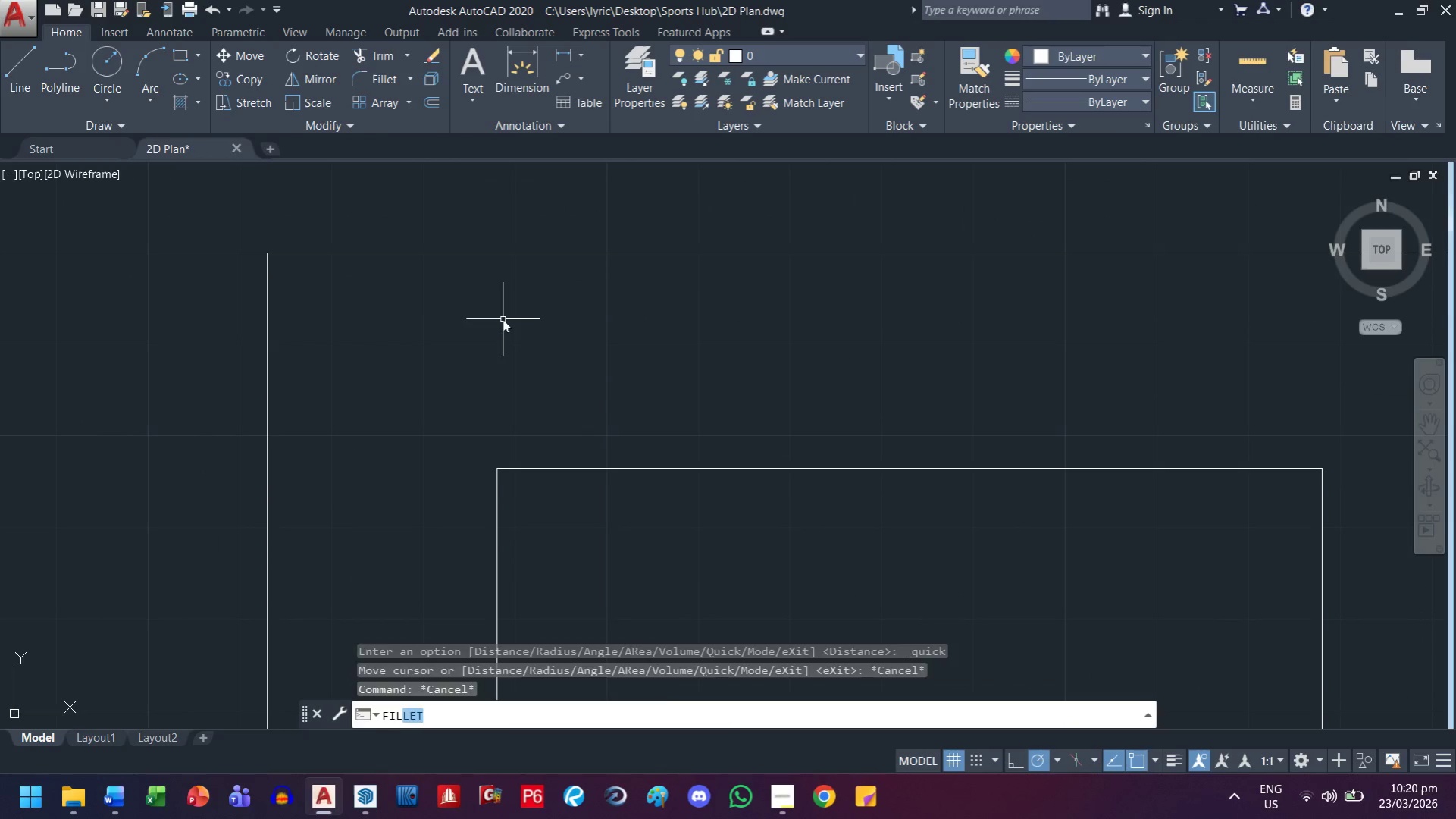 
key(Enter)
 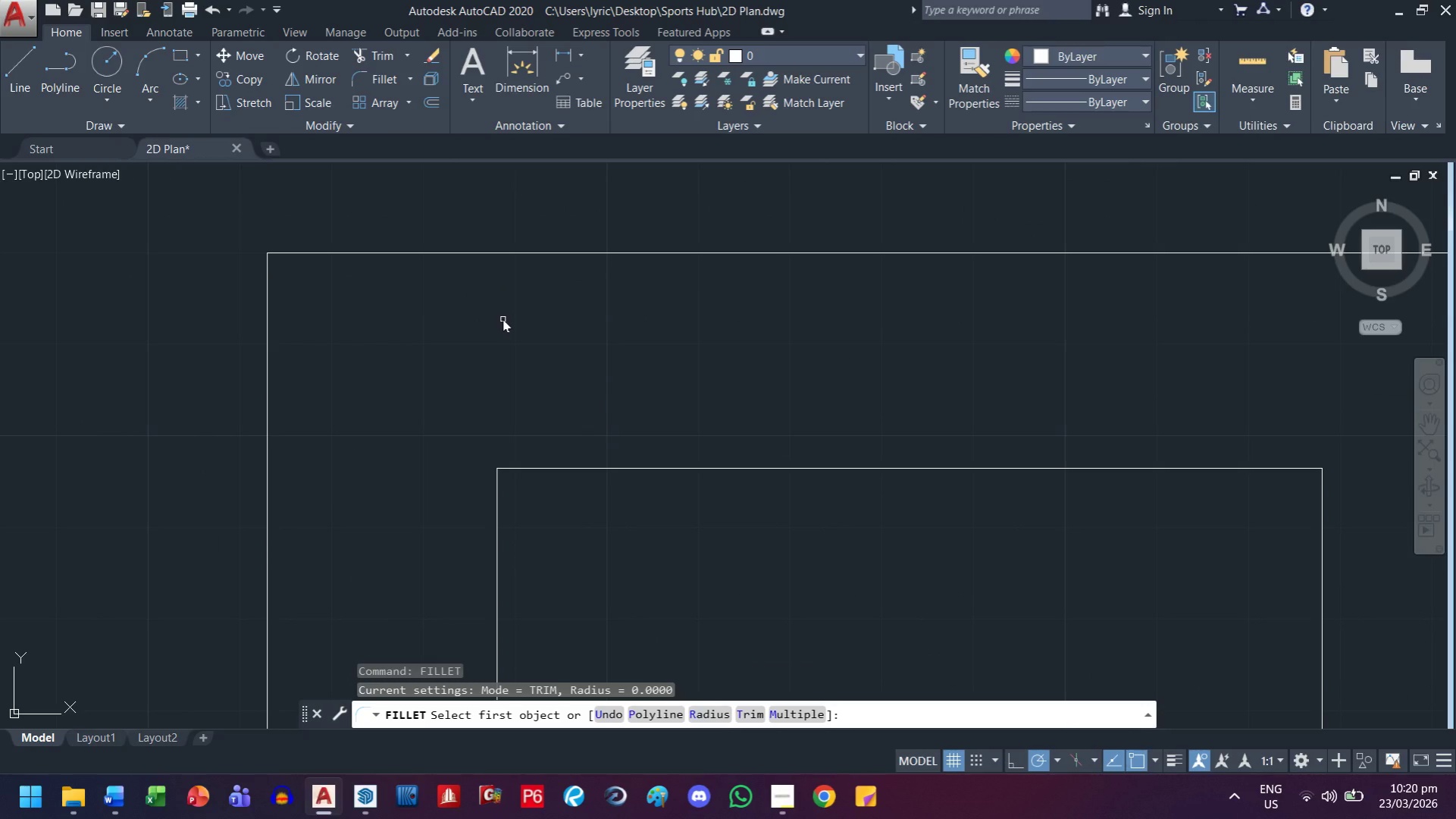 
type(r 30 m )
 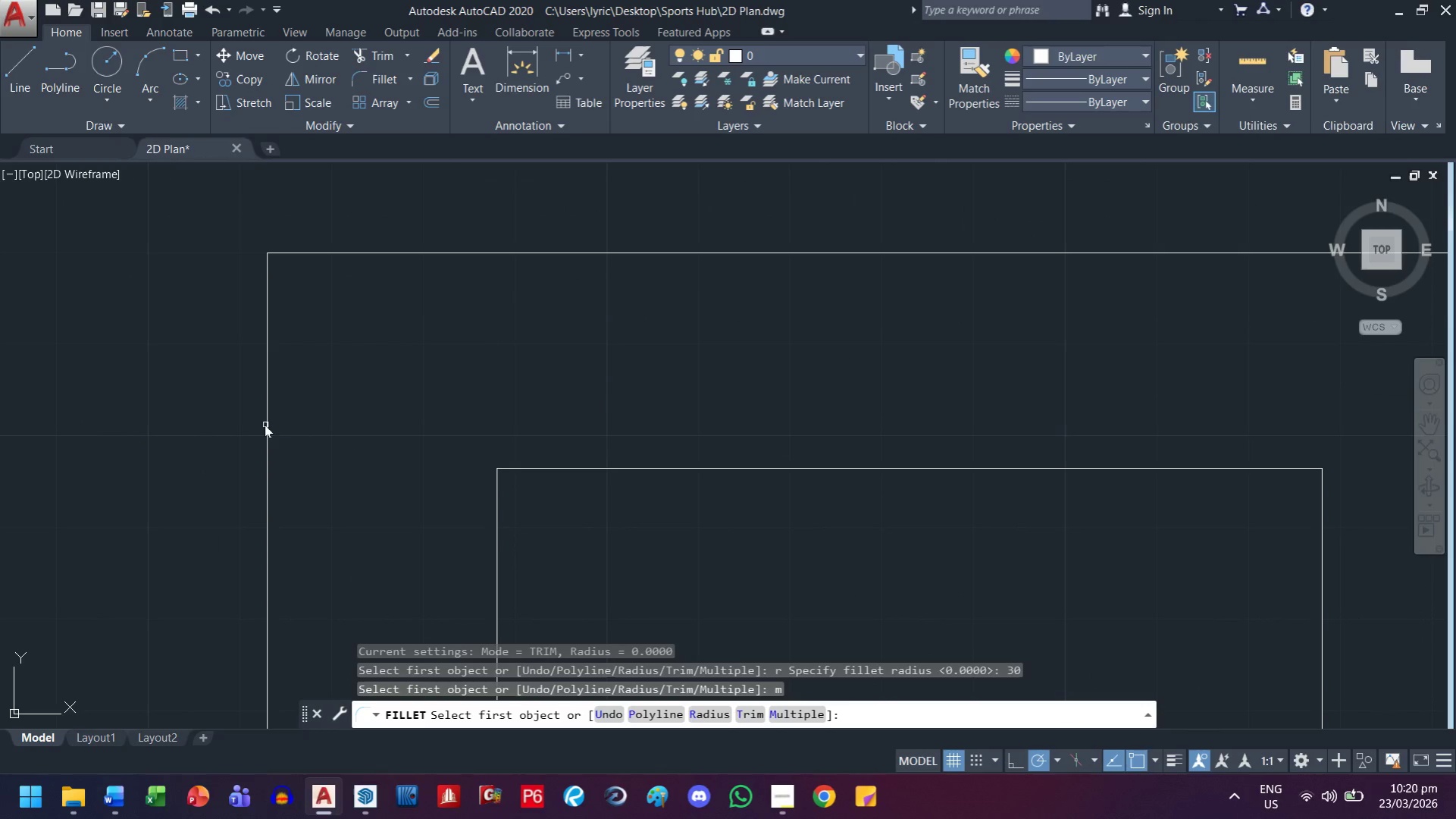 
left_click([263, 425])
 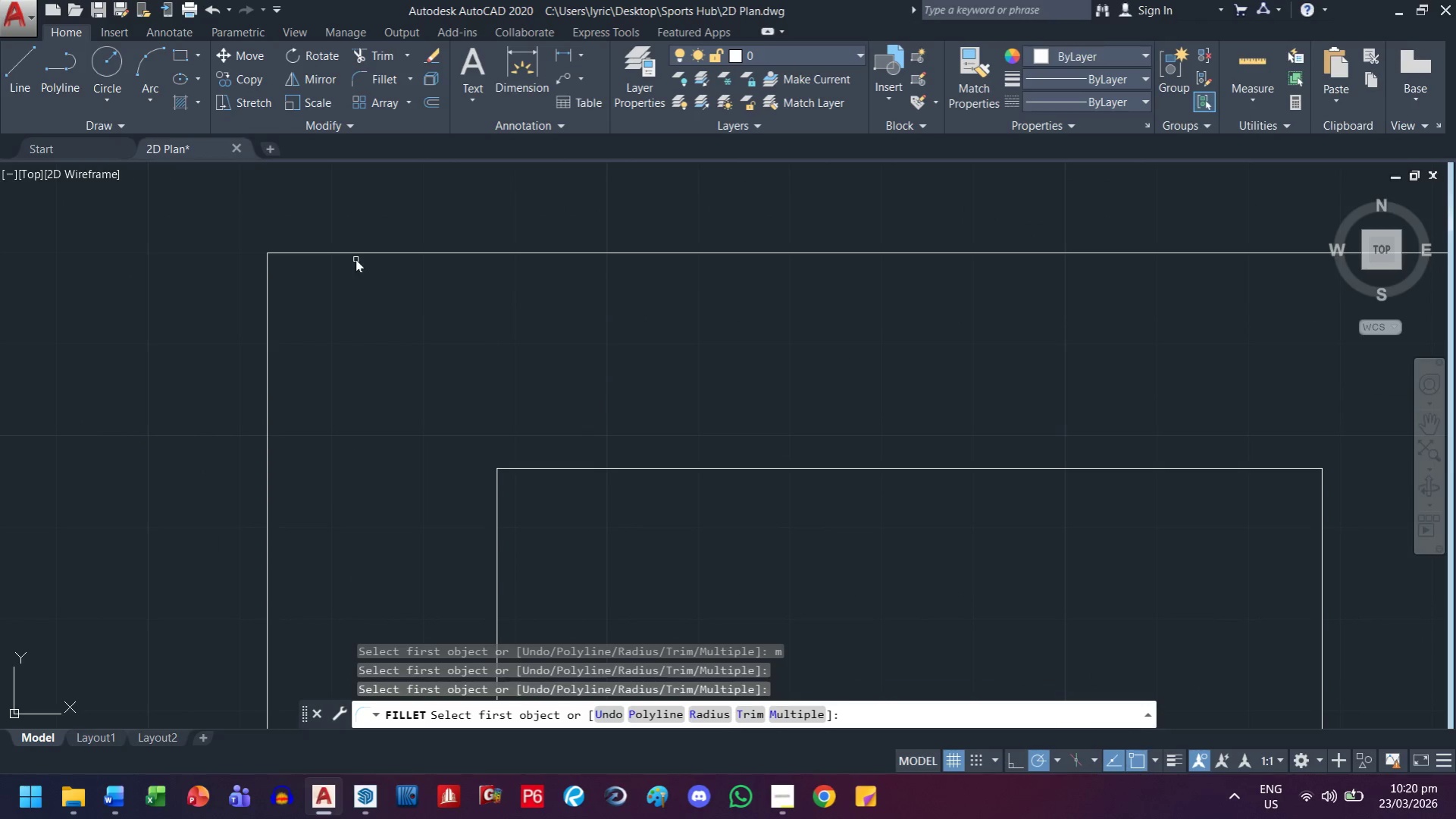 
left_click([355, 259])
 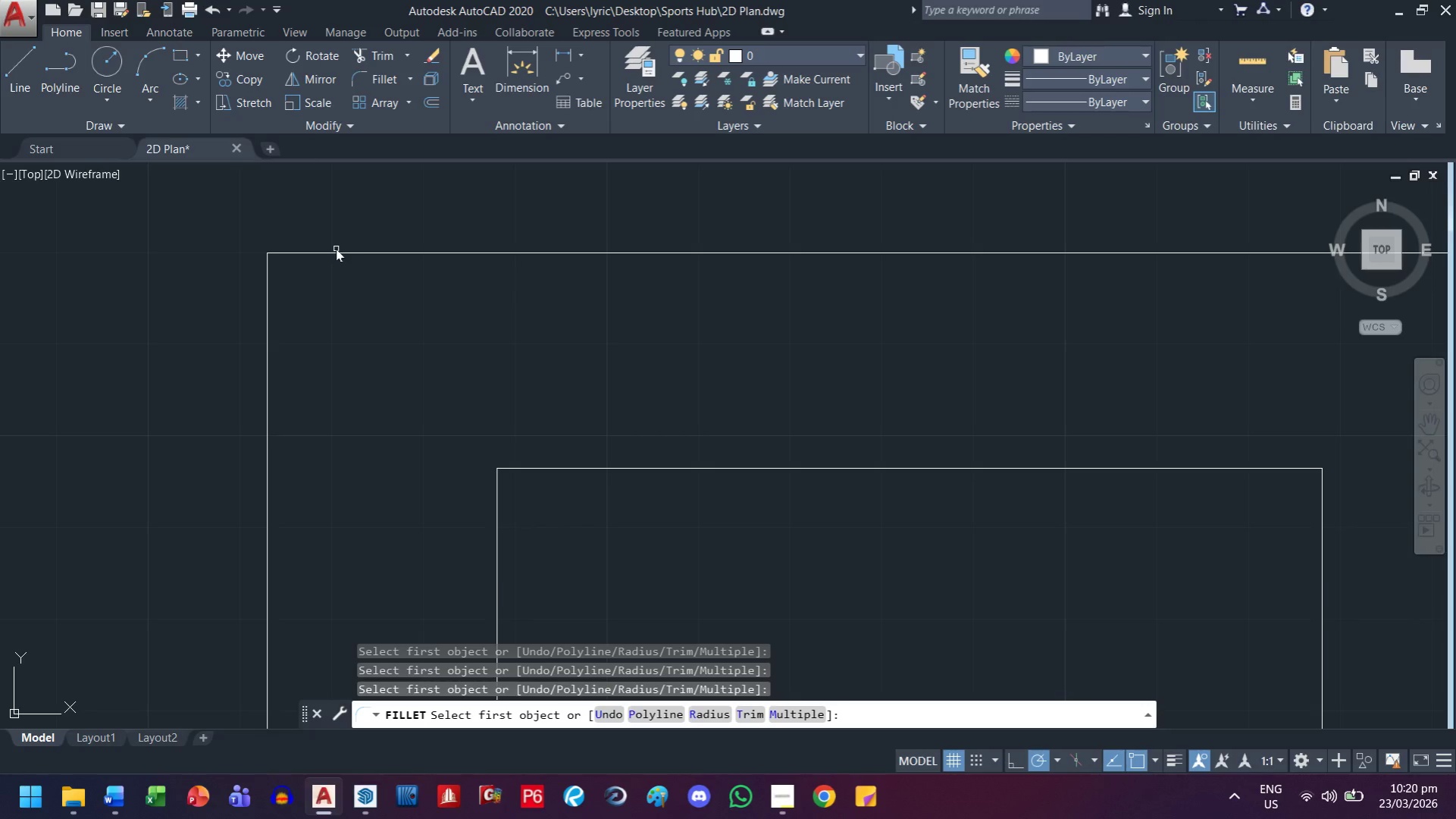 
left_click([334, 256])
 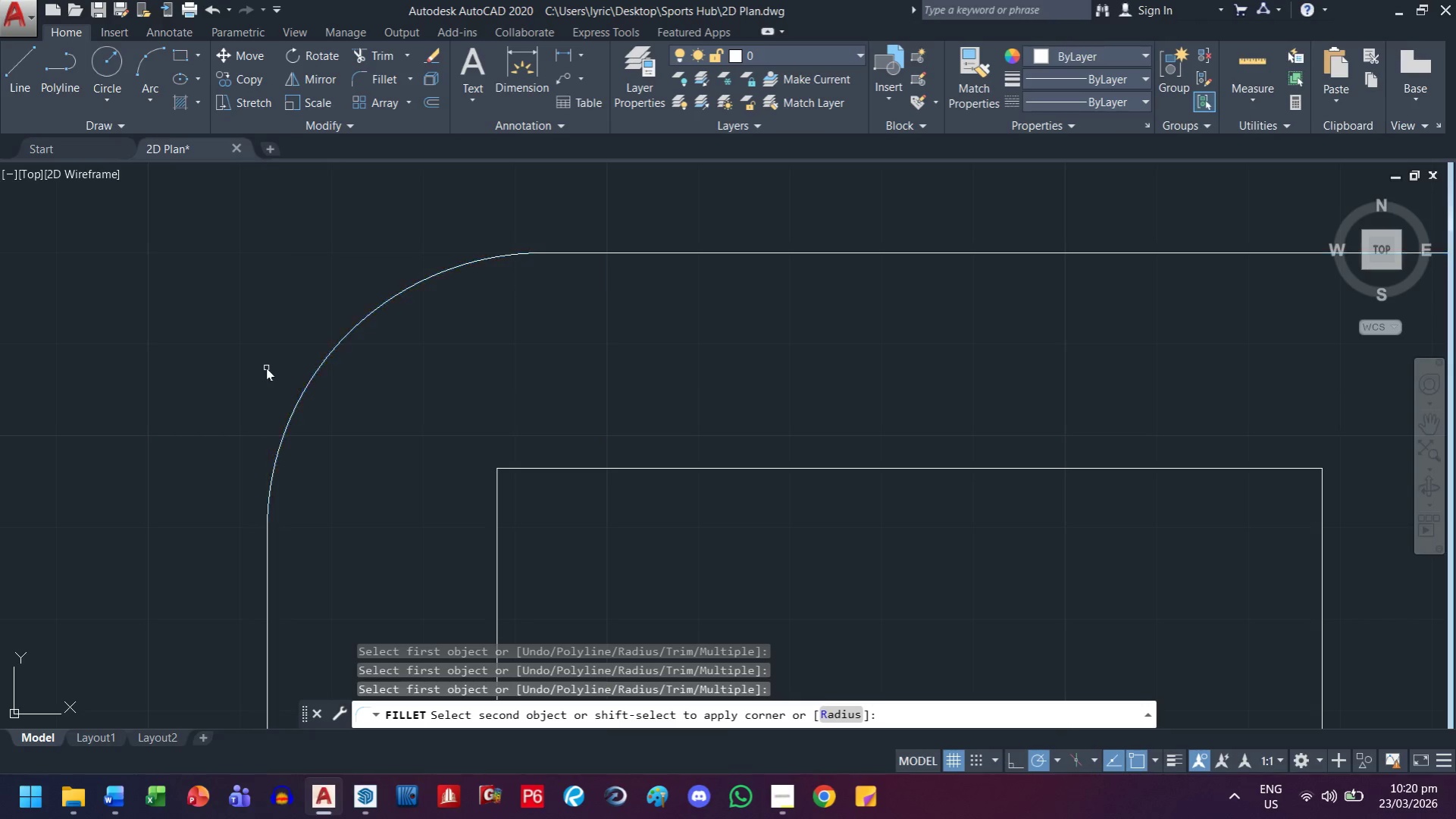 
scroll: coordinate [565, 400], scroll_direction: down, amount: 1.0
 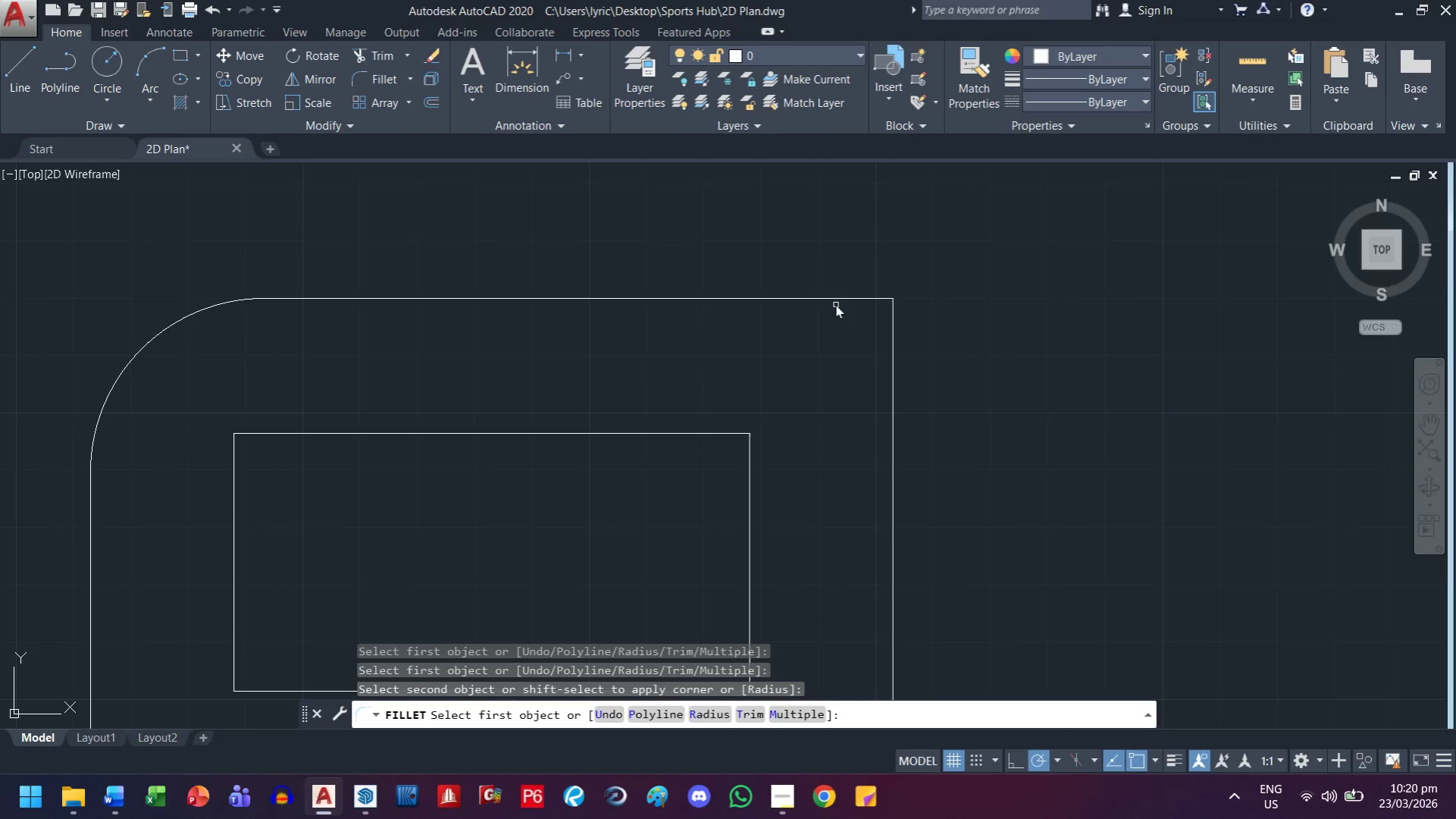 
left_click([841, 297])
 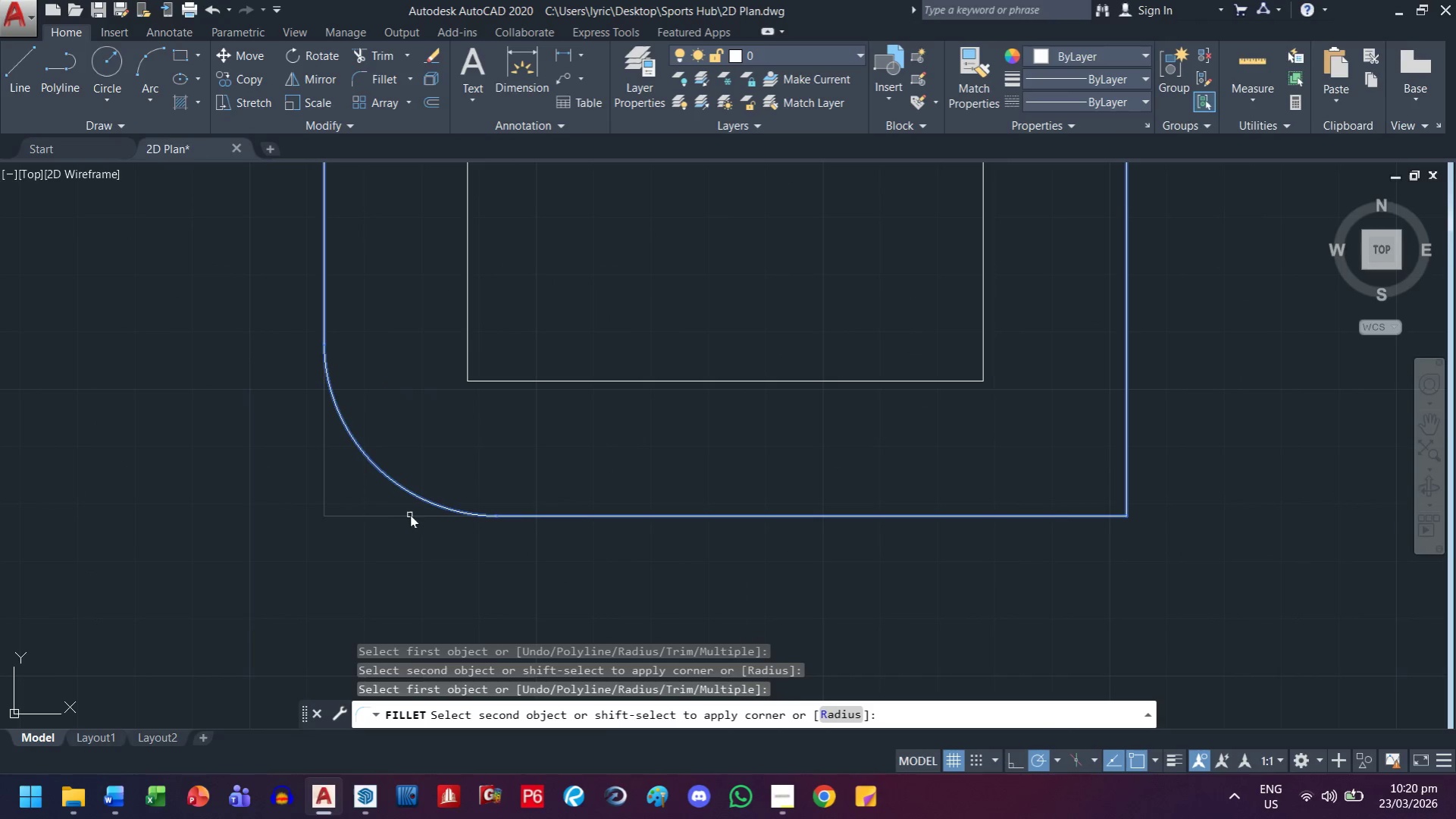 
left_click([900, 522])
 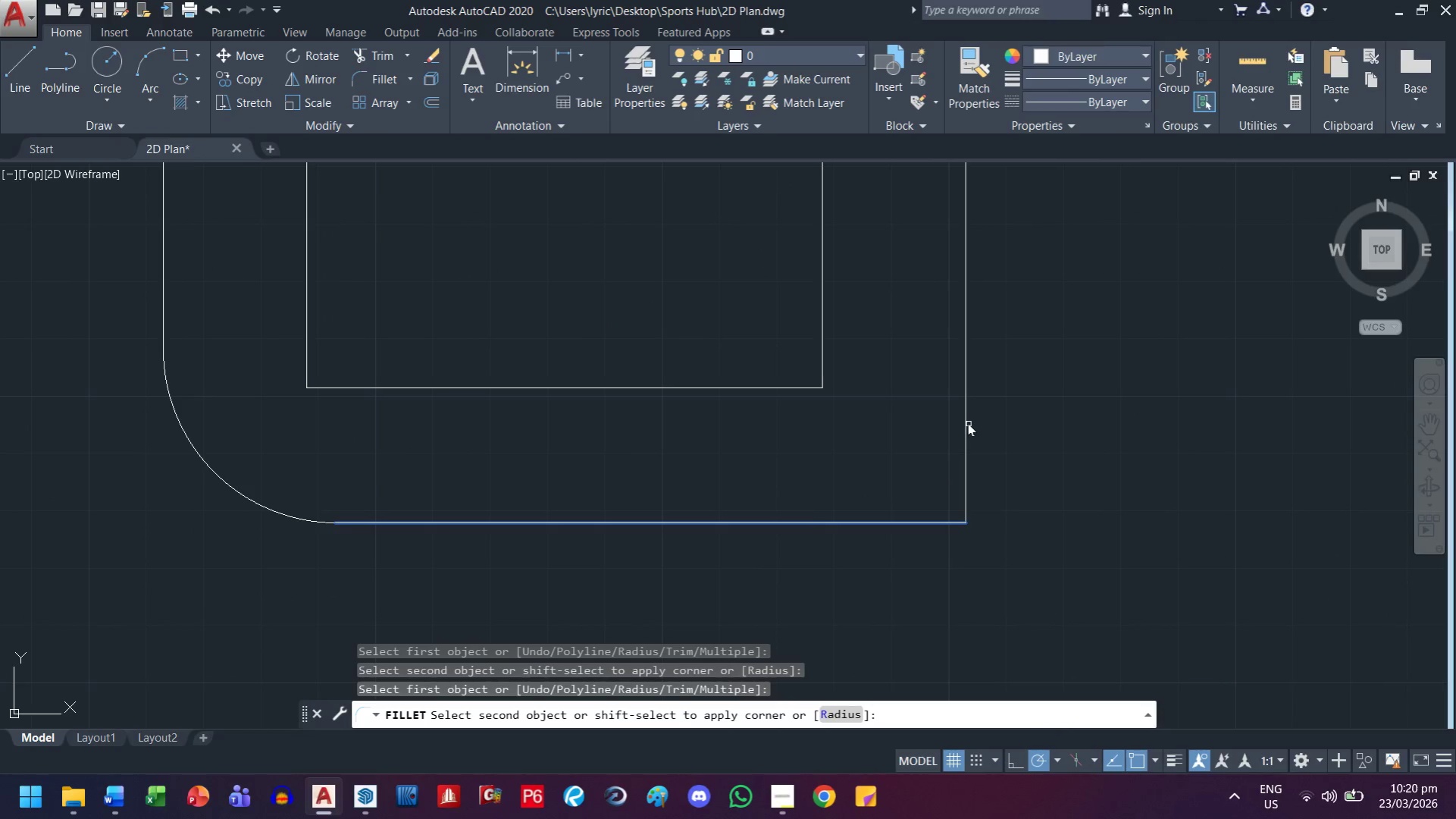 
left_click_drag(start_coordinate=[967, 422], to_coordinate=[962, 422])
 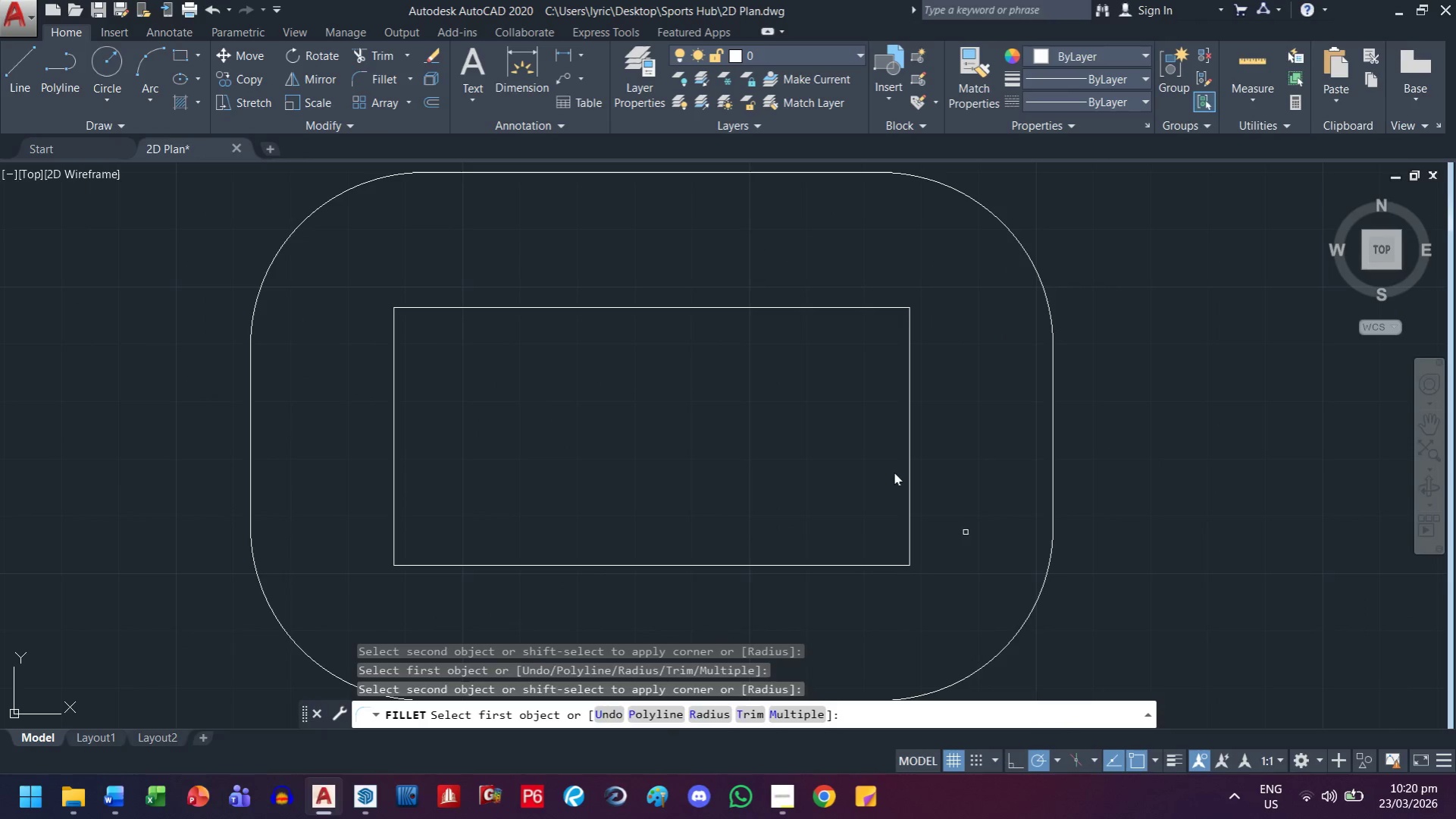 
key(Escape)
key(Escape)
type(of .)
key(Escape)
key(Escape)
key(Tab)
 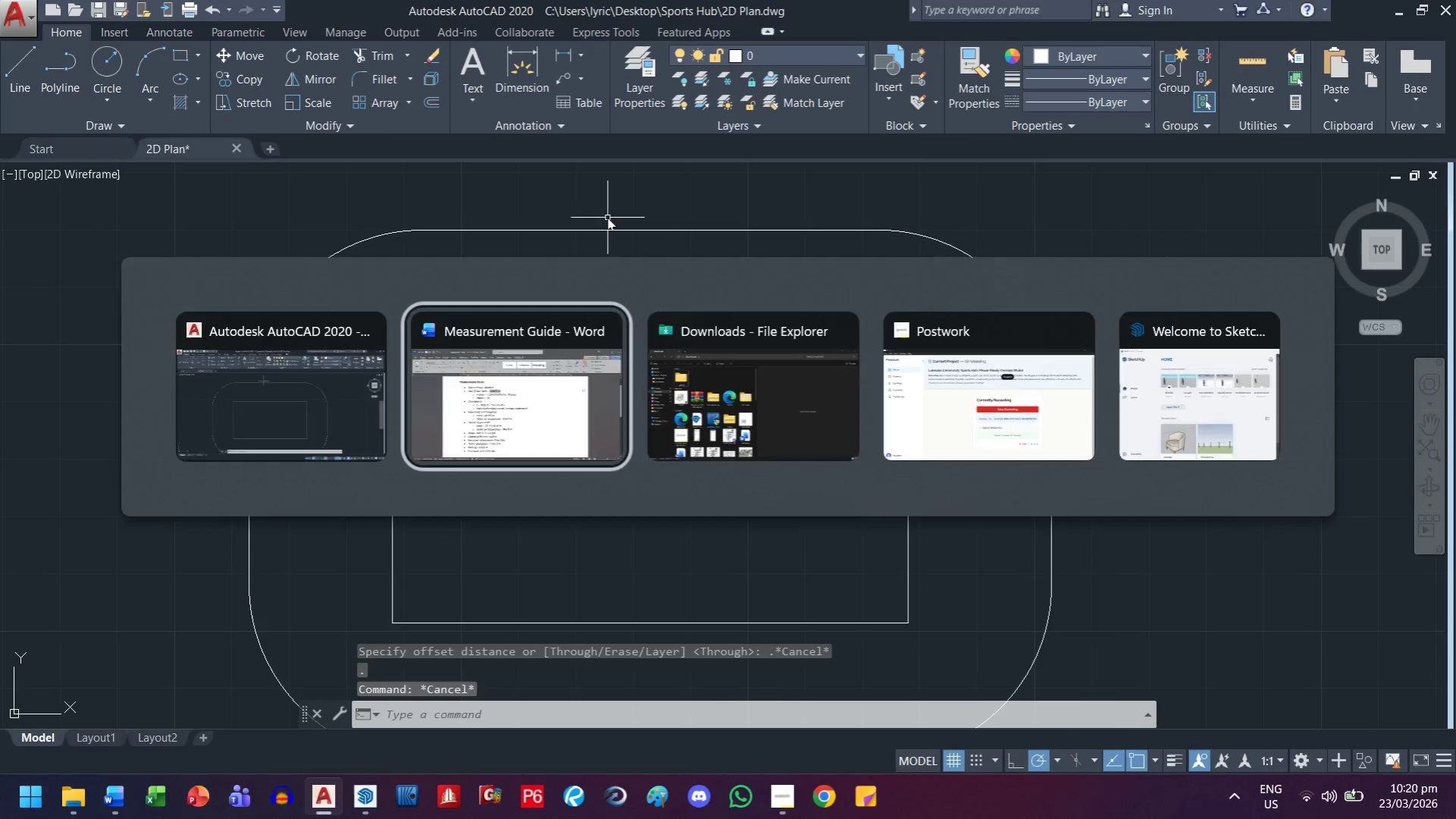 
hold_key(key=AltLeft, duration=0.7)
 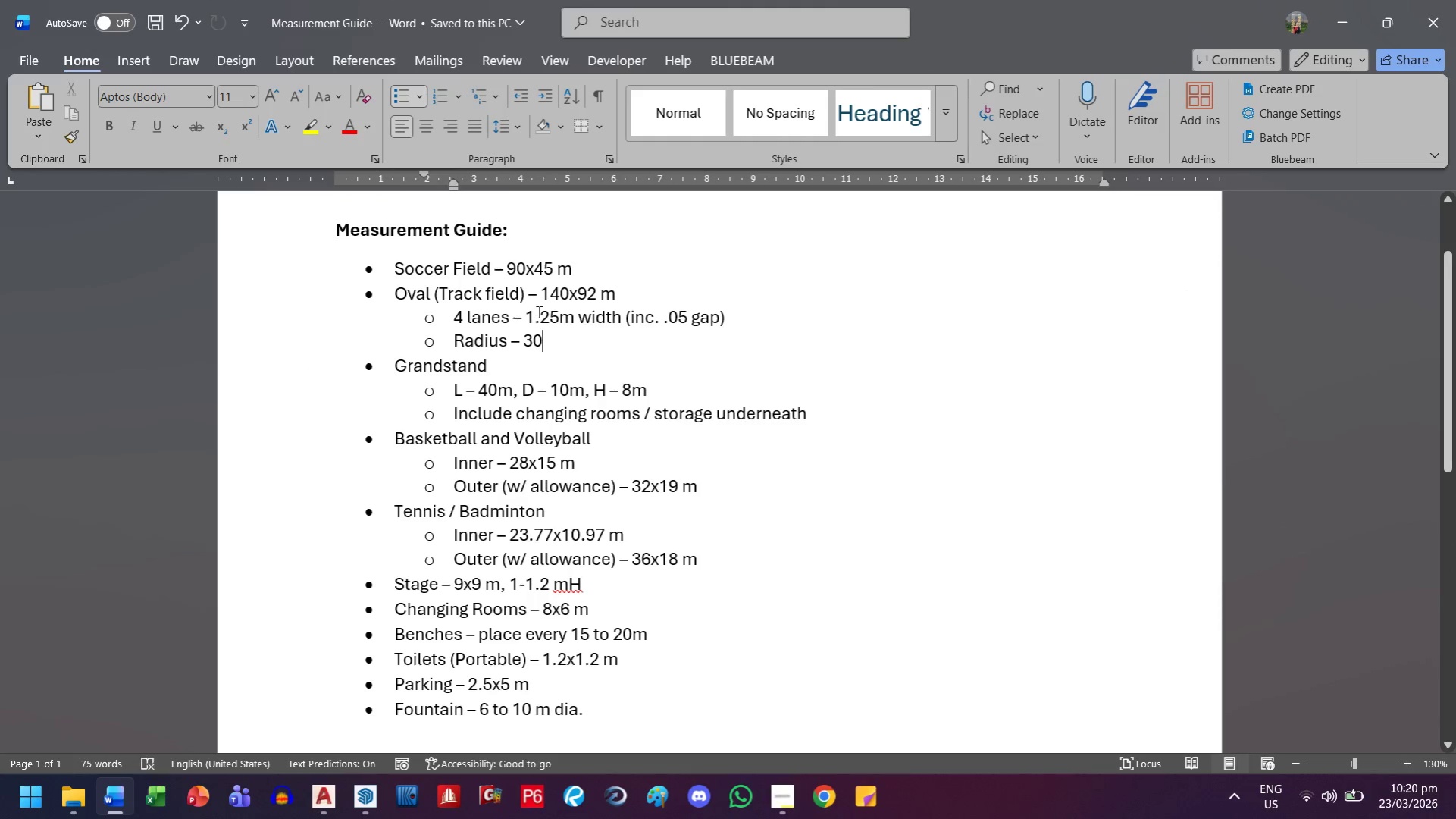 
left_click_drag(start_coordinate=[534, 310], to_coordinate=[569, 316])
 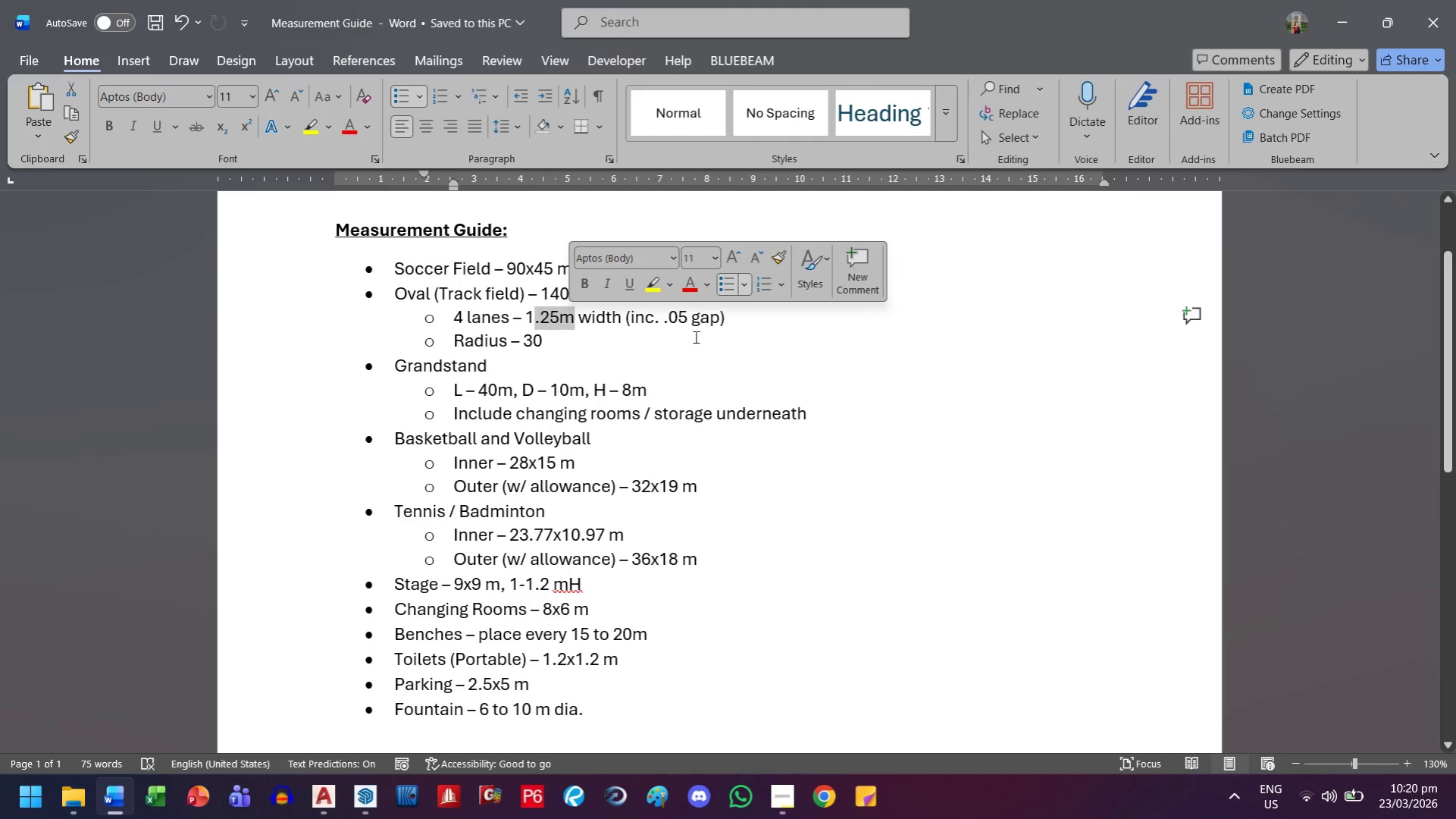 
key(Alt+AltLeft)
 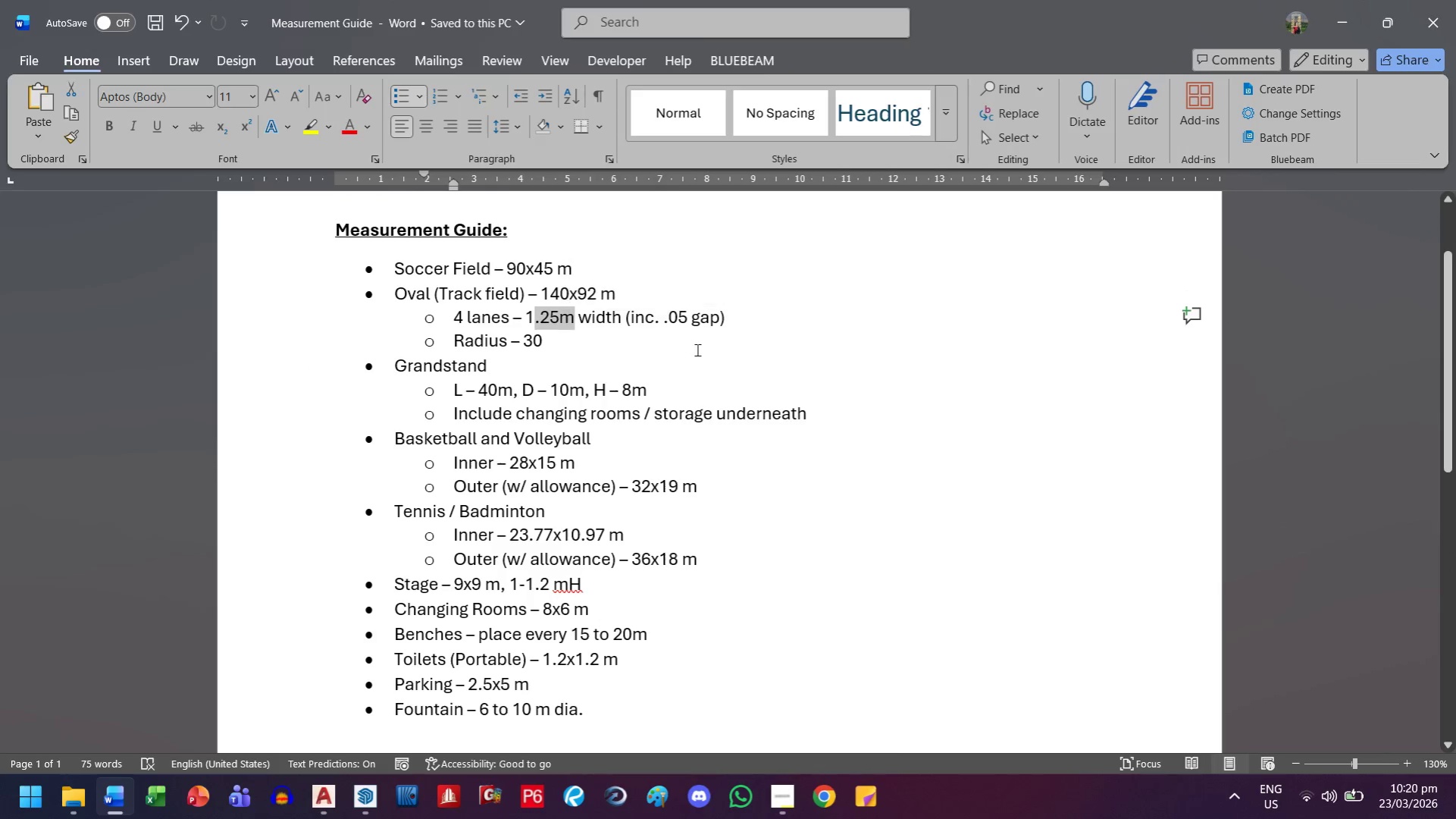 
key(Alt+Tab)
 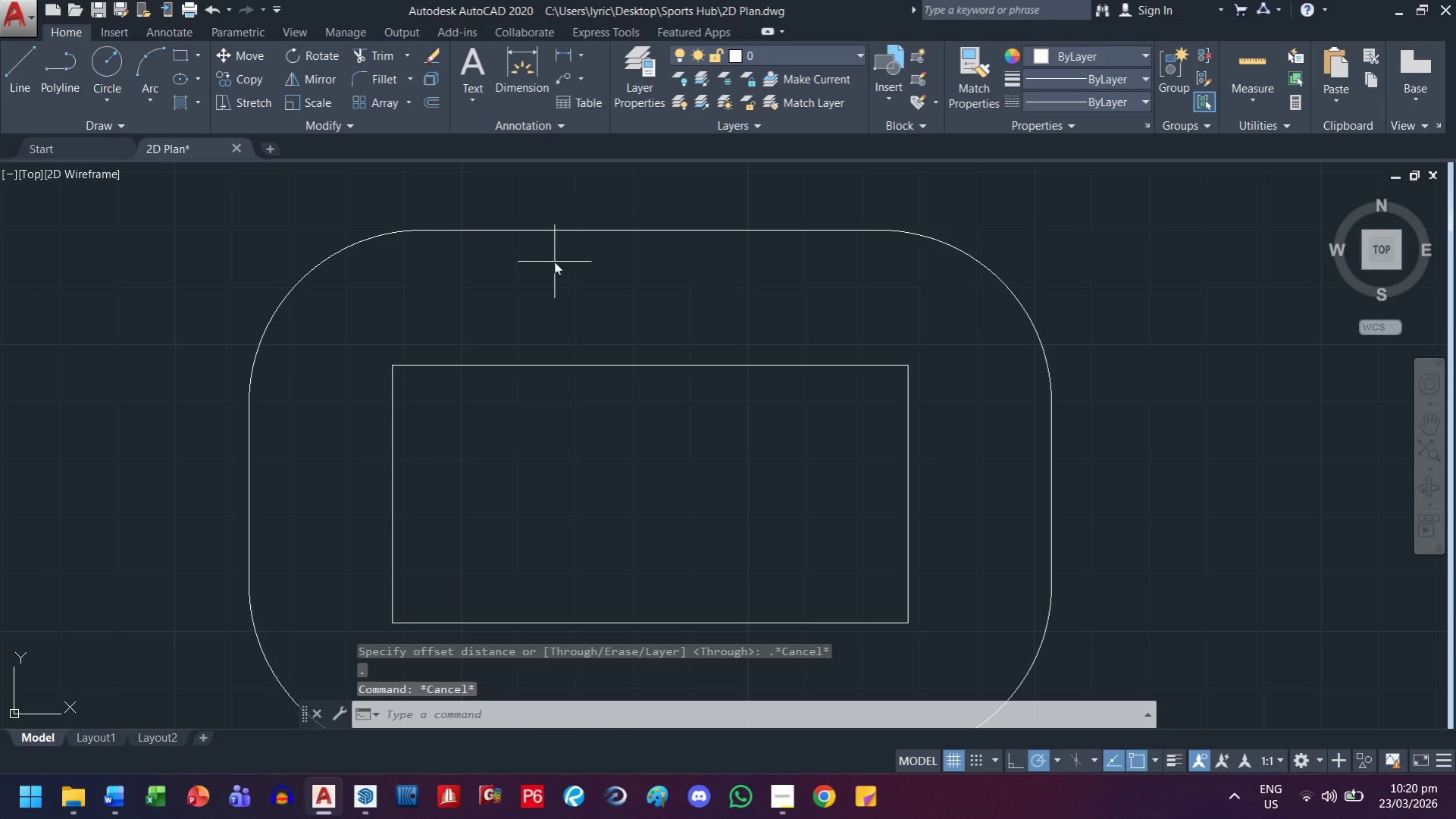 
double_click([543, 209])
 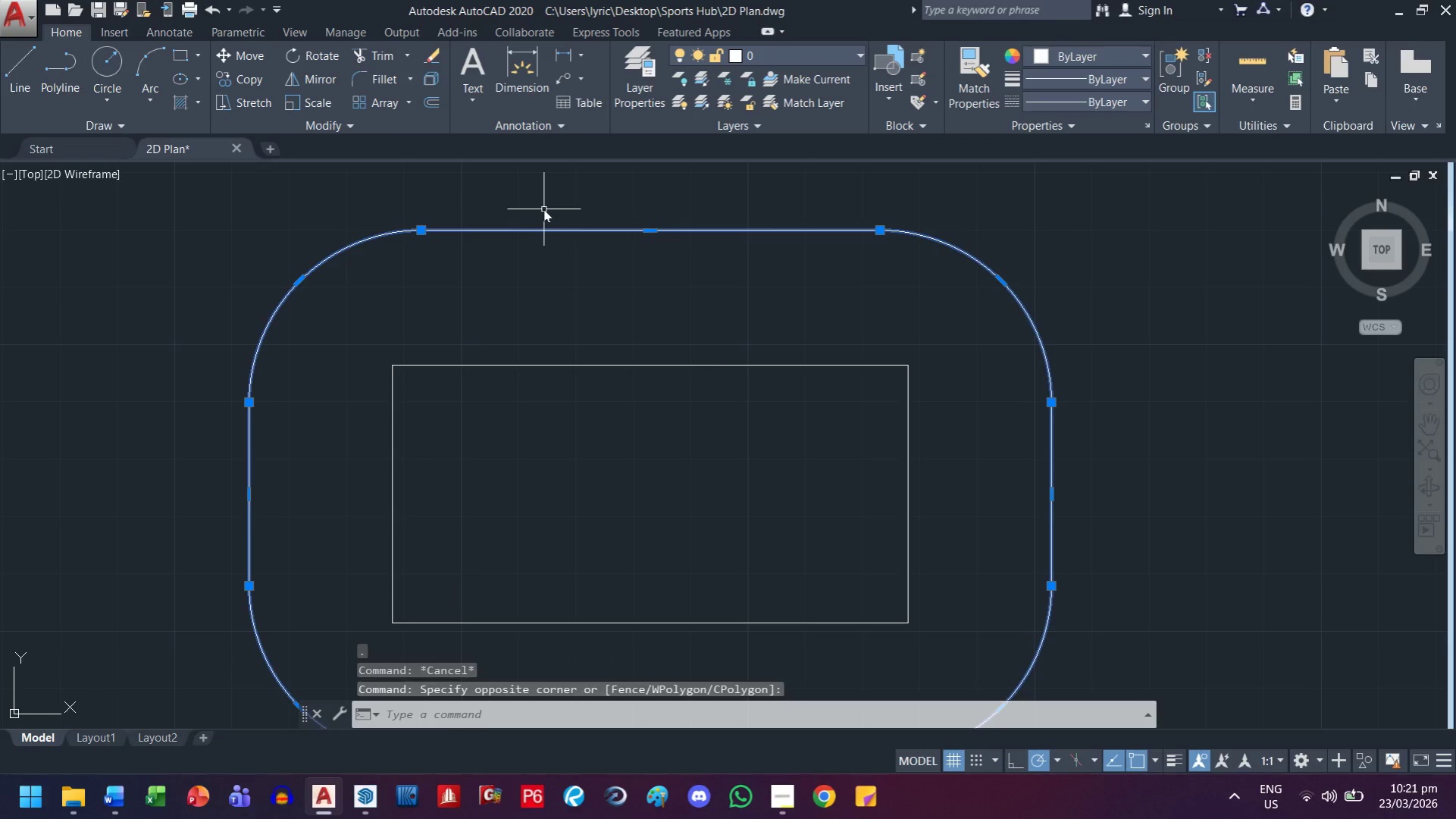 
type(of)
 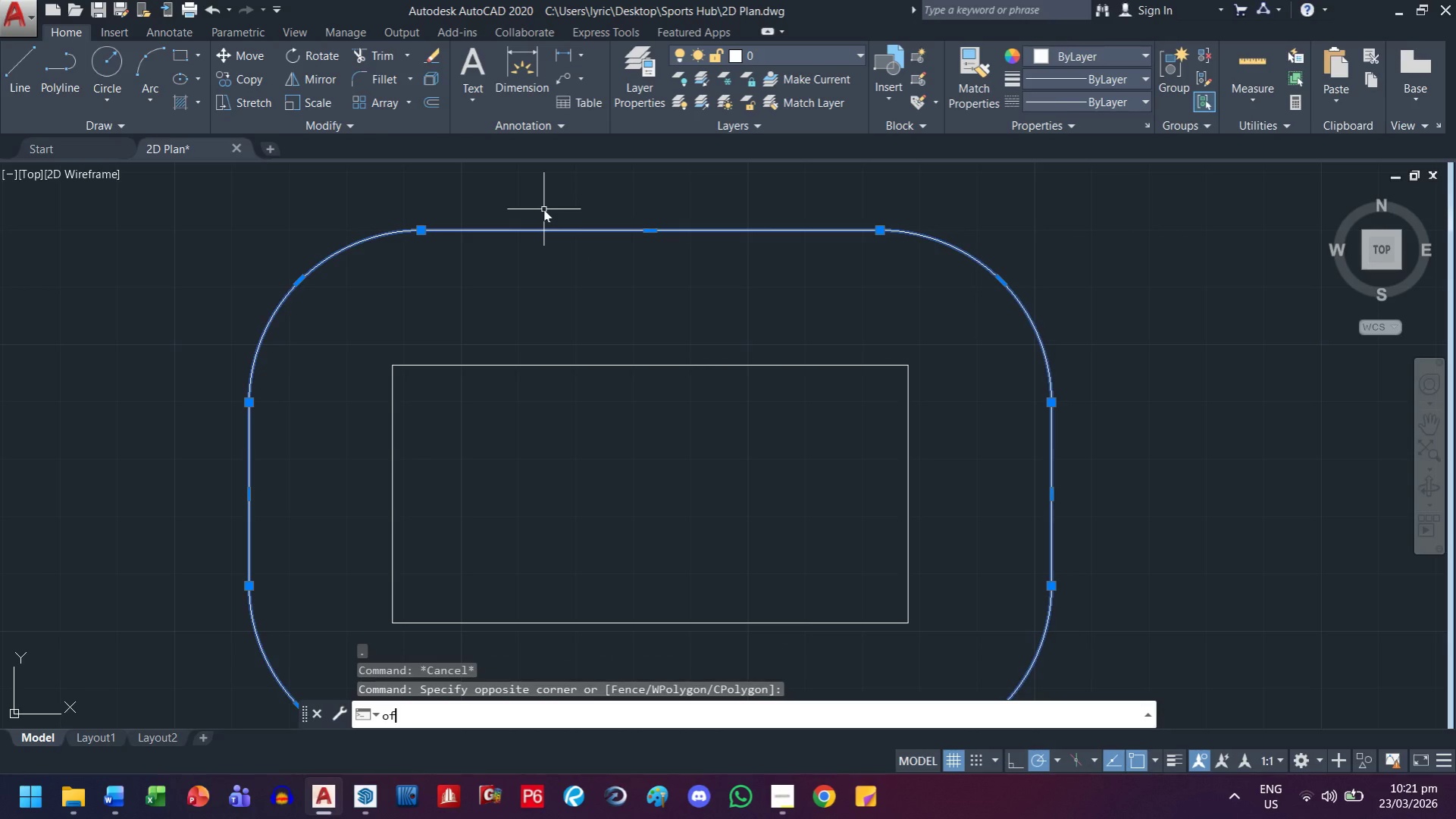 
key(Enter)
 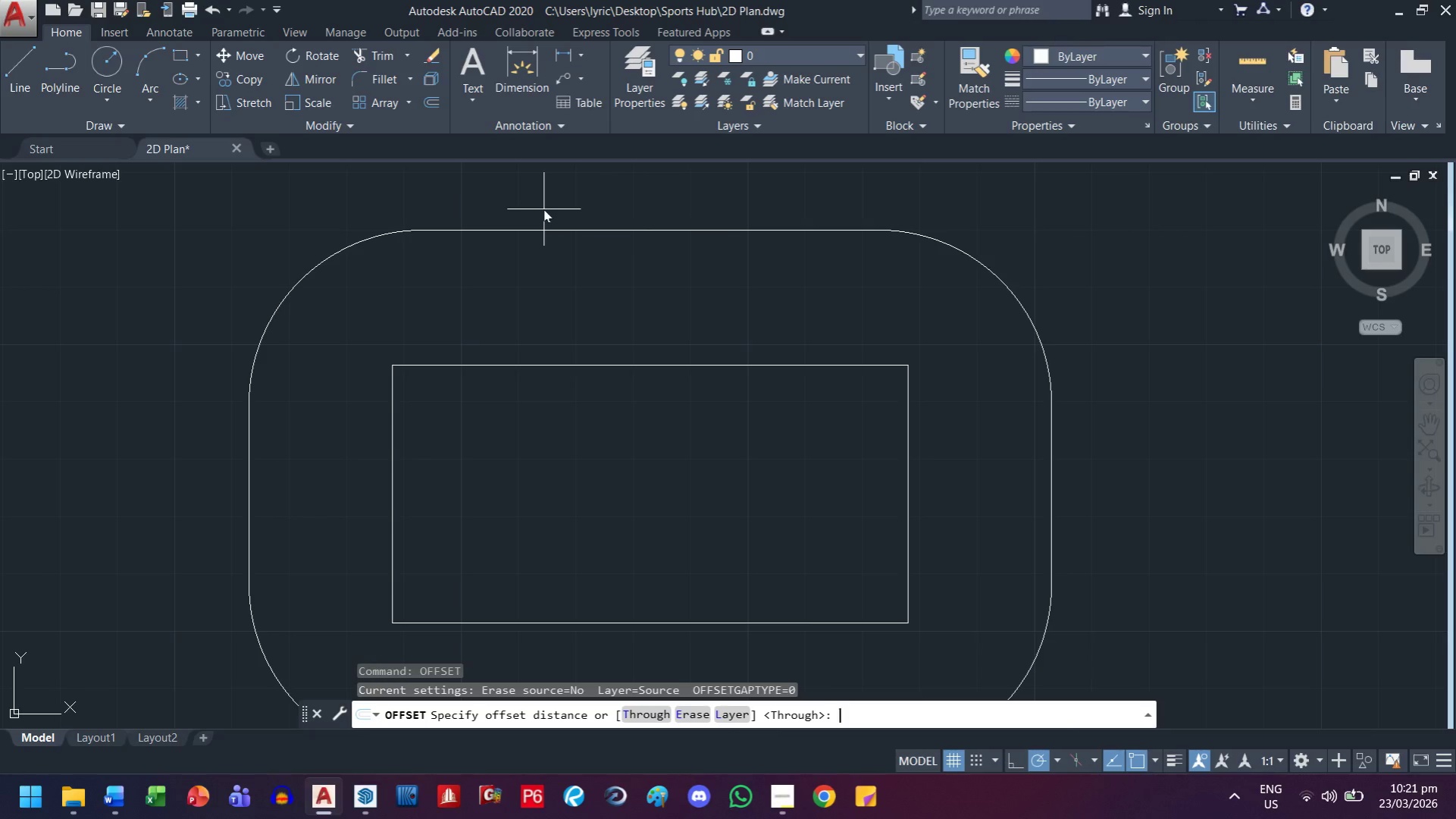 
type(1.25)
 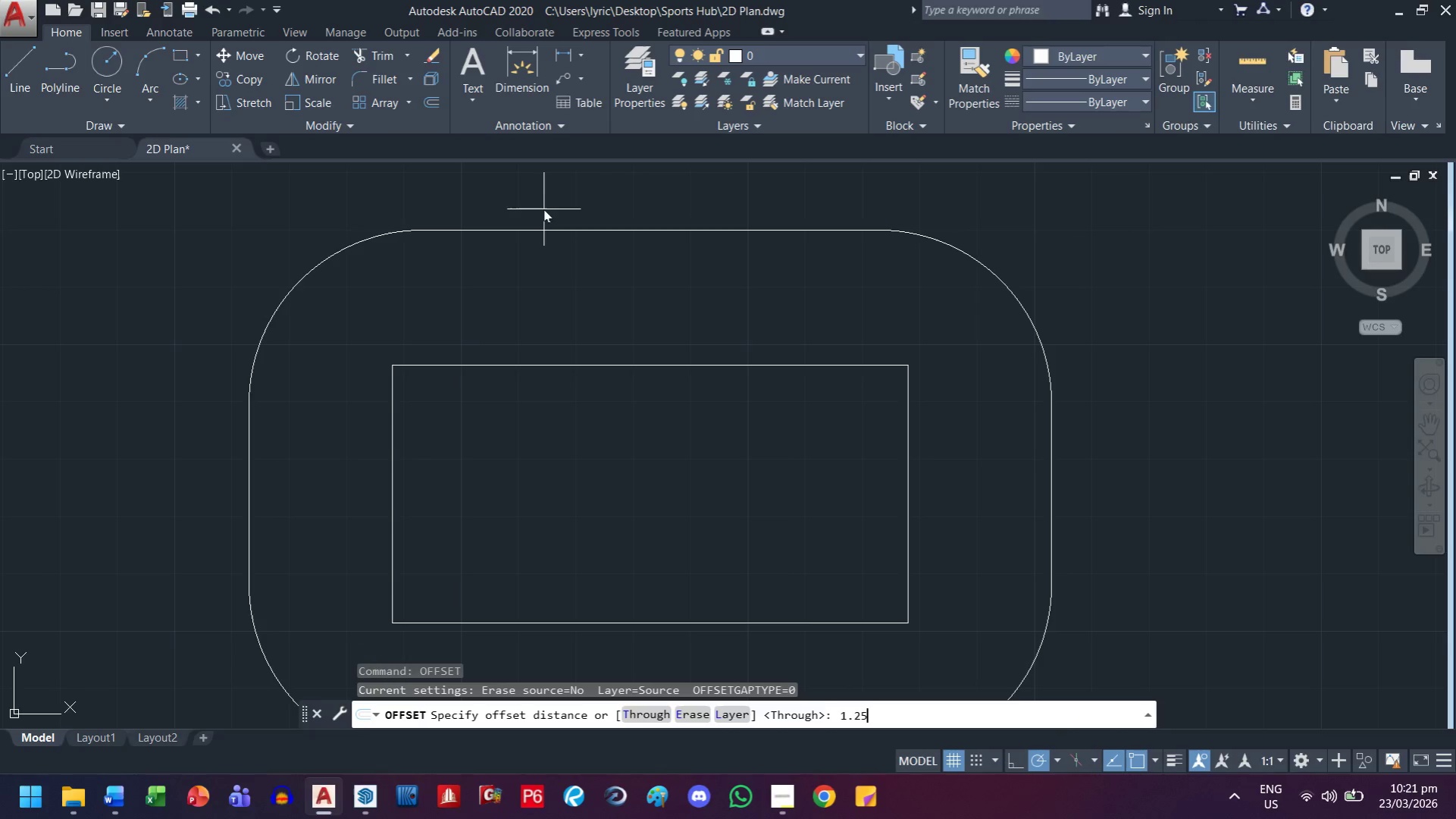 
key(Enter)
 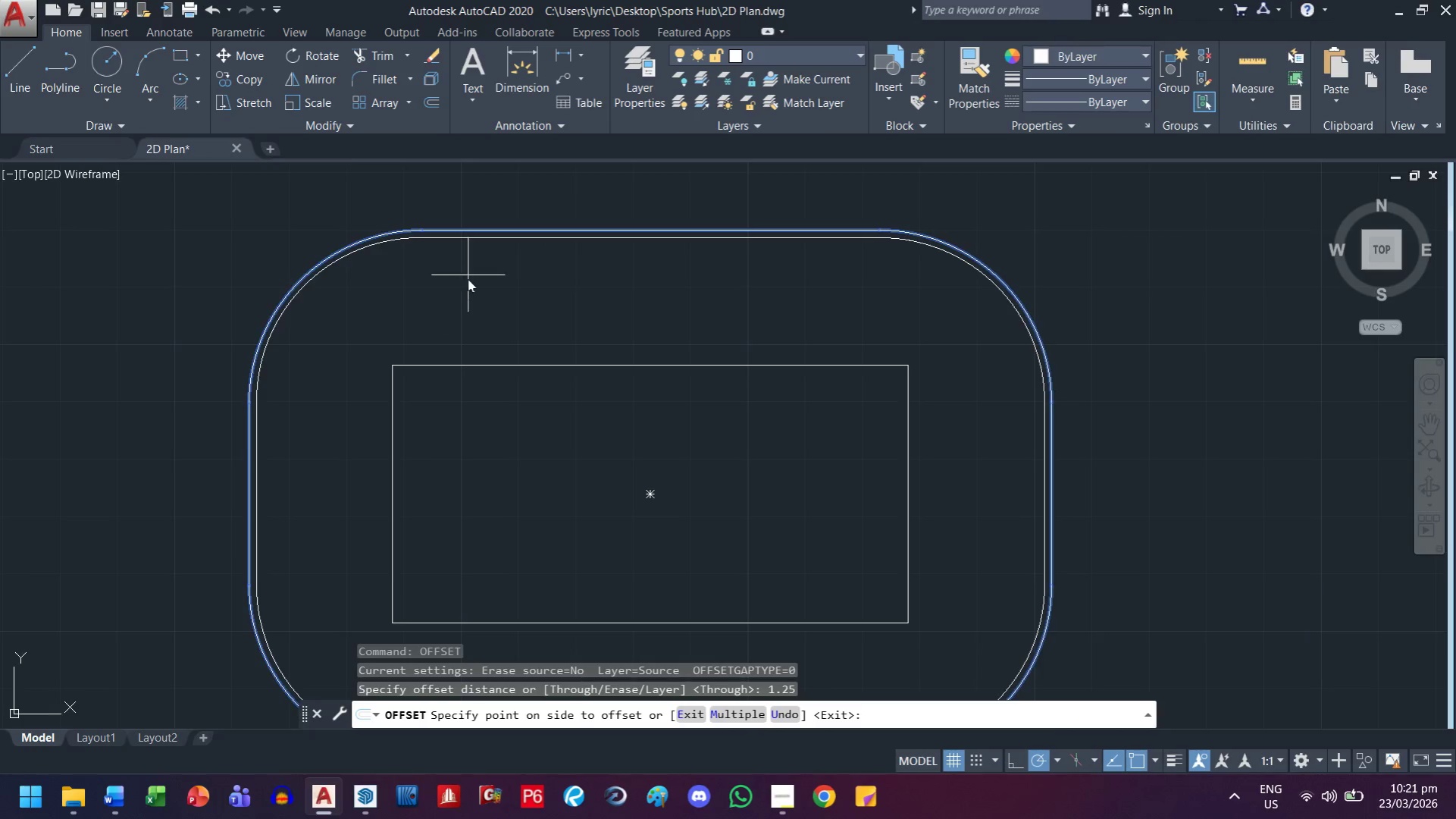 
scroll: coordinate [545, 307], scroll_direction: up, amount: 3.0
 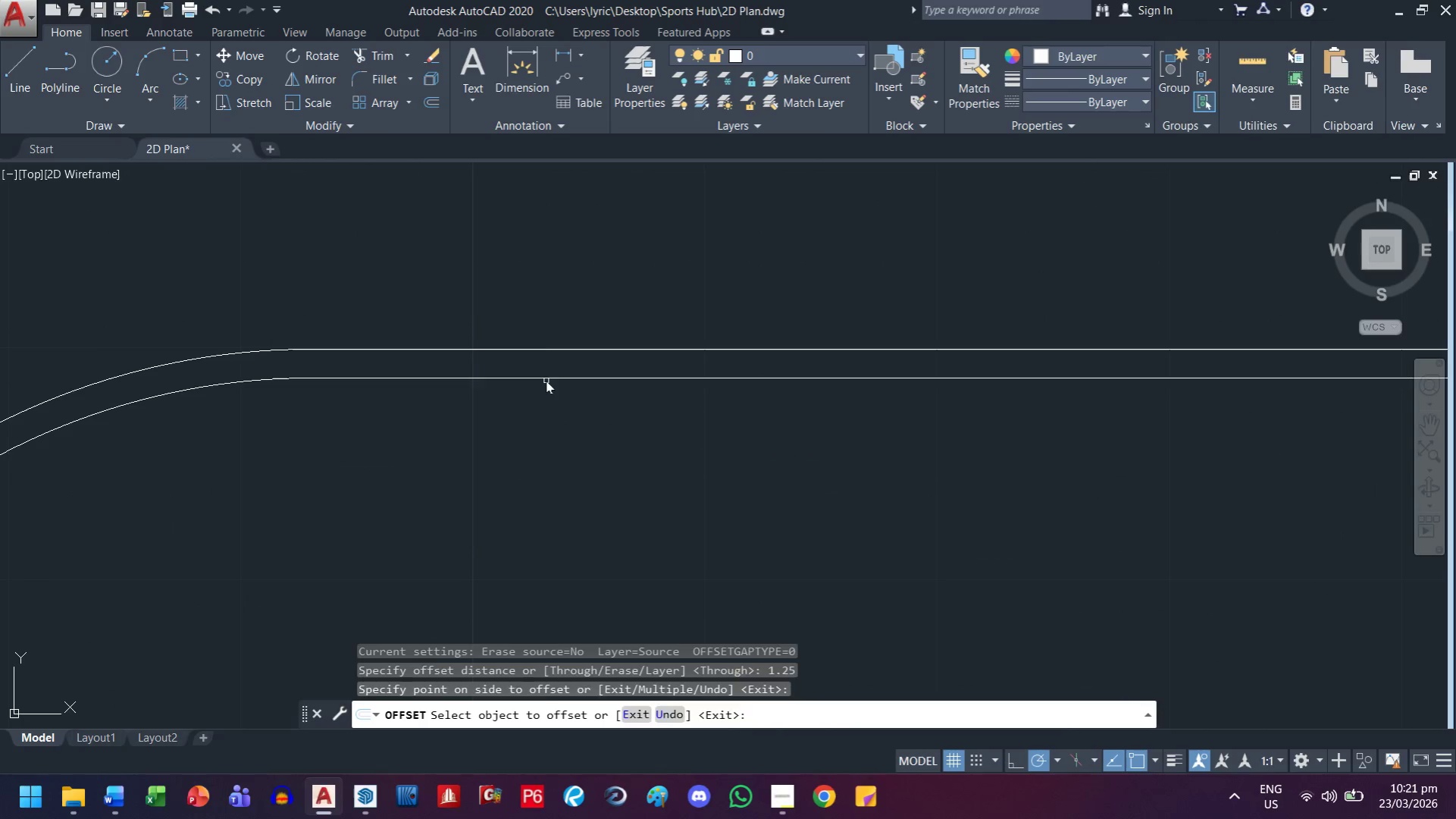 
double_click([534, 472])
 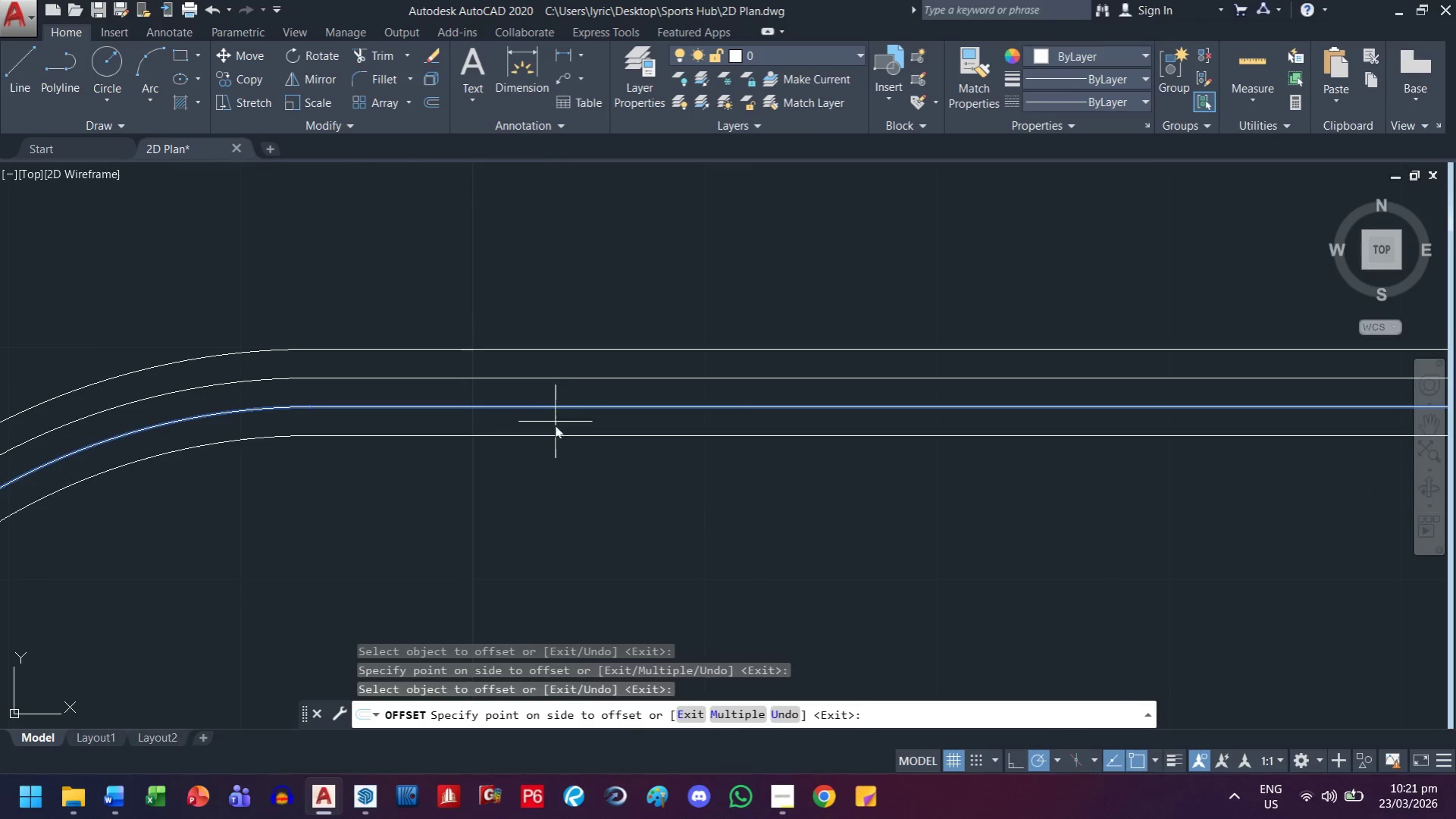 
left_click_drag(start_coordinate=[553, 457], to_coordinate=[551, 462])
 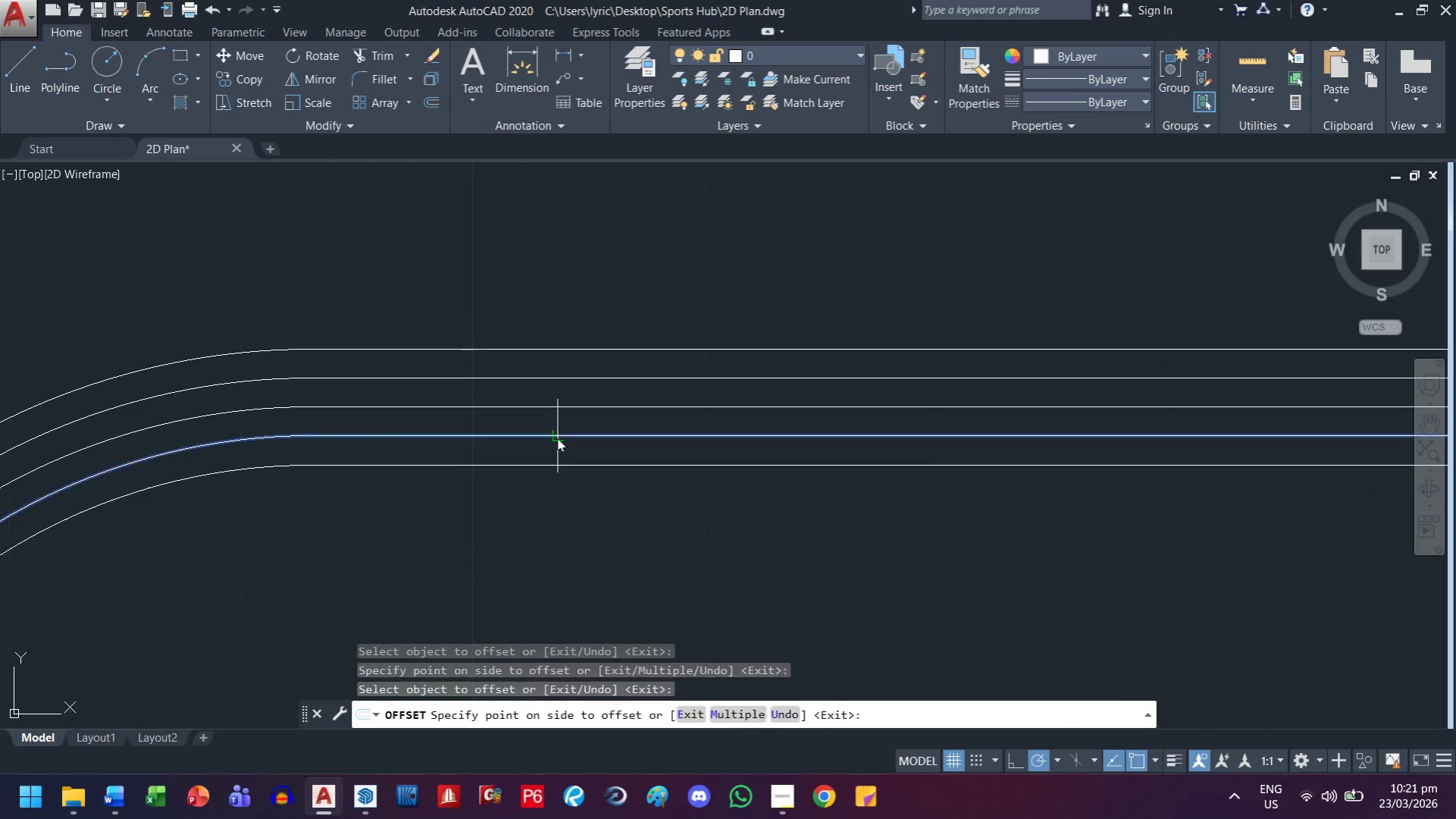 
double_click([542, 515])
 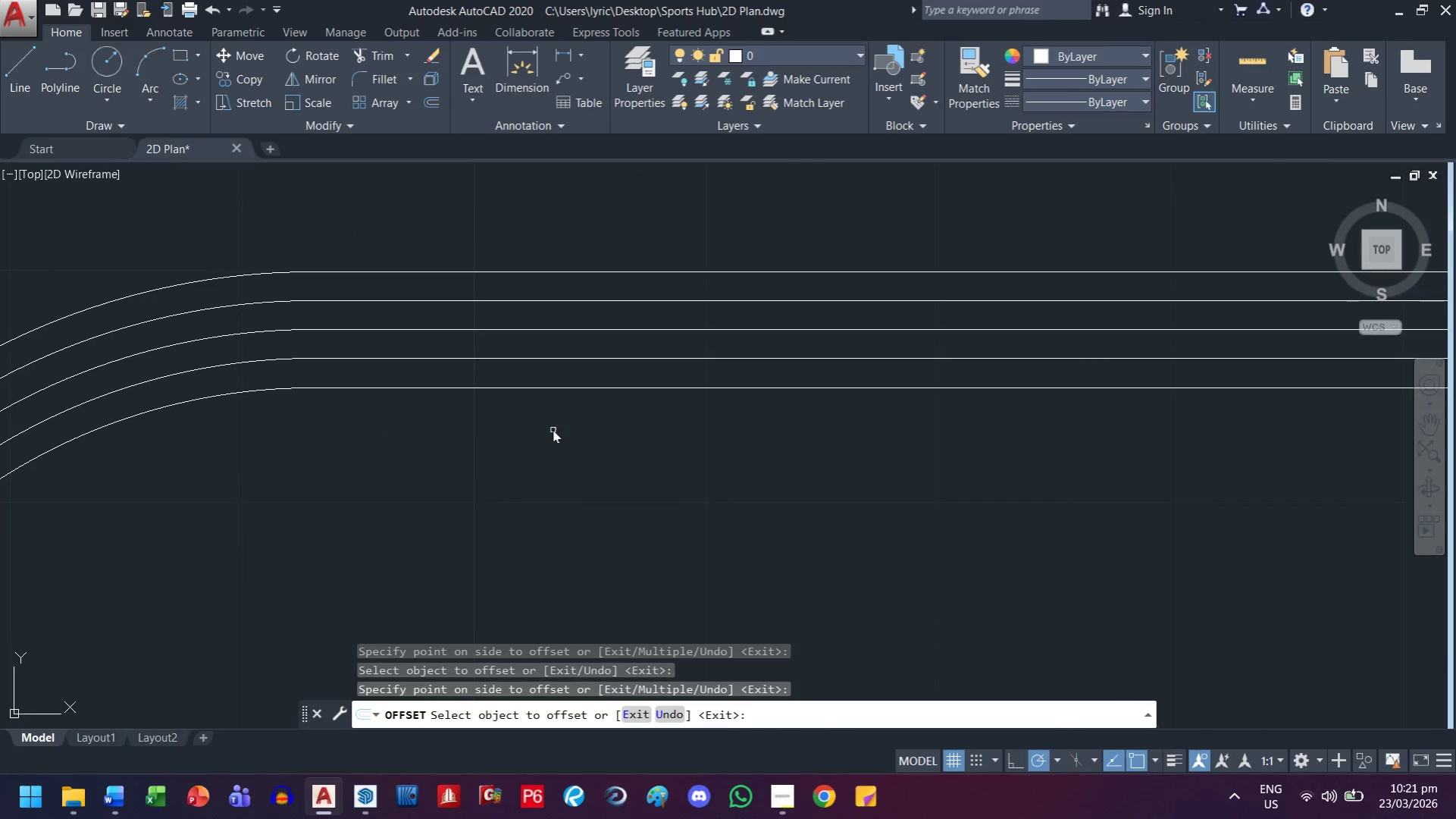 
key(Escape)
 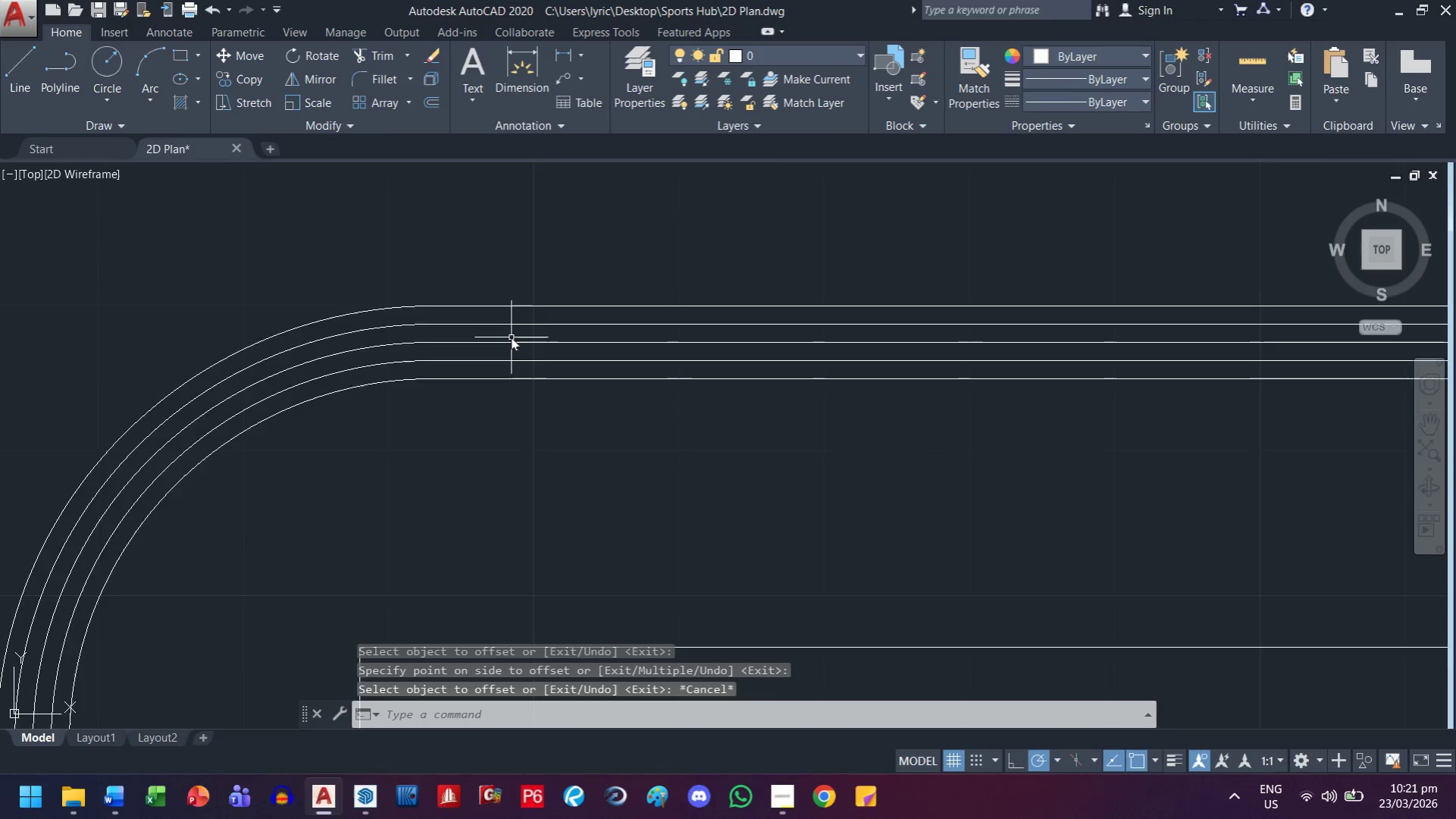 
scroll: coordinate [553, 430], scroll_direction: down, amount: 1.0
 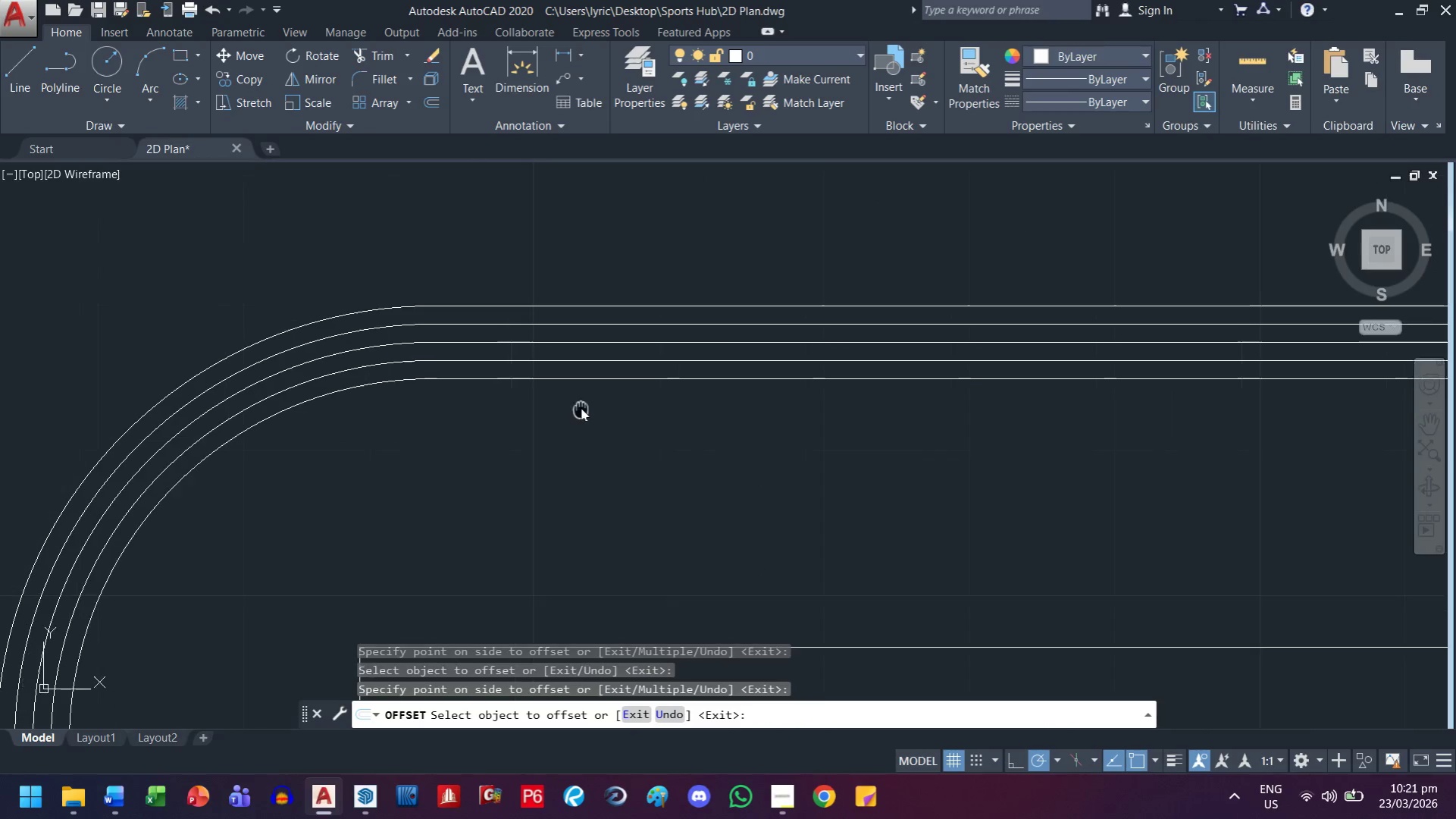 
left_click([515, 346])
 